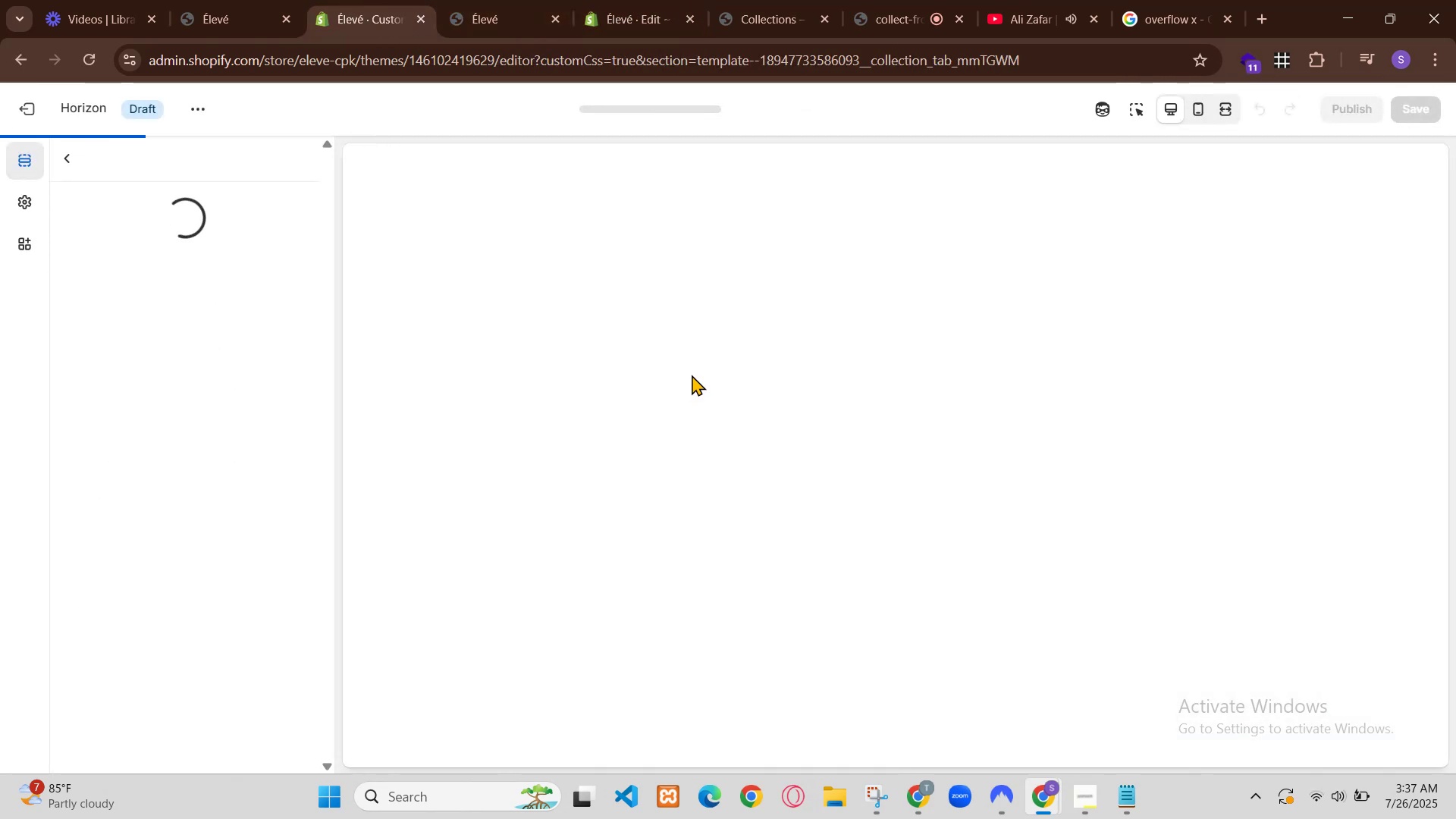 
scroll: coordinate [806, 551], scroll_direction: up, amount: 1.0
 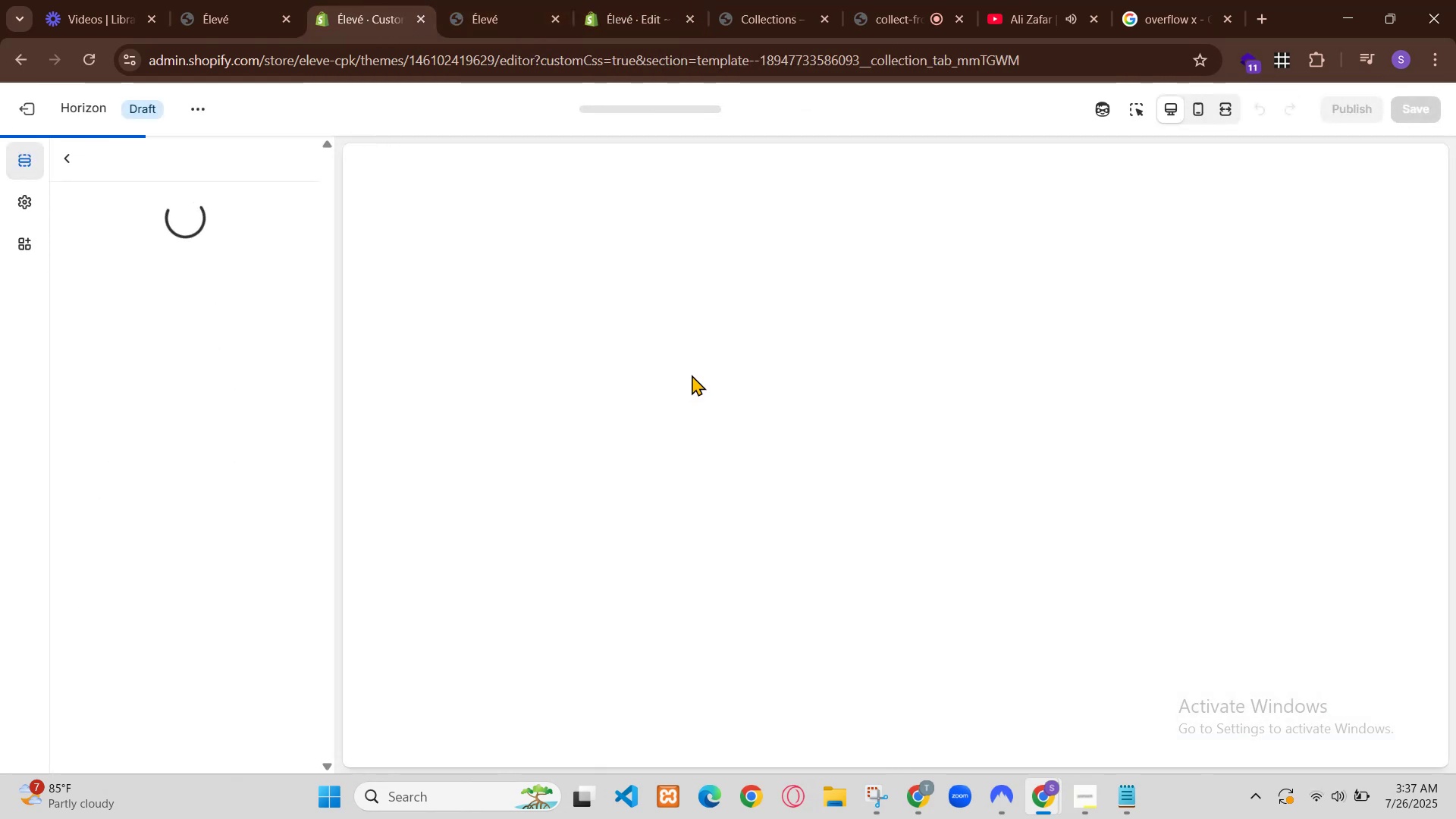 
left_click([821, 445])
 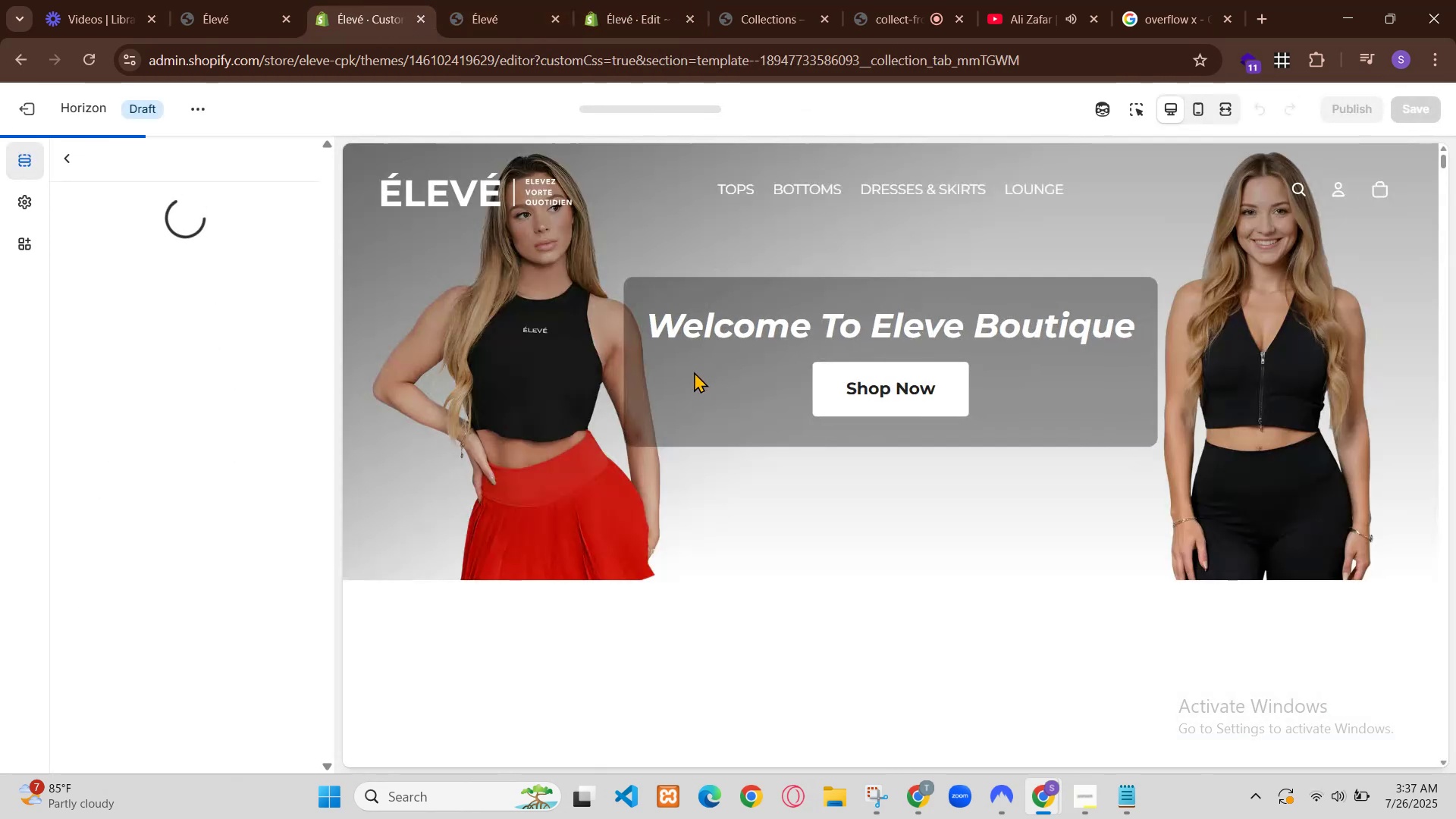 
scroll: coordinate [821, 513], scroll_direction: down, amount: 1.0
 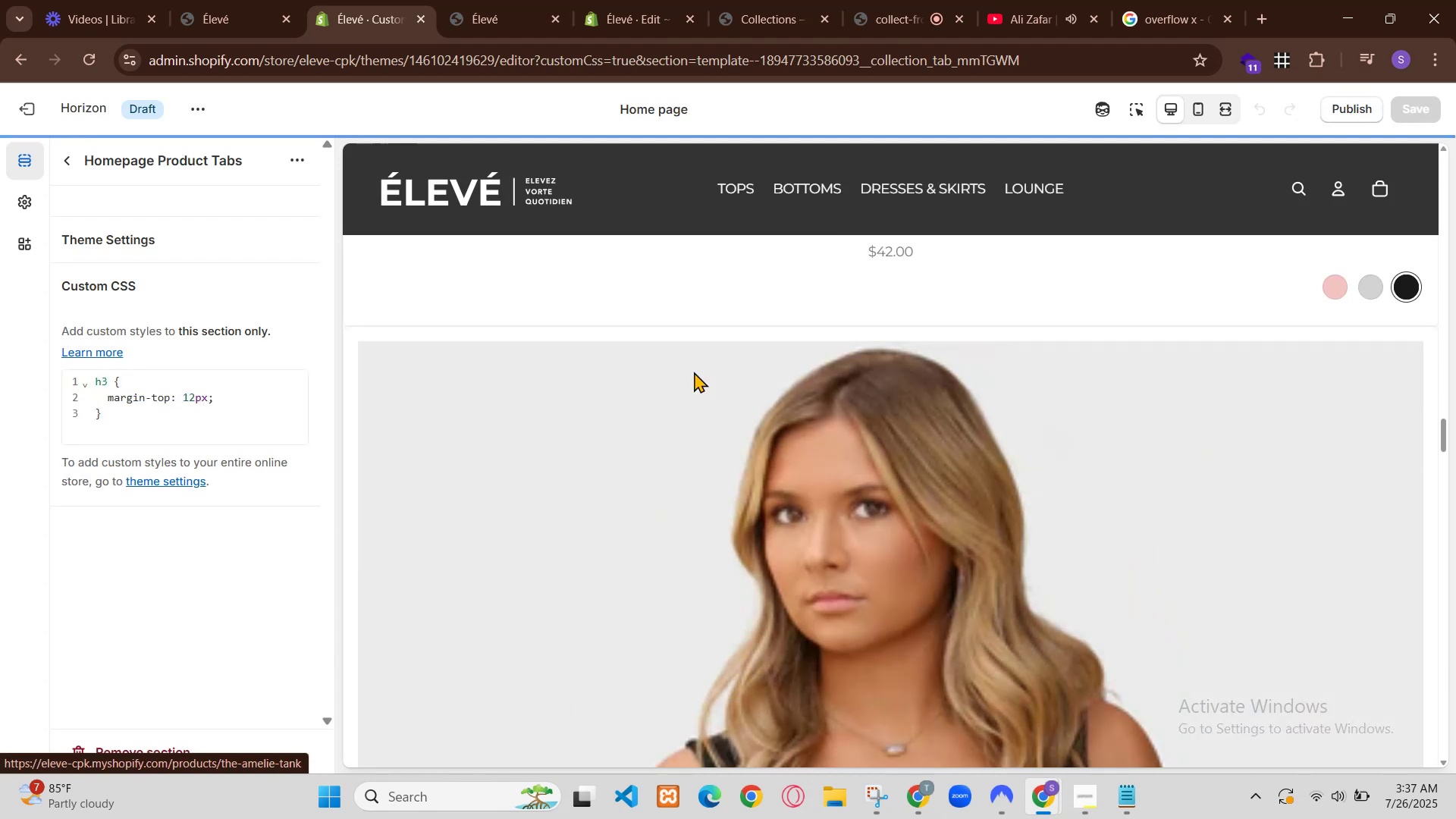 
left_click([410, 602])
 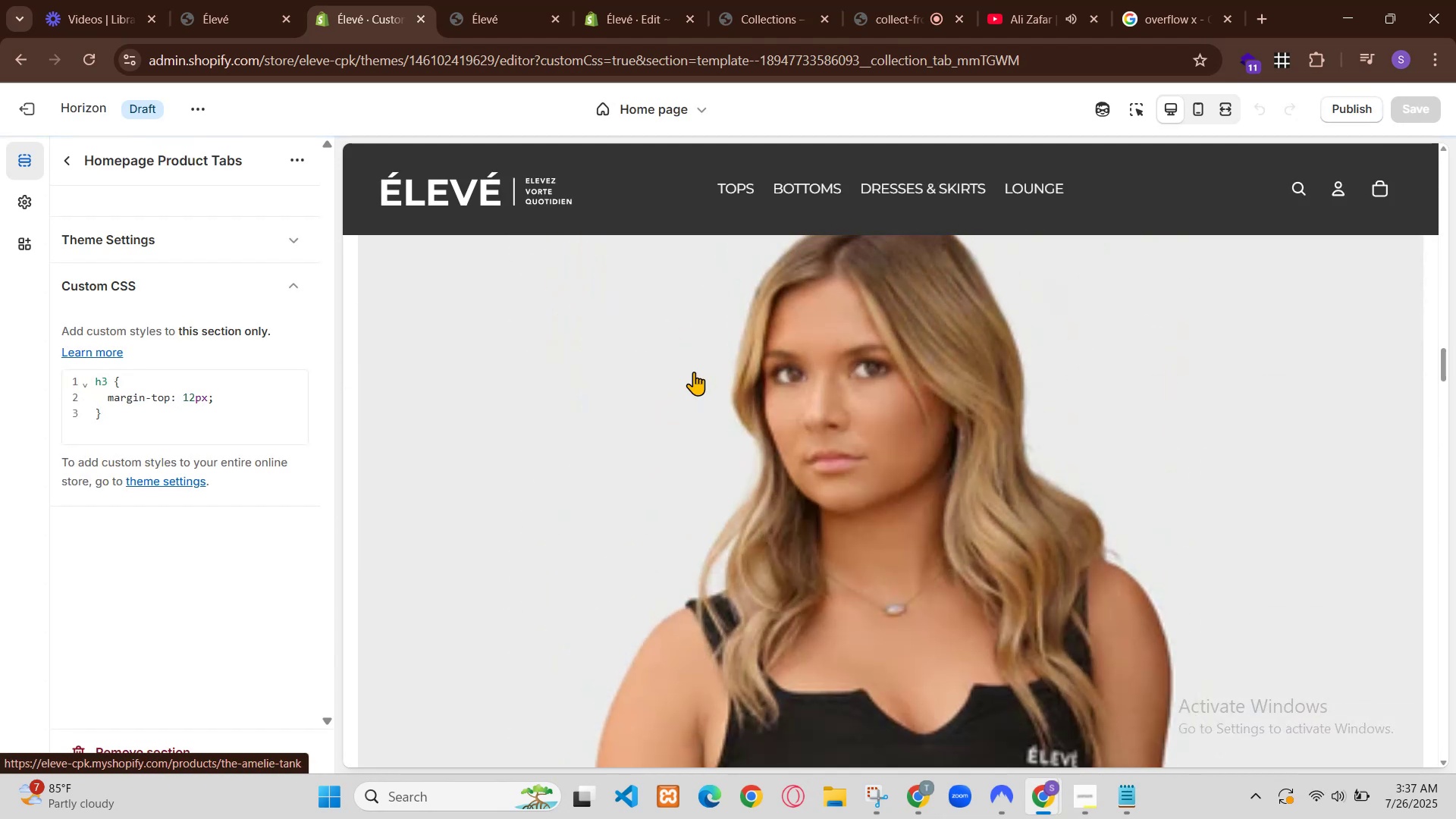 
left_click([381, 609])
 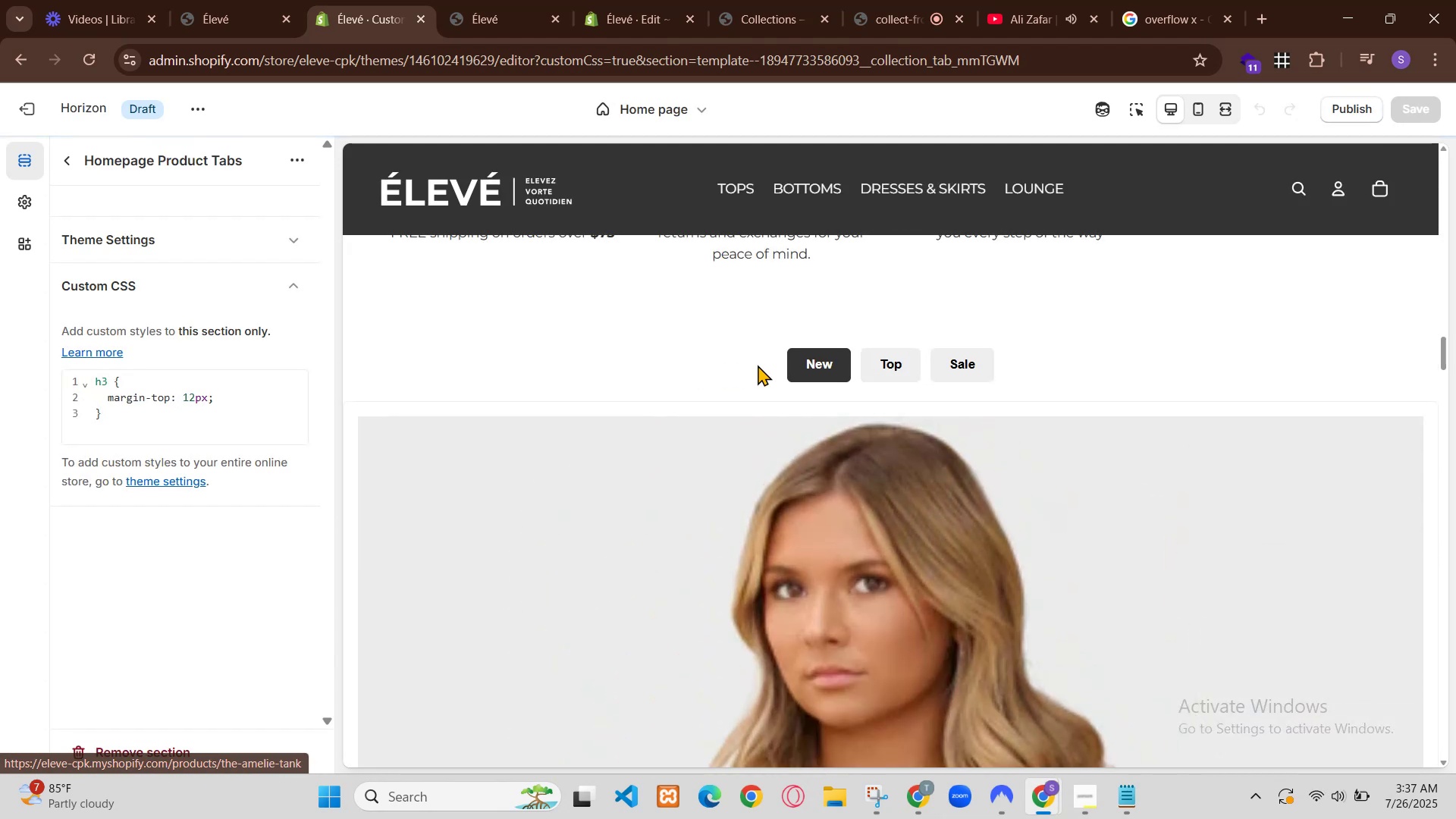 
left_click([400, 608])
 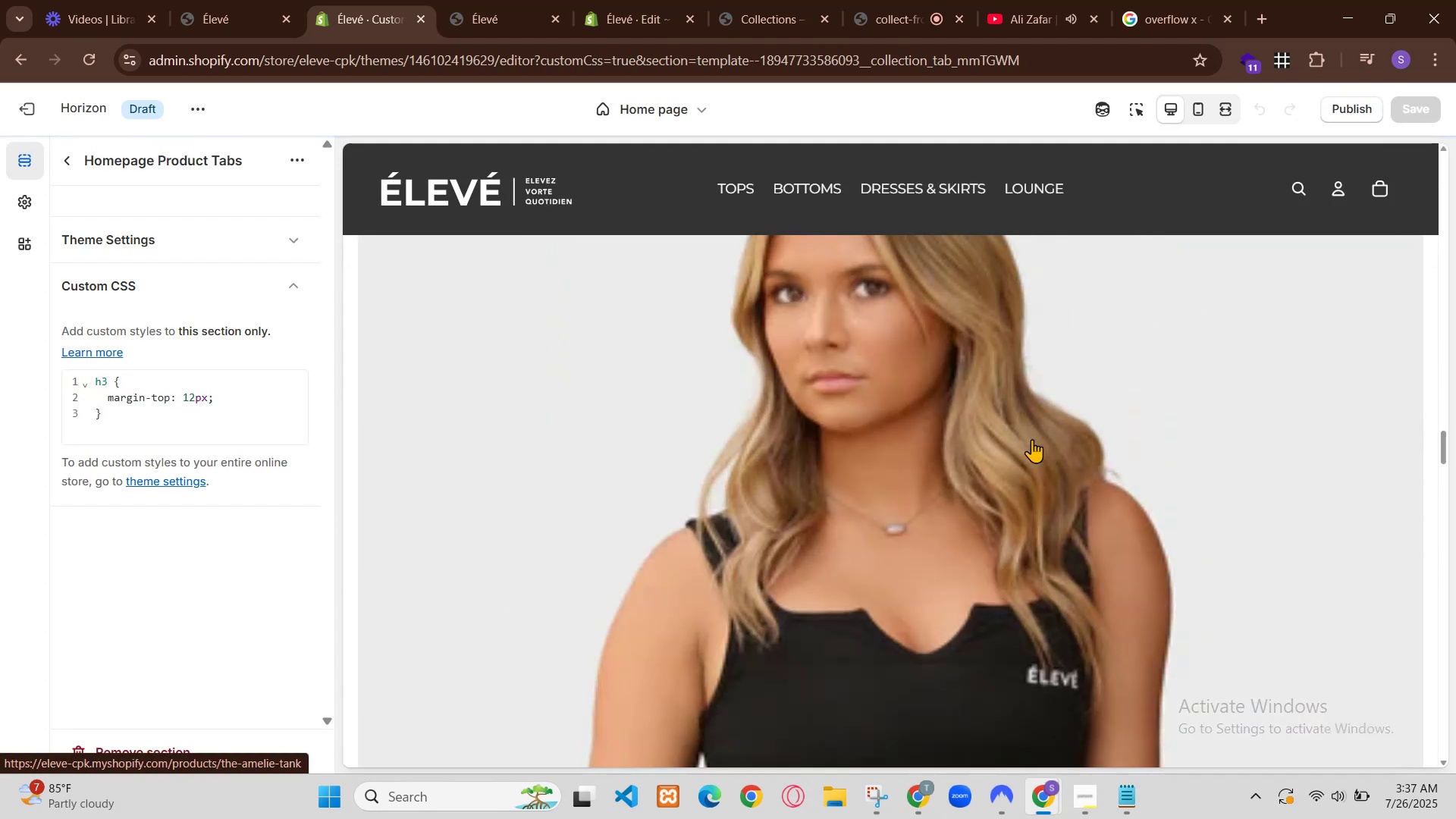 
left_click([378, 608])
 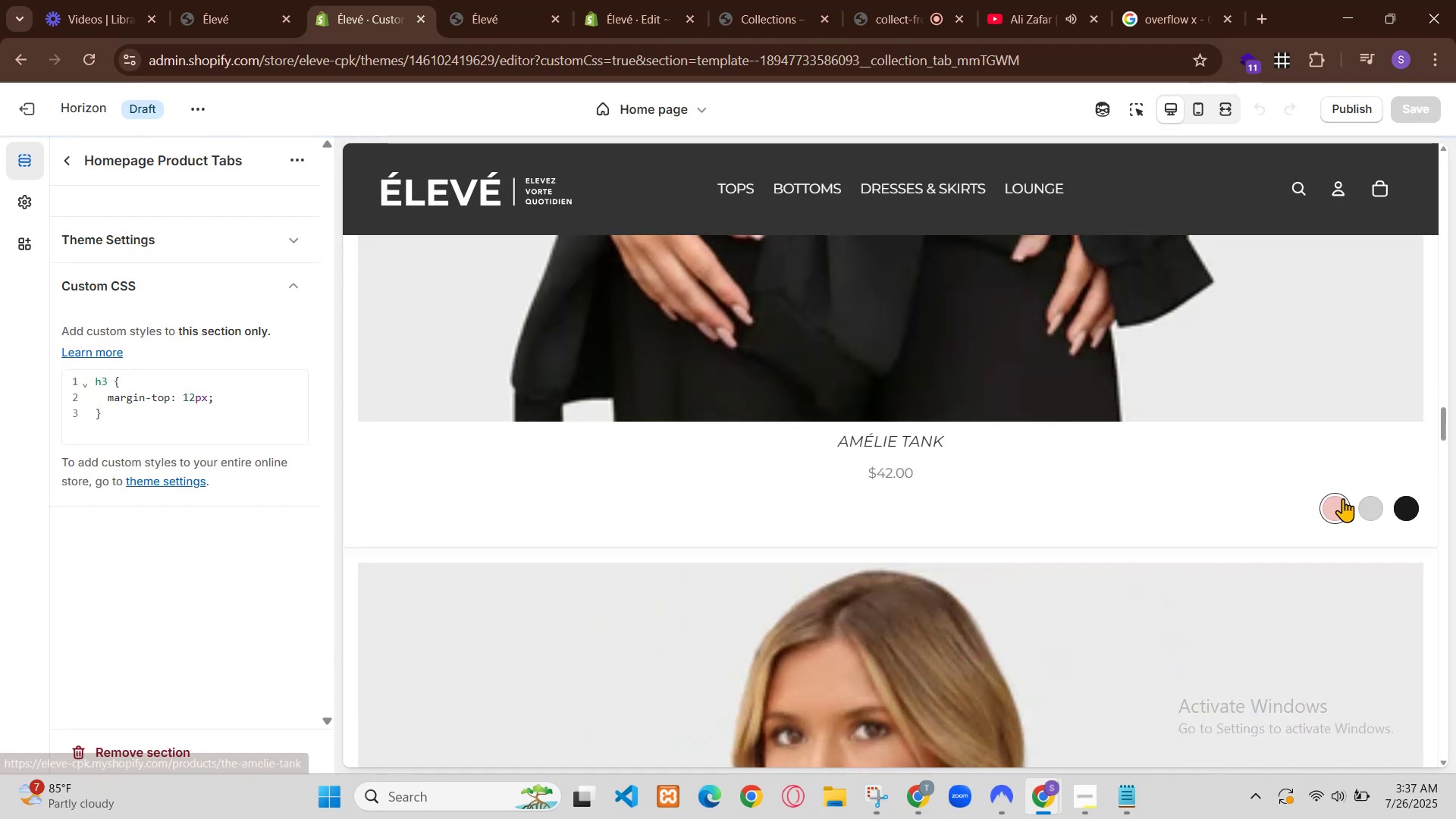 
left_click([711, 669])
 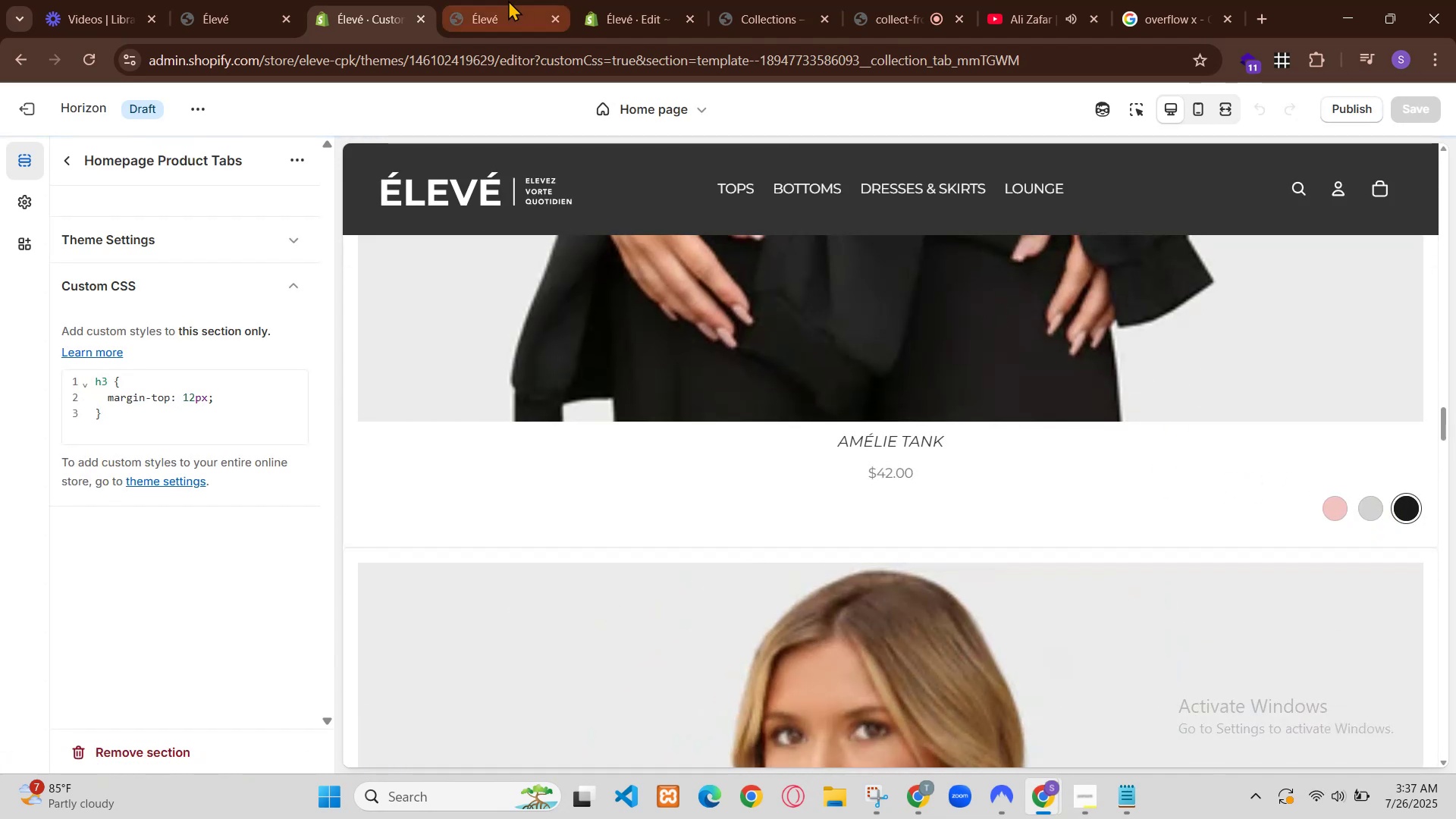 
scroll: coordinate [506, 579], scroll_direction: up, amount: 1.0
 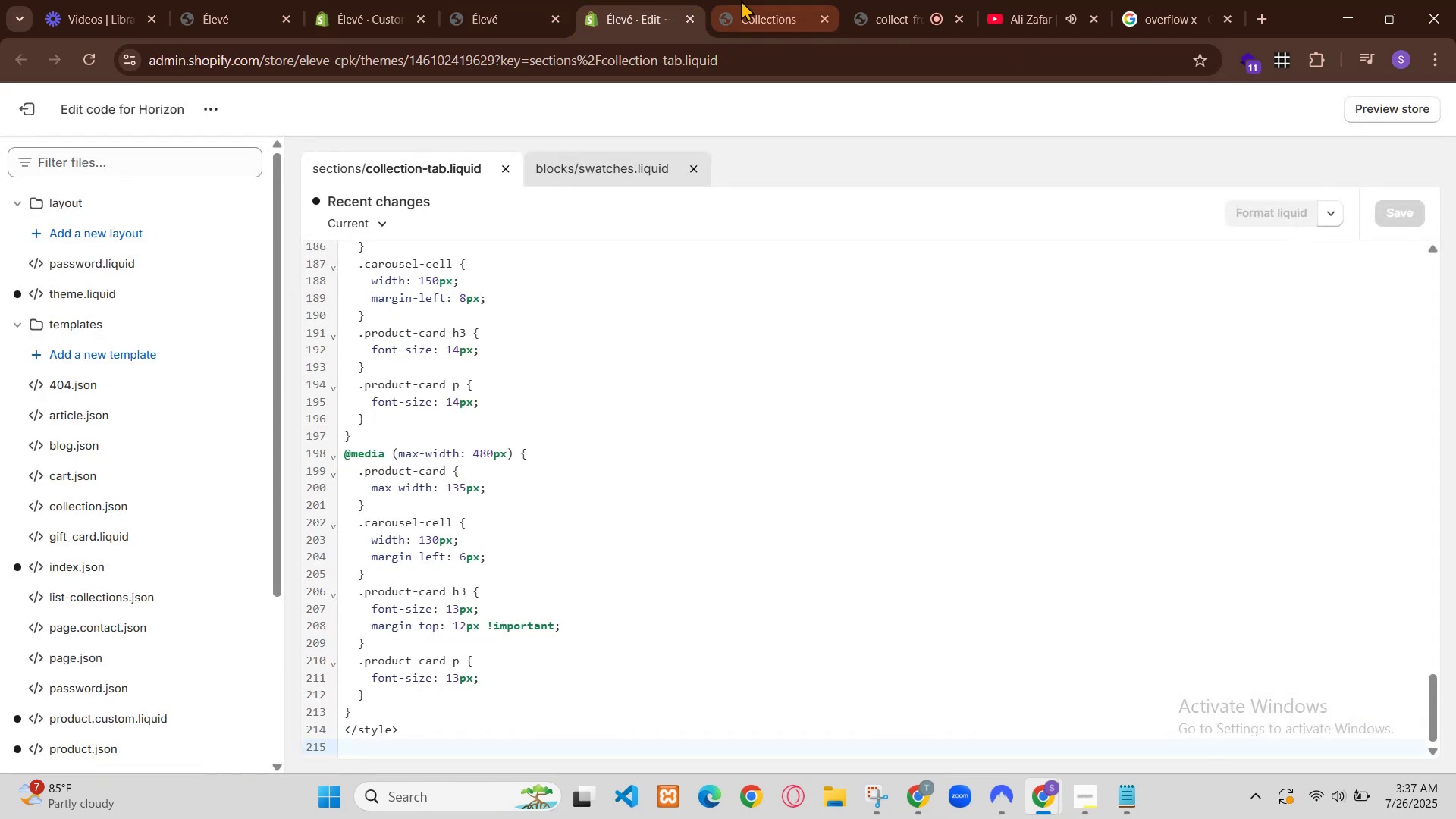 
scroll: coordinate [496, 607], scroll_direction: down, amount: 1.0
 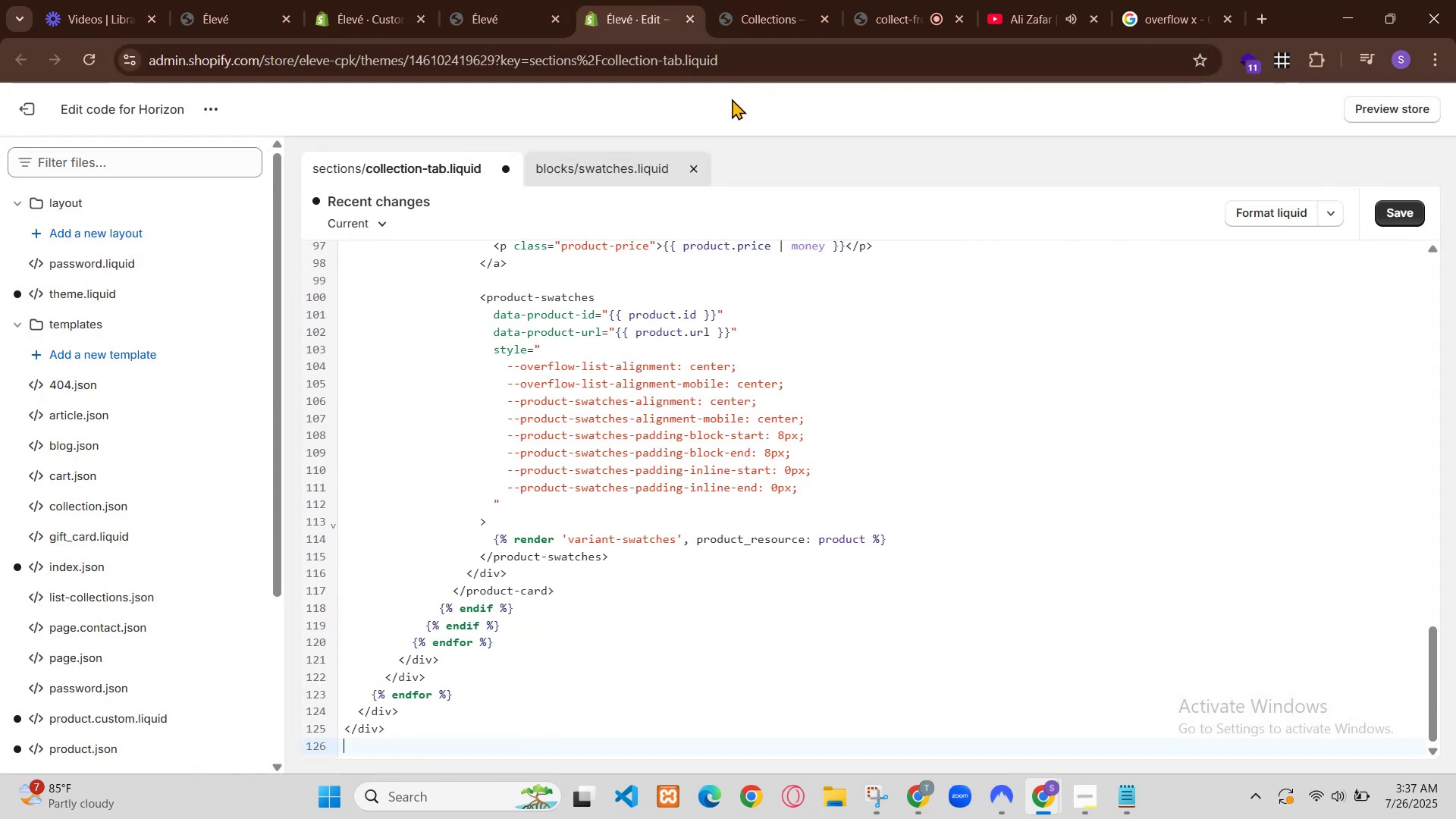 
left_click([717, 671])
 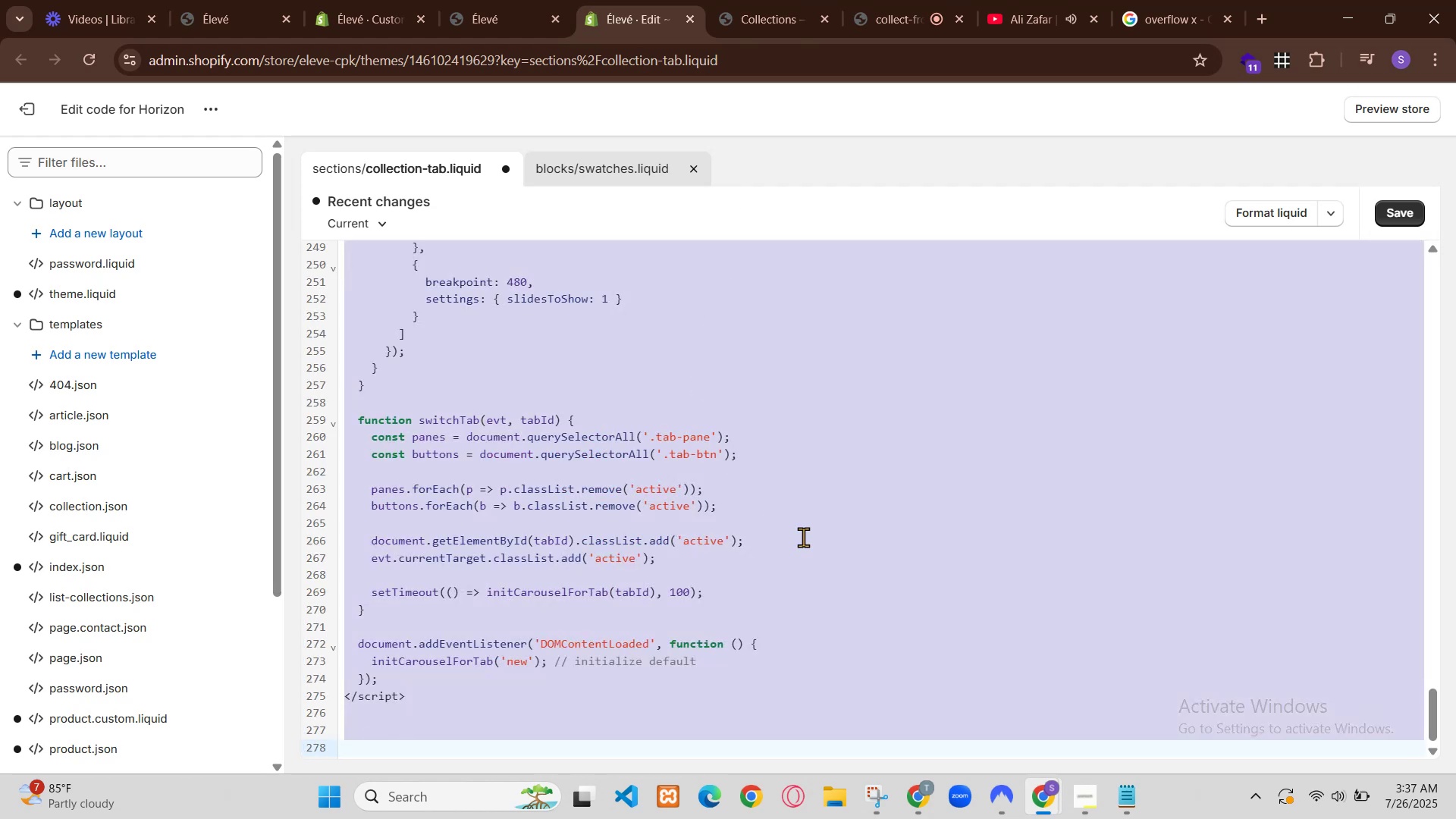 
left_click([442, 460])
 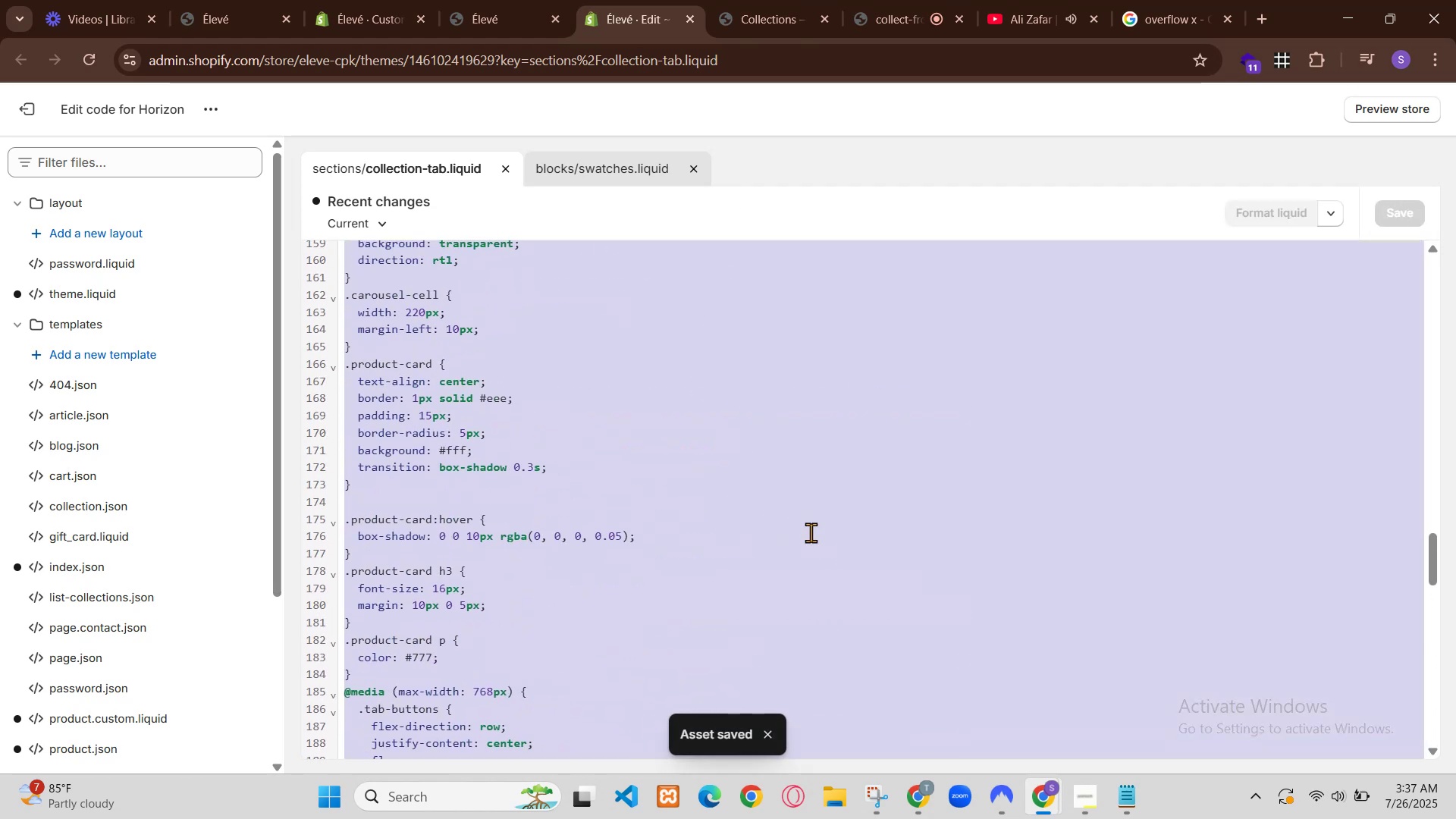 
left_click([1102, 428])
 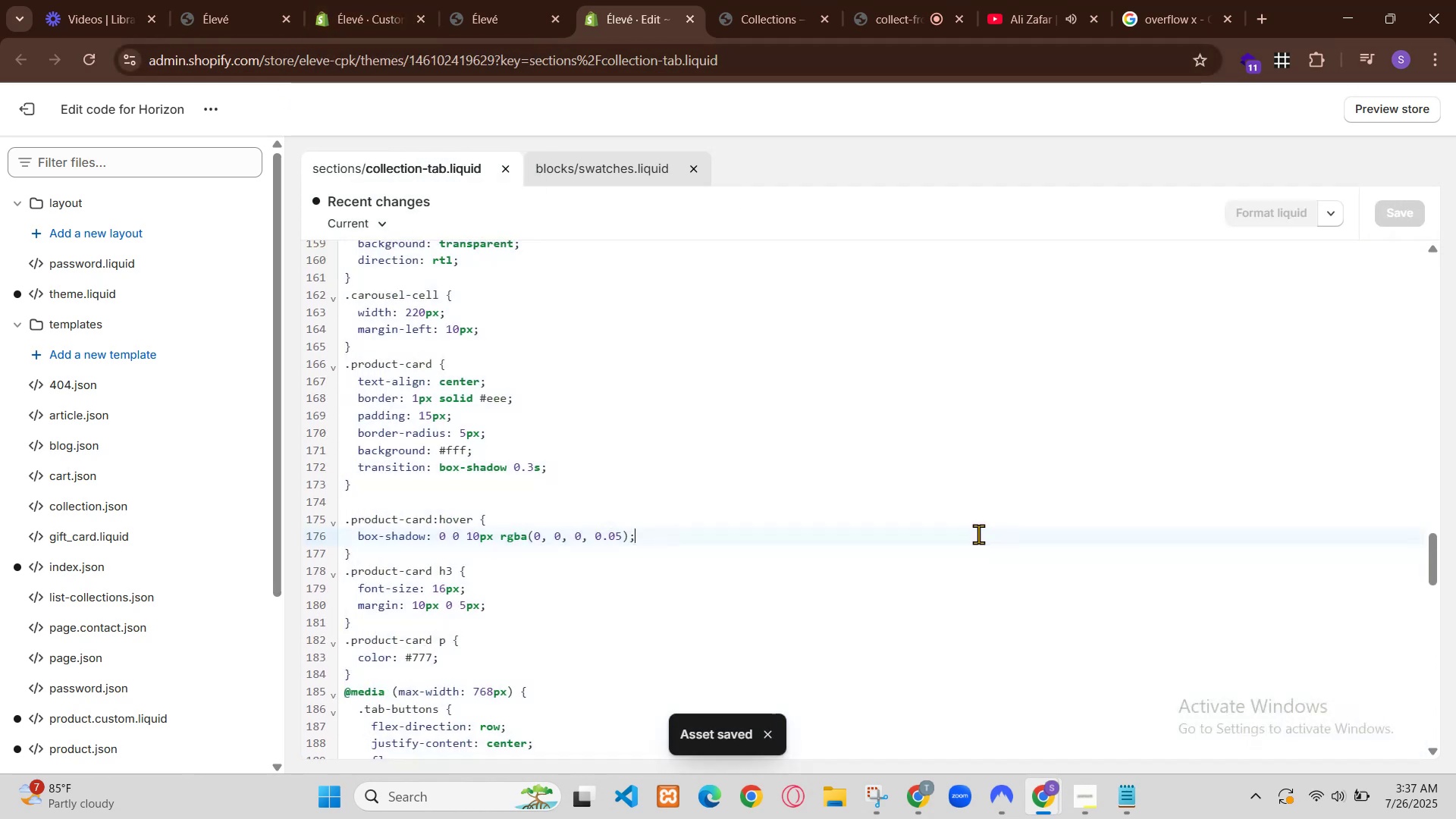 
left_click([1100, 428])
 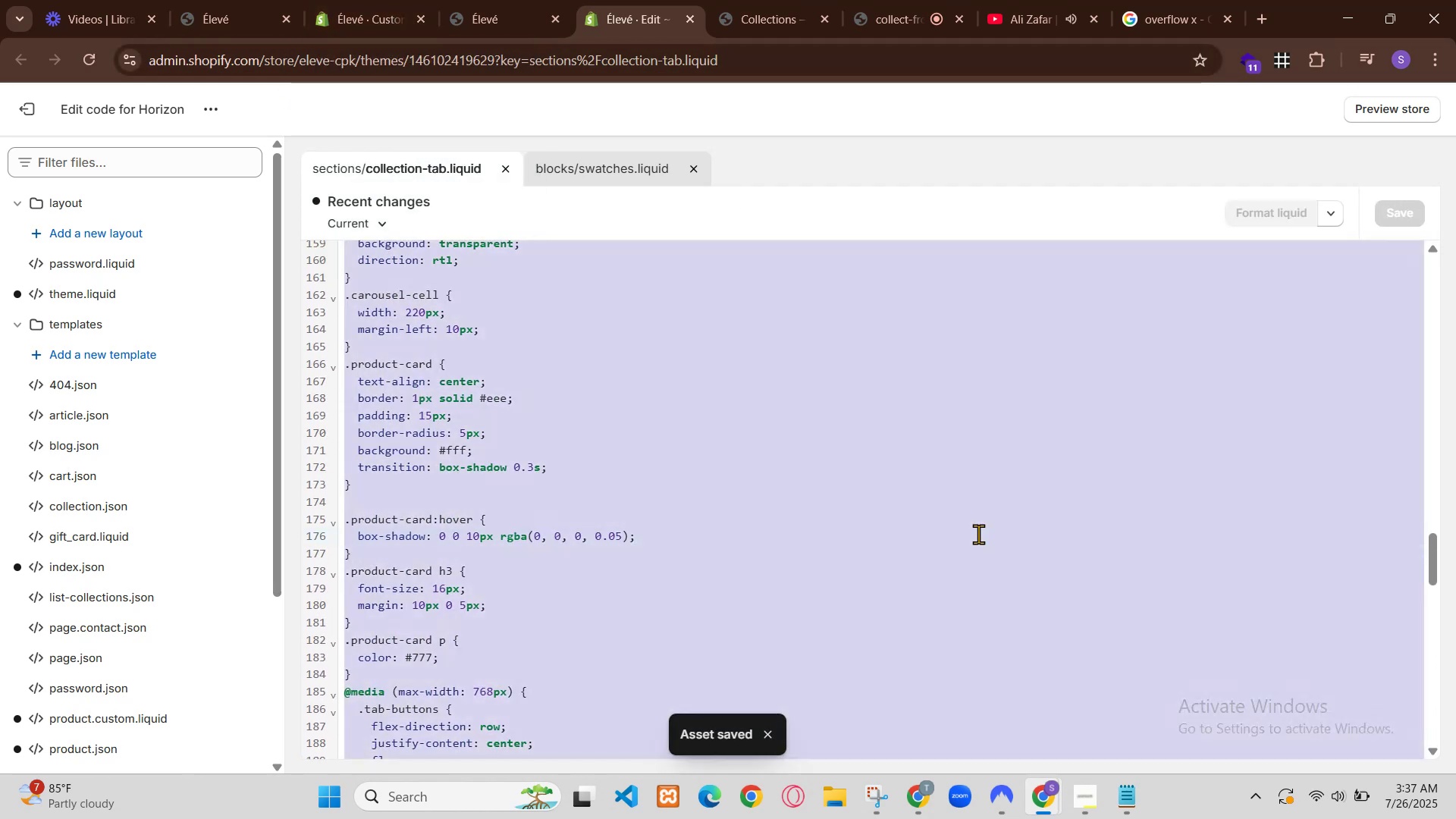 
left_click([1056, 433])
 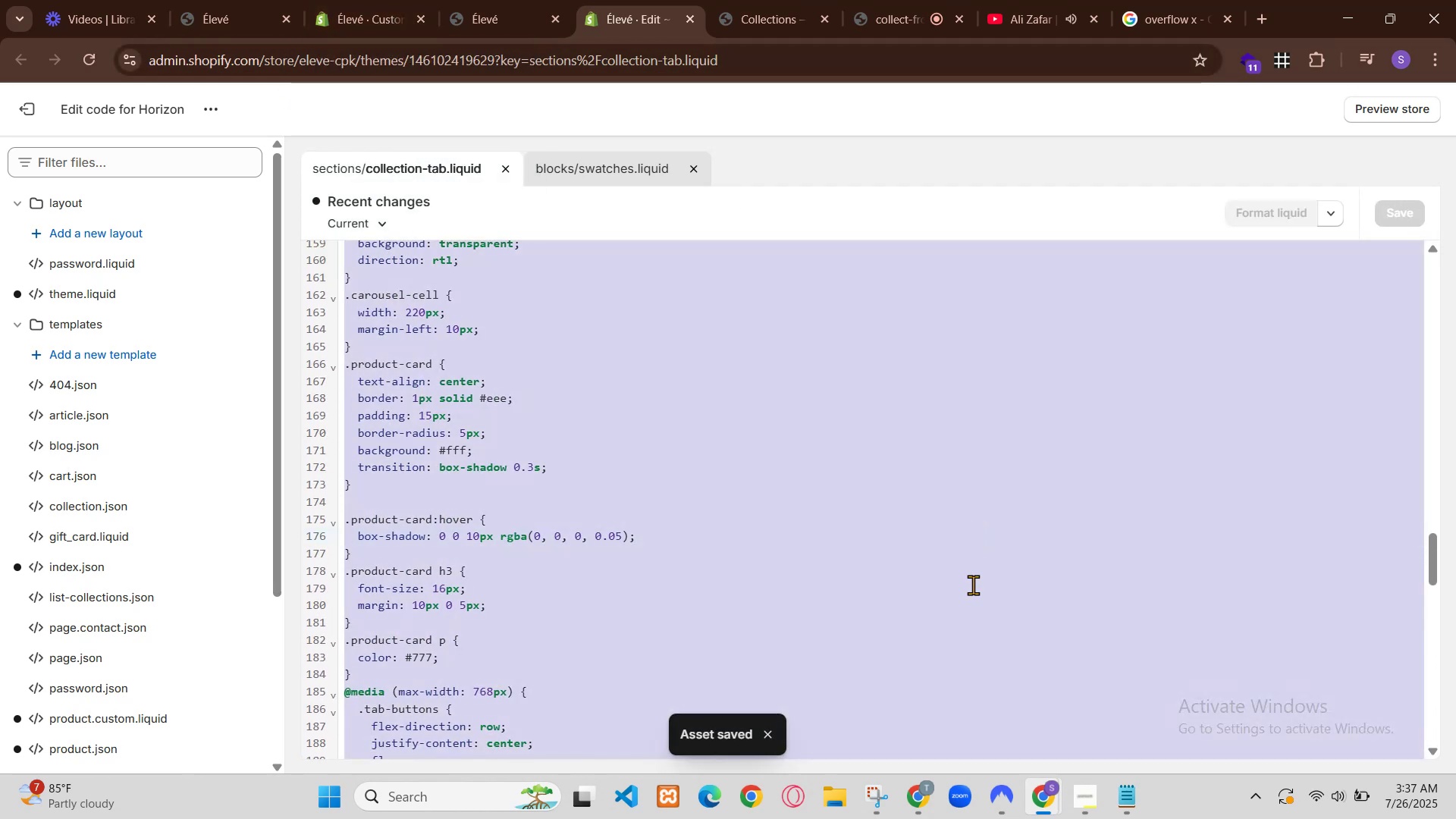 
left_click([1095, 431])
 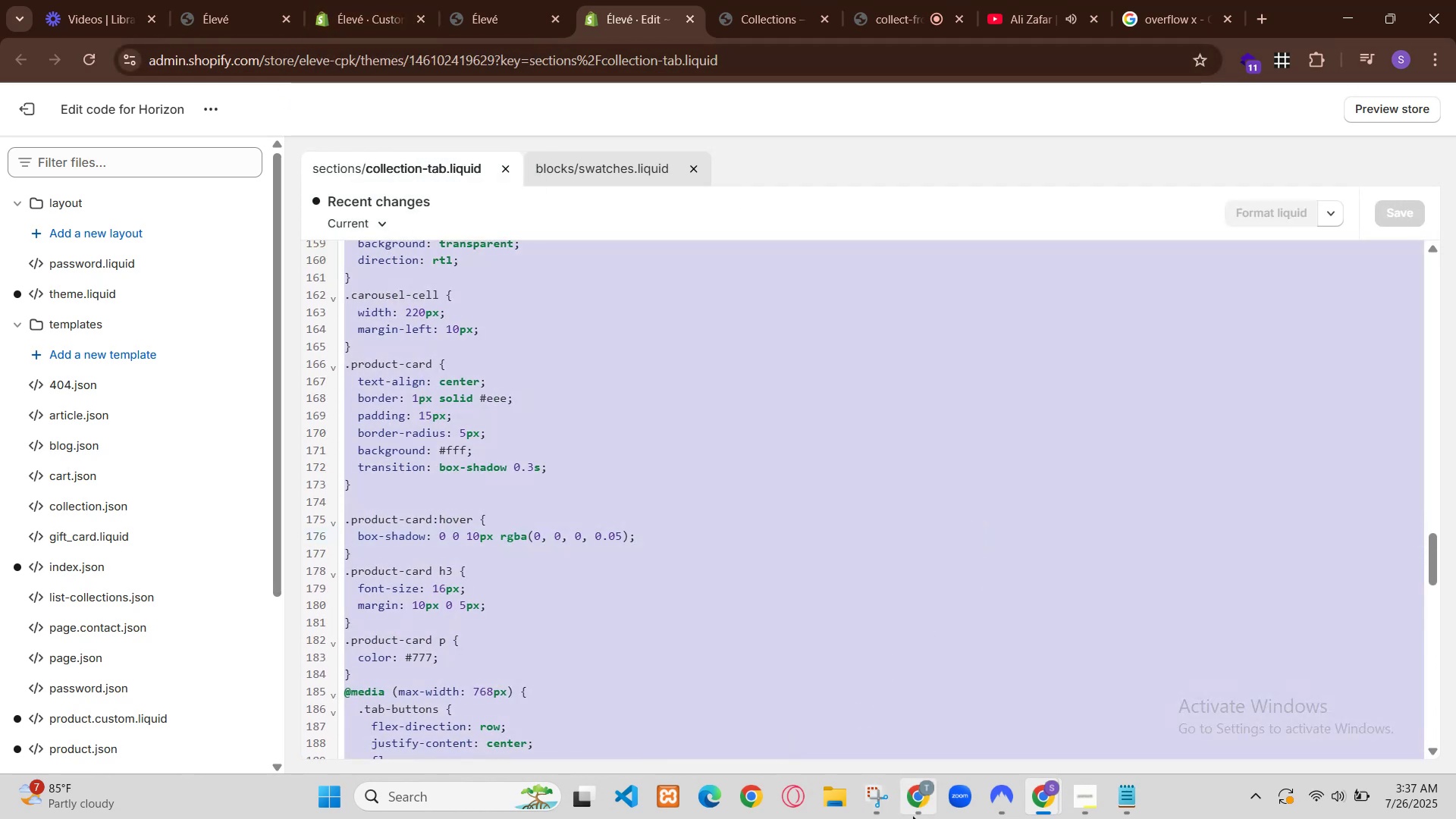 
left_click([1064, 428])
 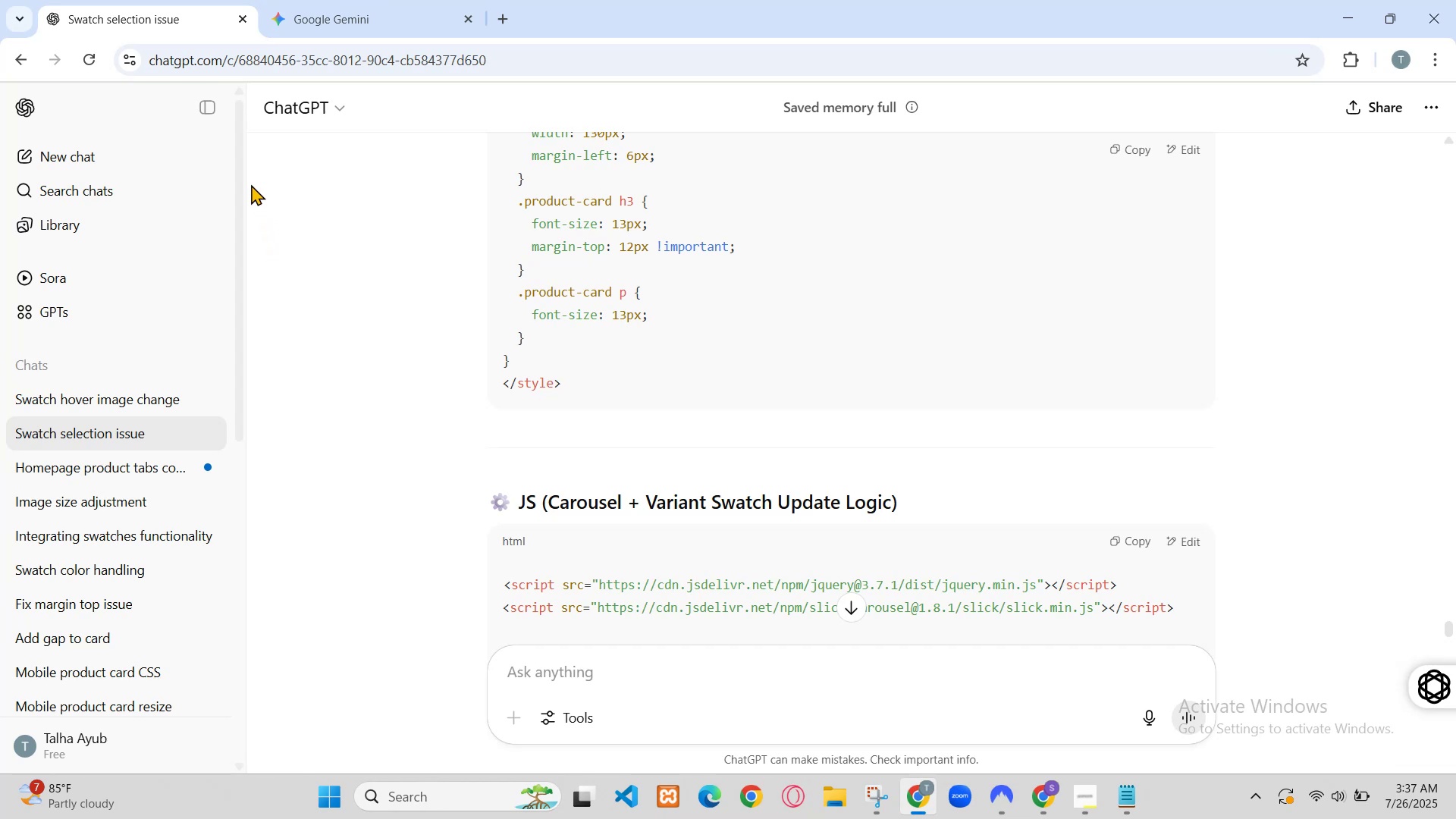 
left_click([659, 106])
 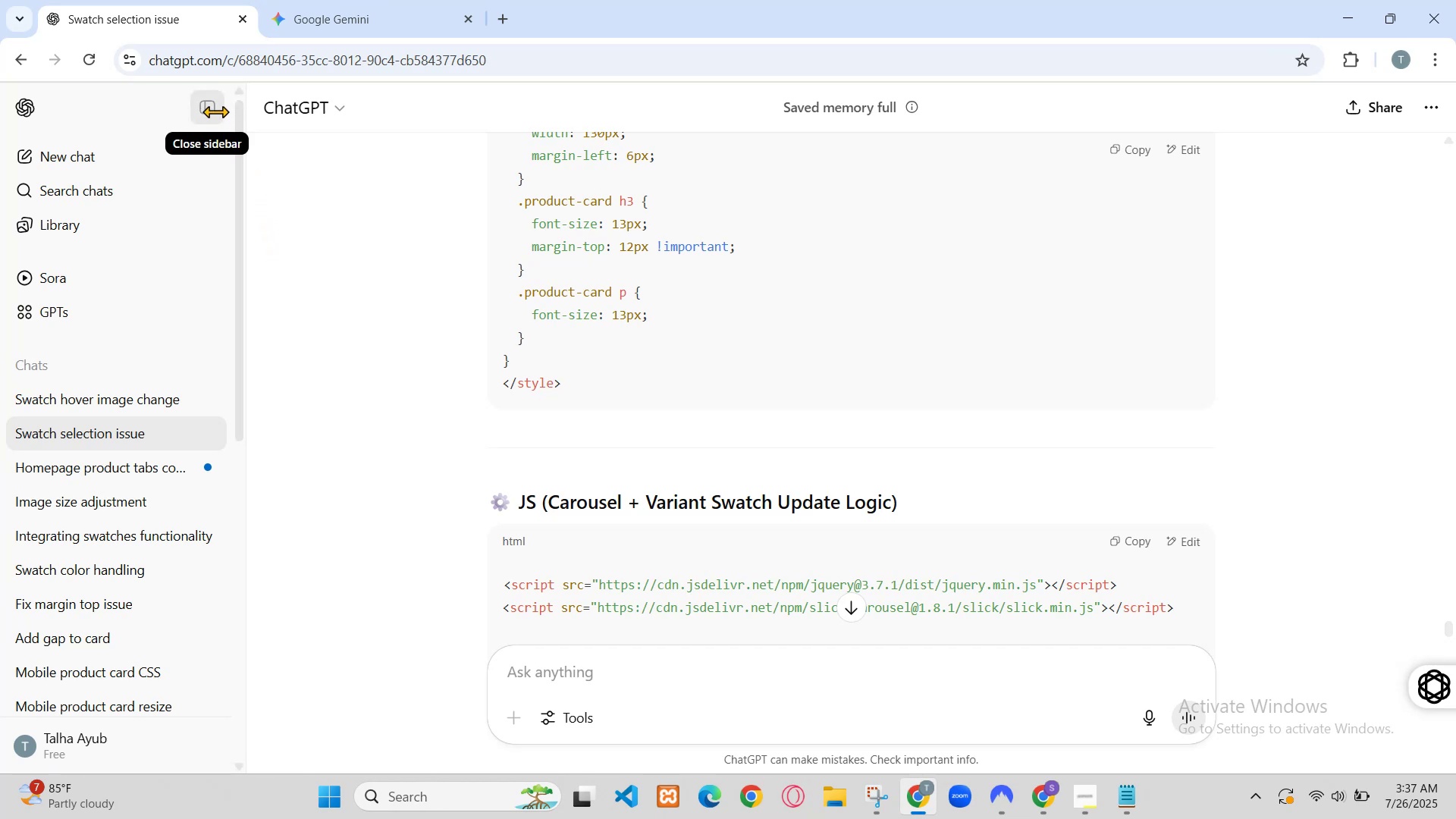 
left_click([668, 198])
 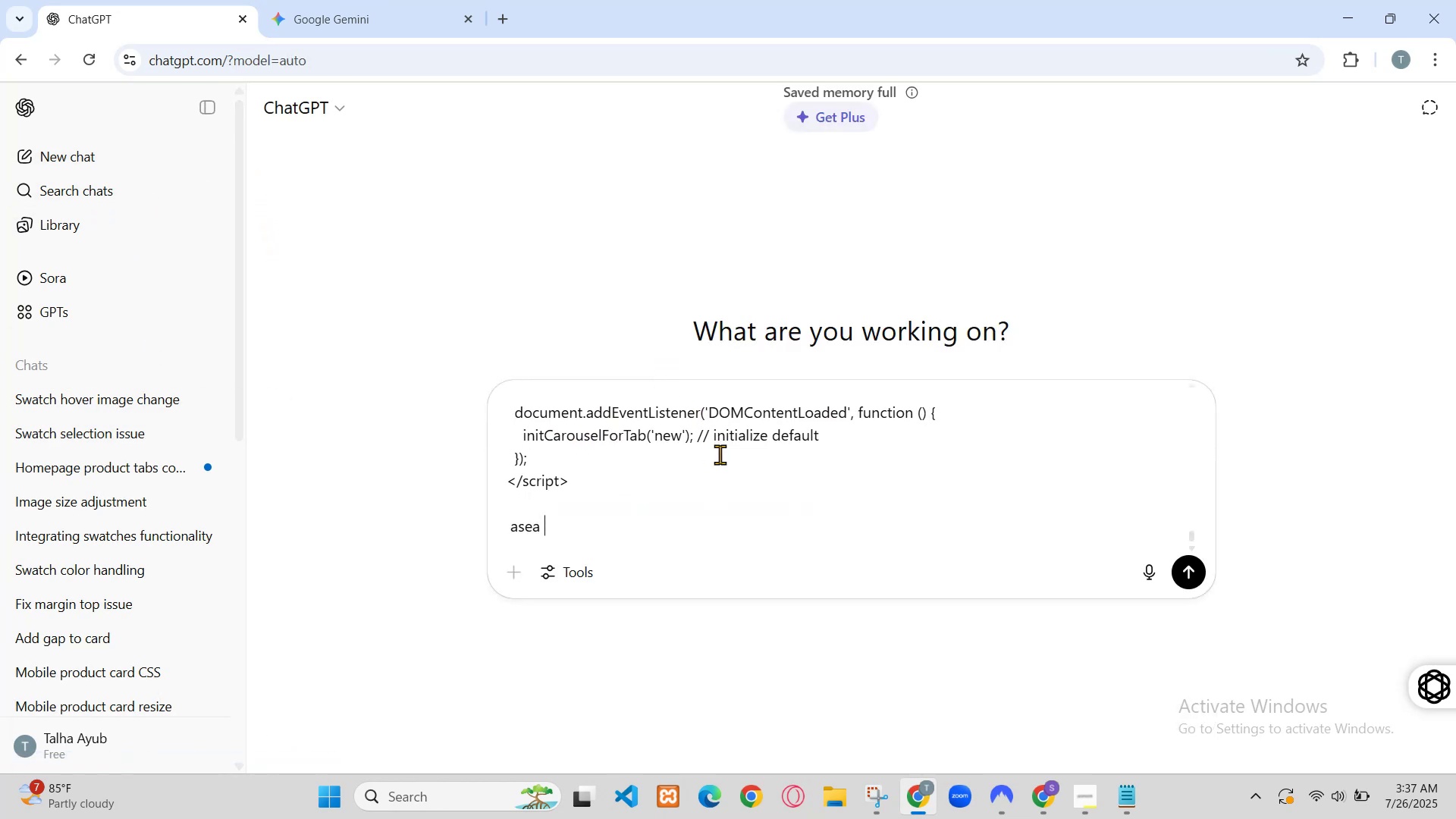 
wait(5.8)
 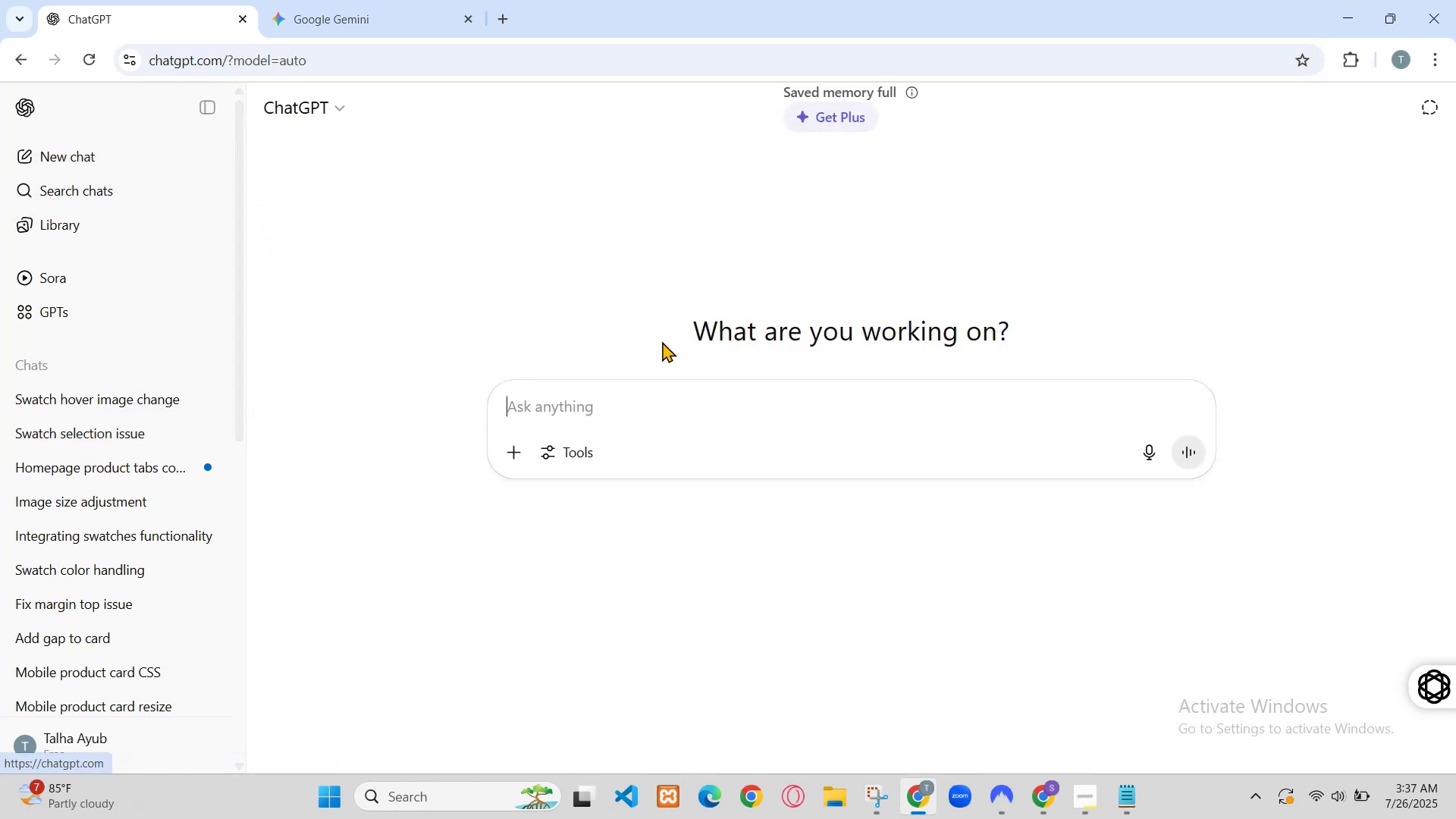 
left_click([67, 158])
 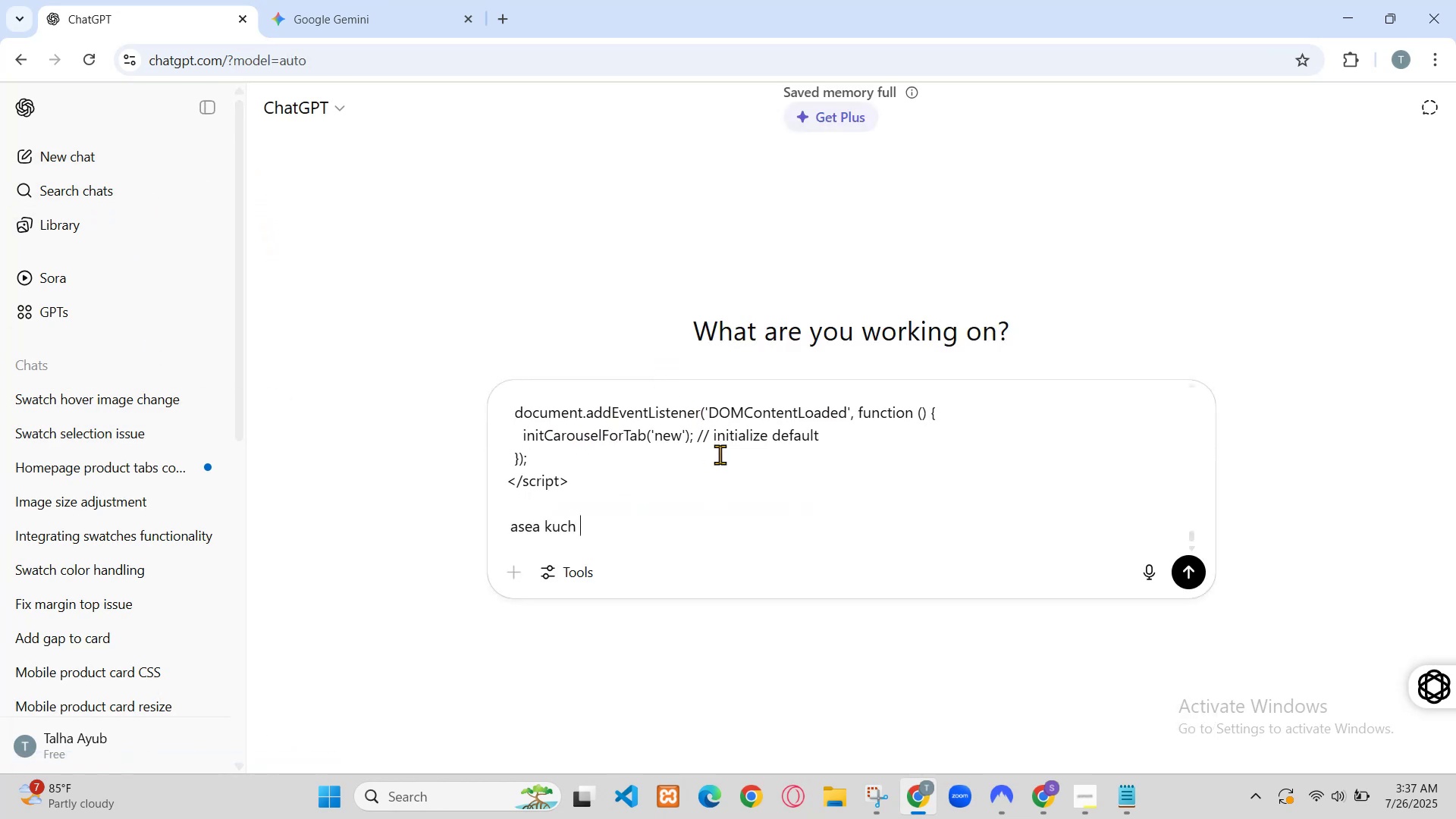 
scroll: coordinate [206, 508], scroll_direction: down, amount: 3.0
 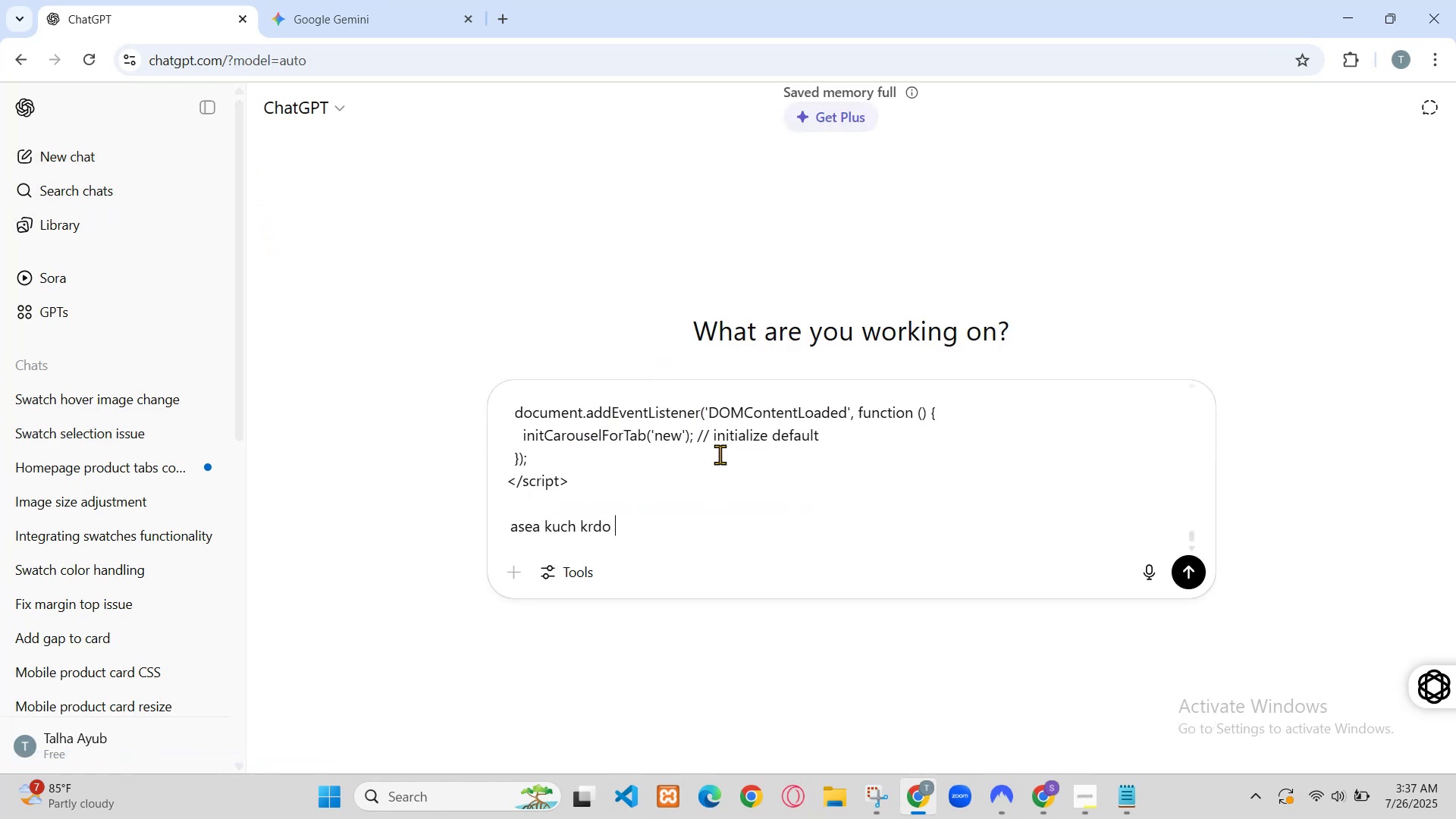 
scroll: coordinate [202, 478], scroll_direction: up, amount: 1.0
 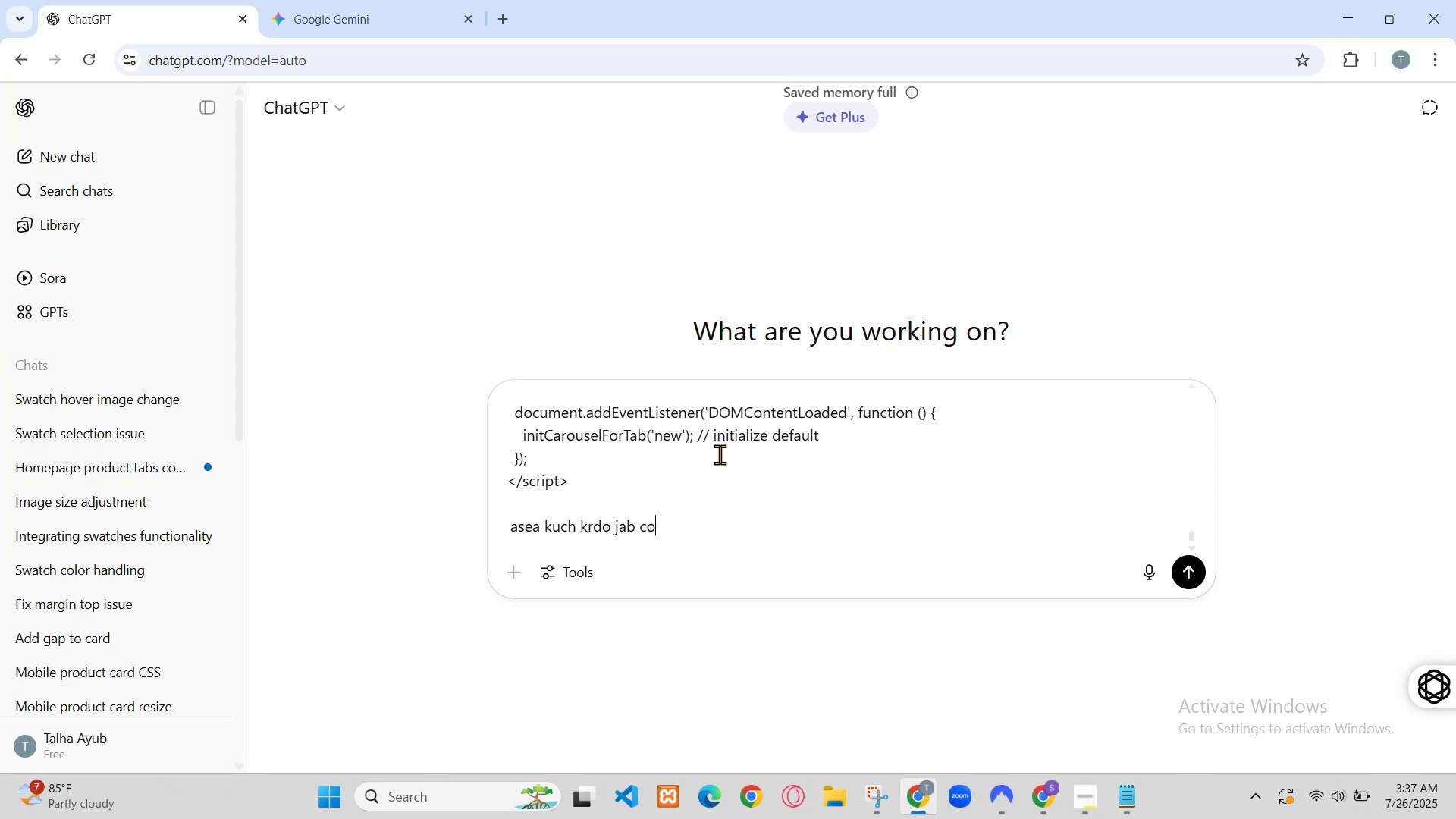 
left_click([270, 325])
 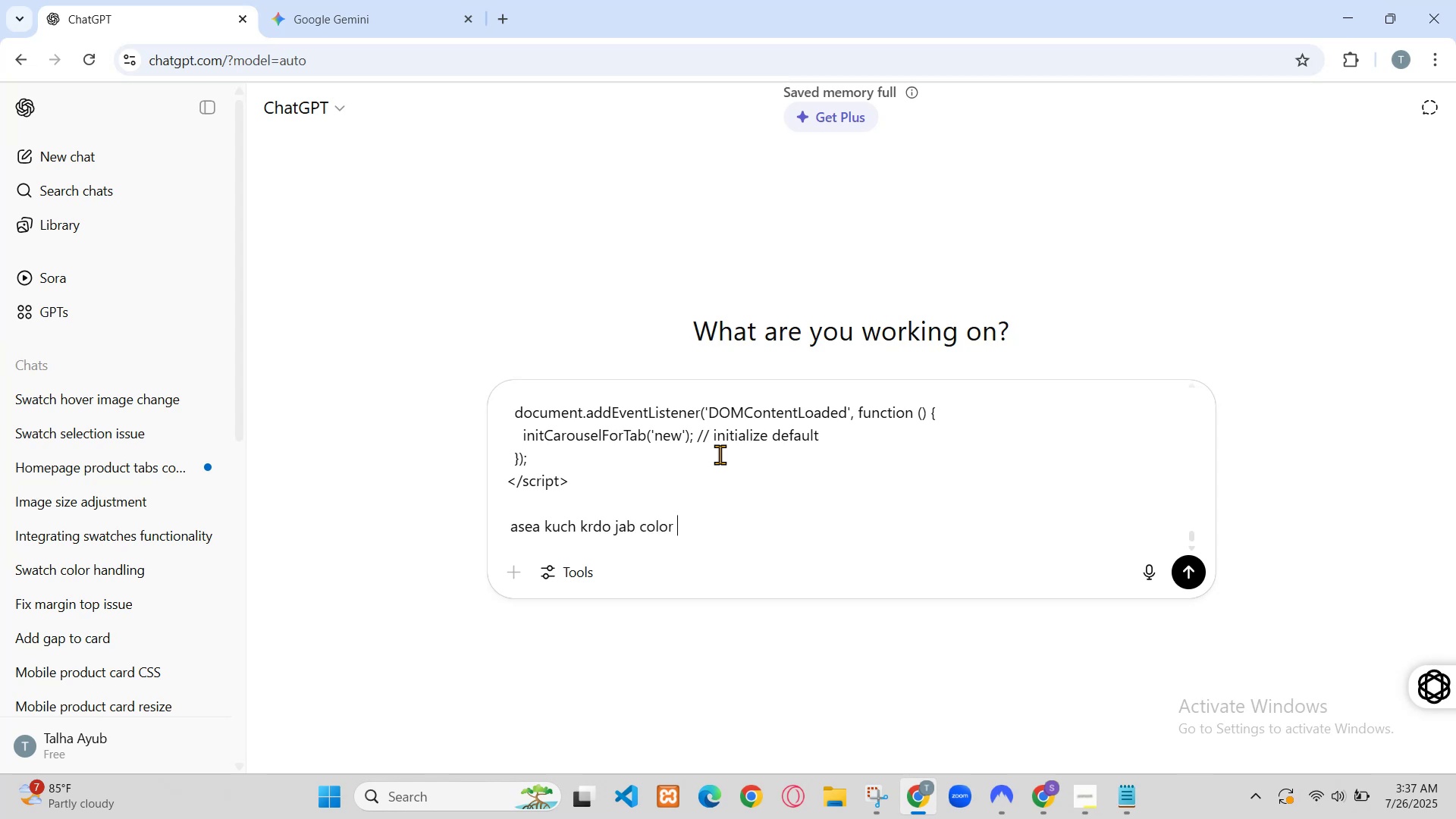 
hold_key(key=ControlLeft, duration=0.52)
 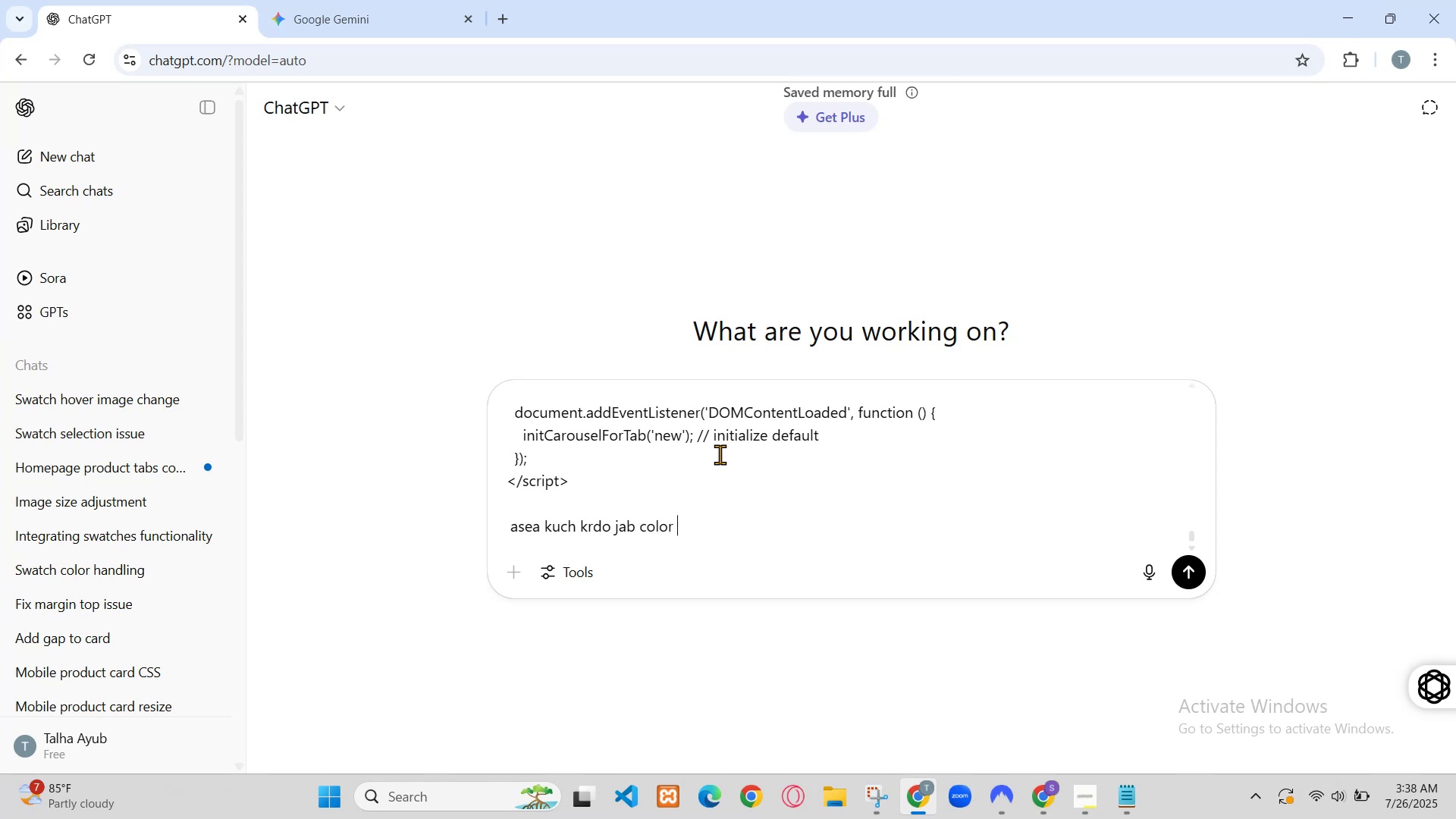 
key(R)
 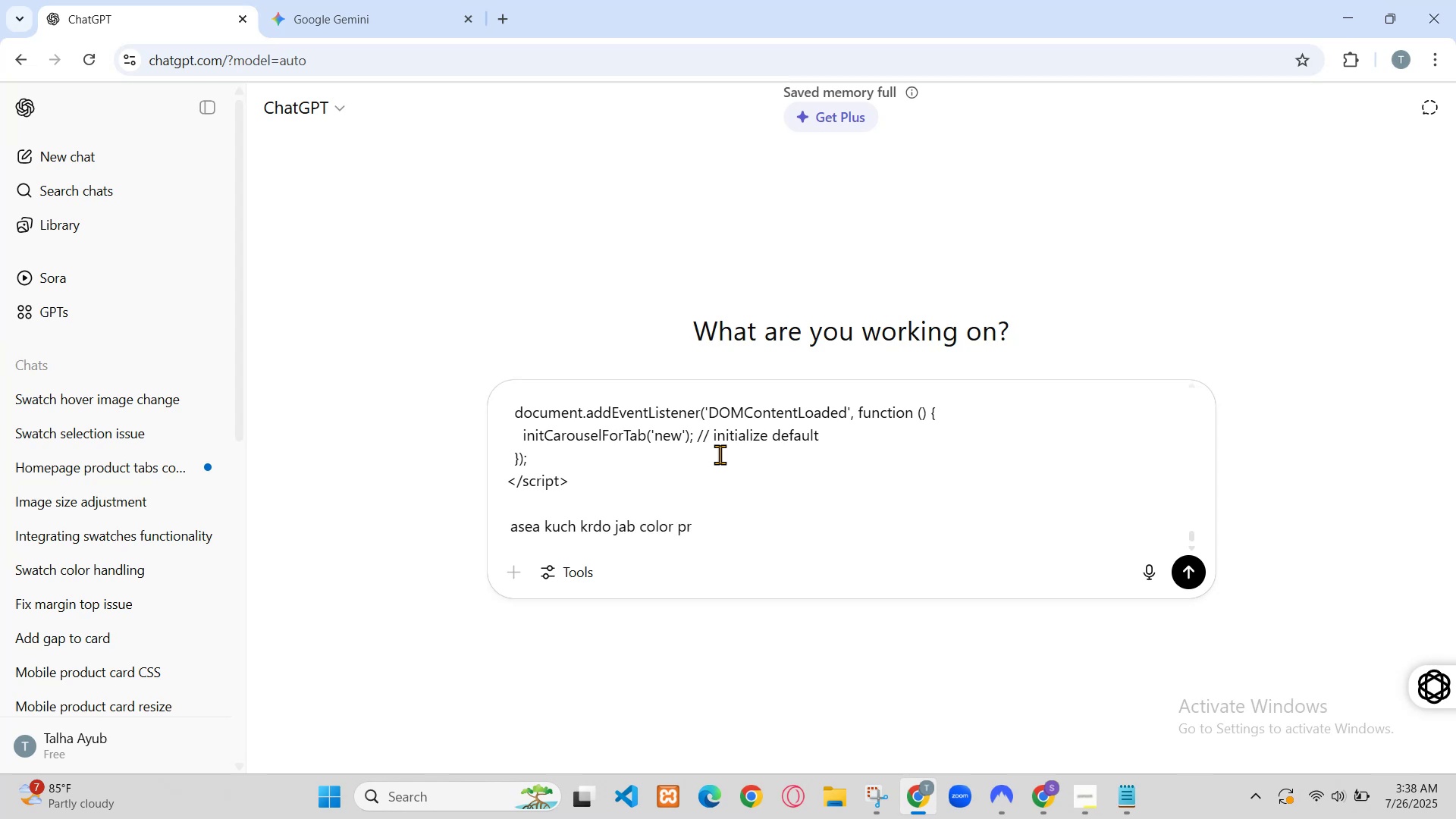 
key(Control+R)
 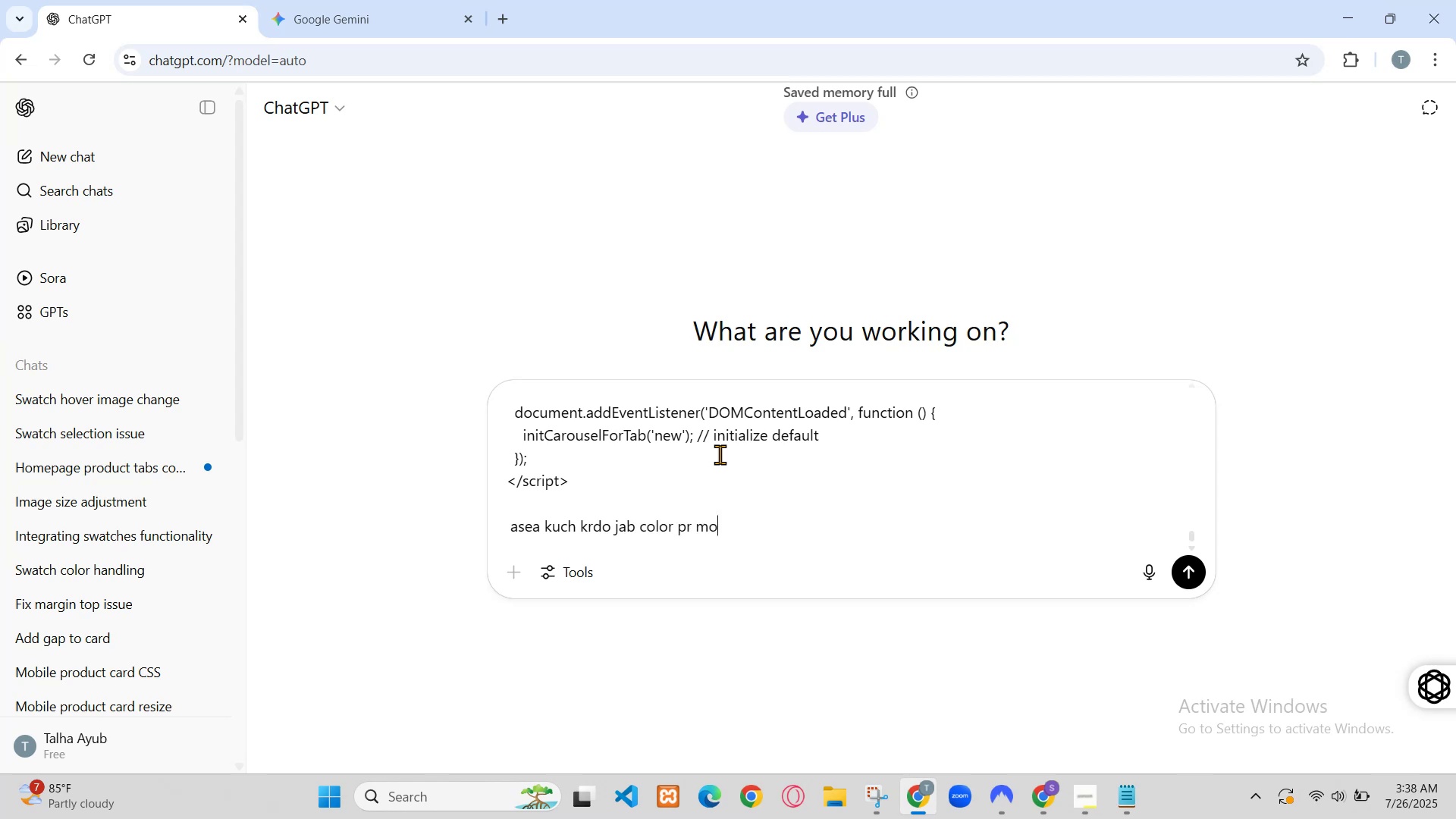 
key(Control+ControlLeft)
 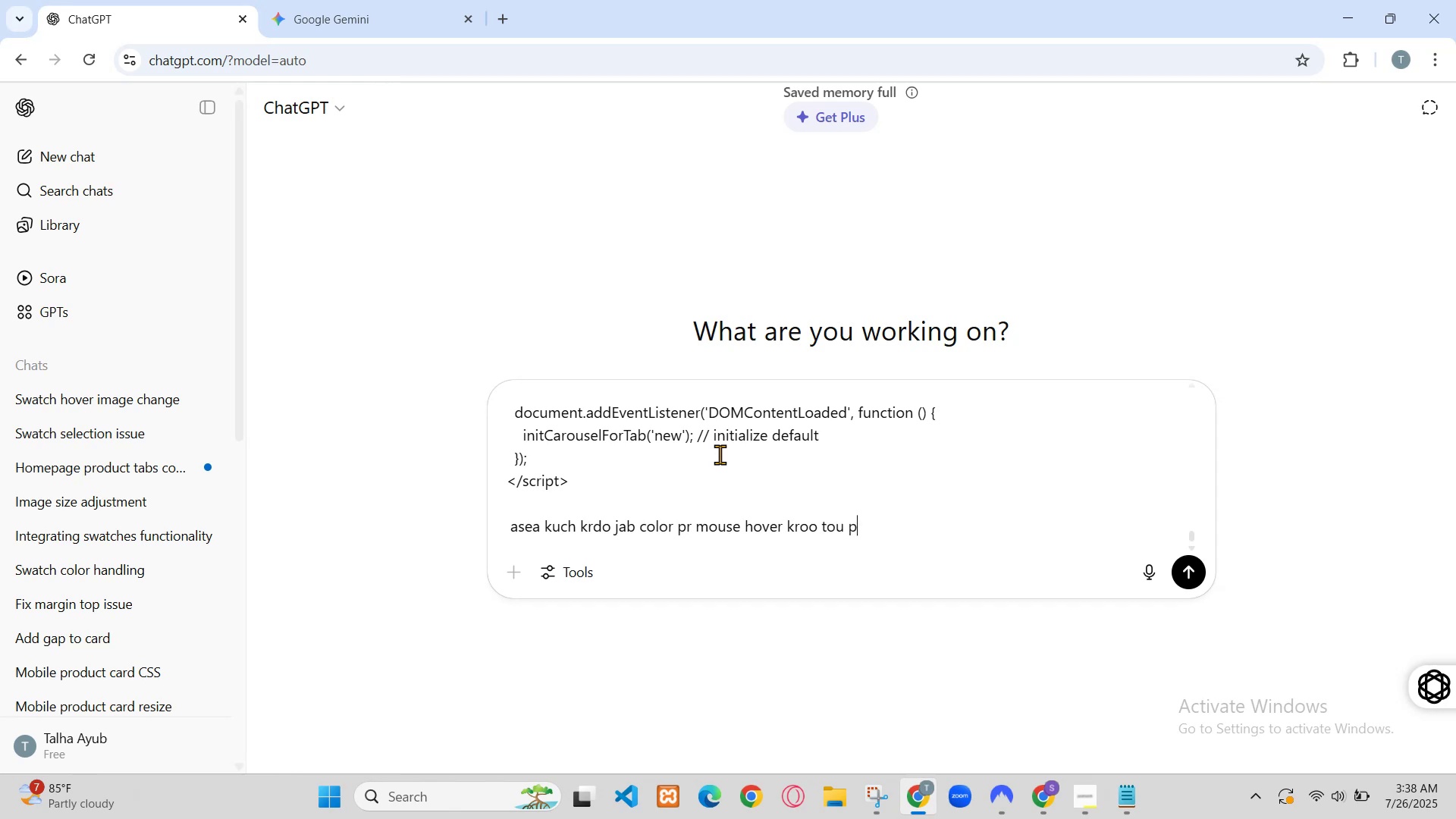 
wait(7.37)
 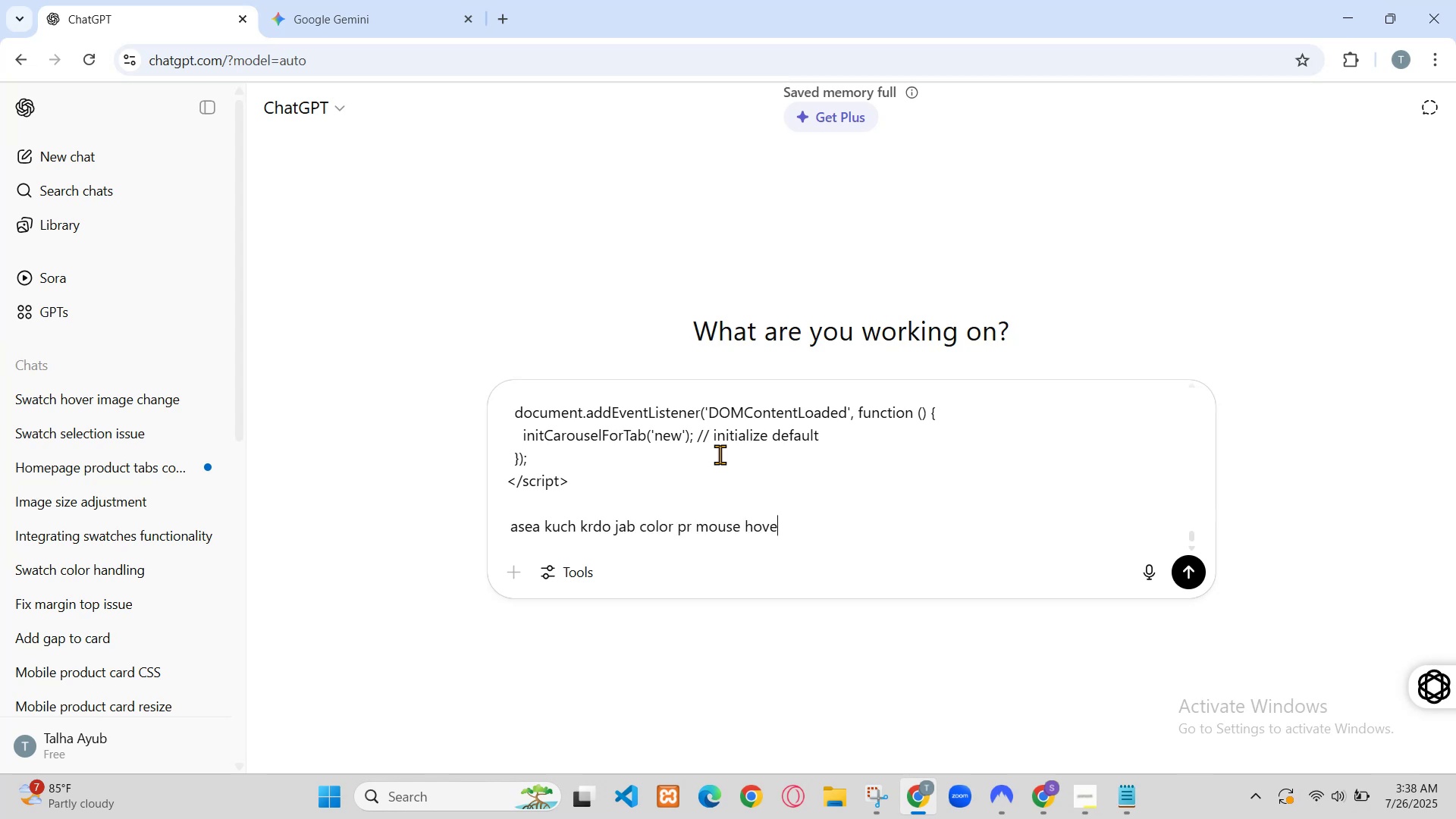 
left_click([317, 0])
 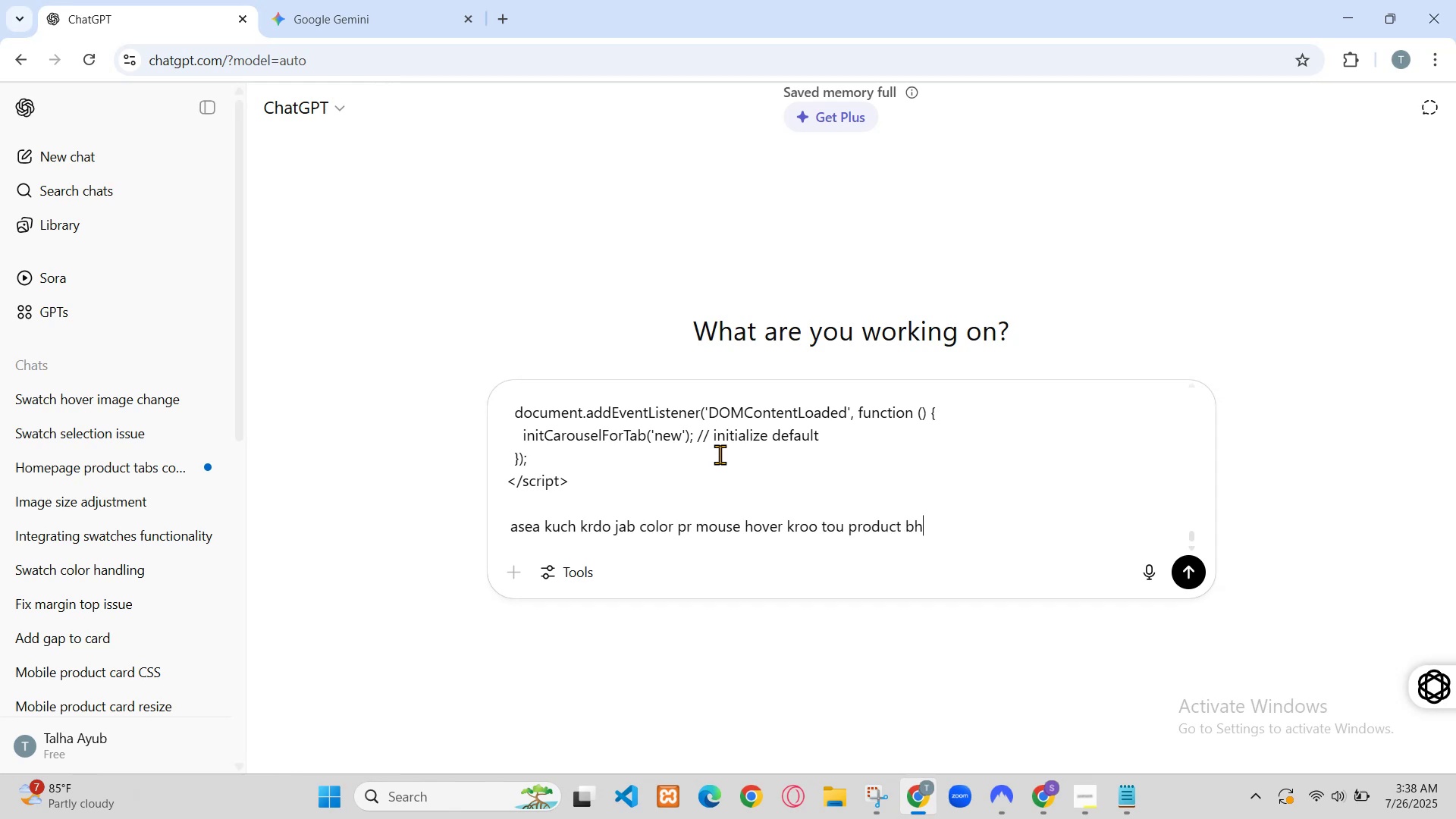 
scroll: coordinate [532, 435], scroll_direction: down, amount: 16.0
 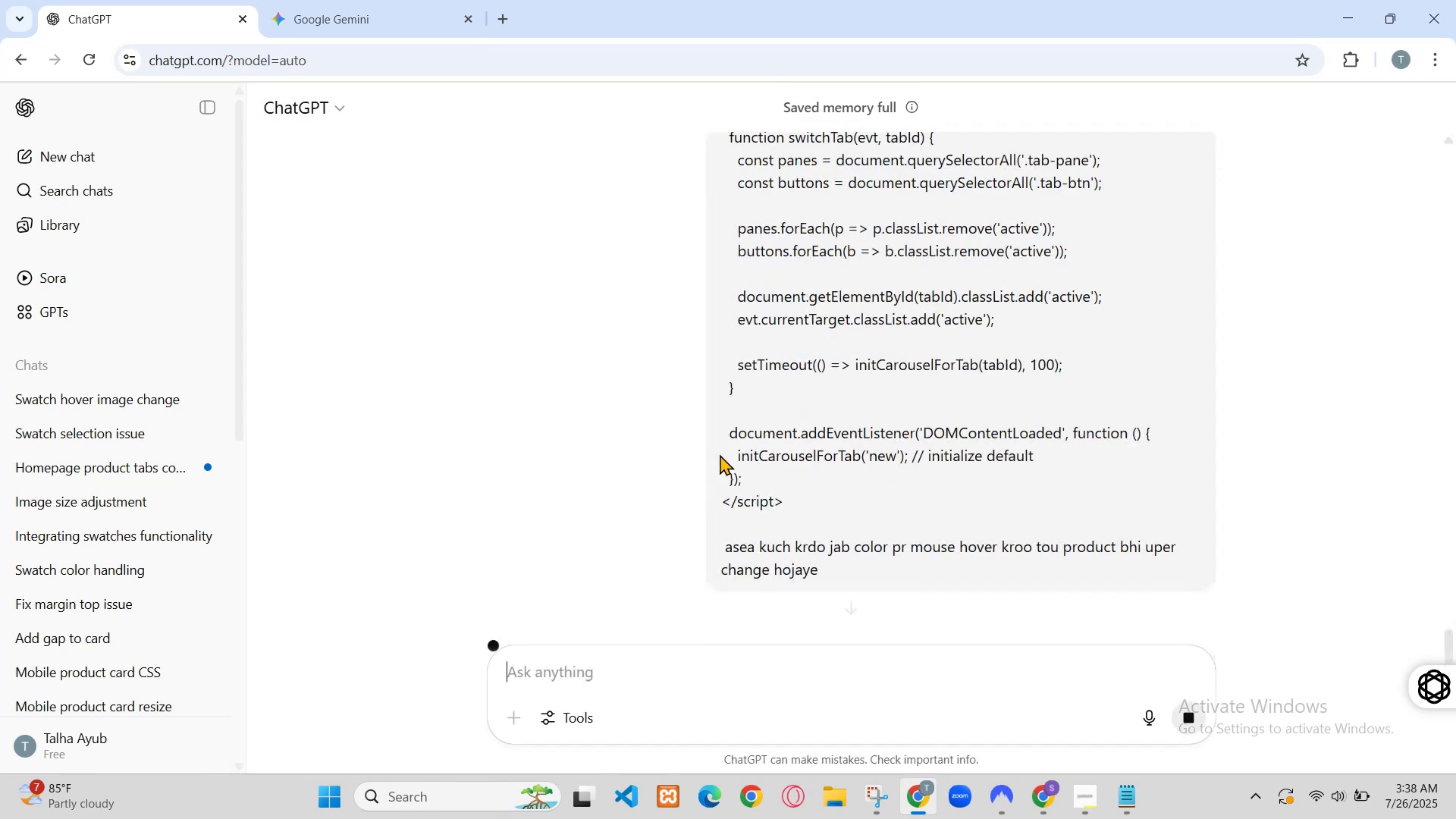 
left_click([411, 701])
 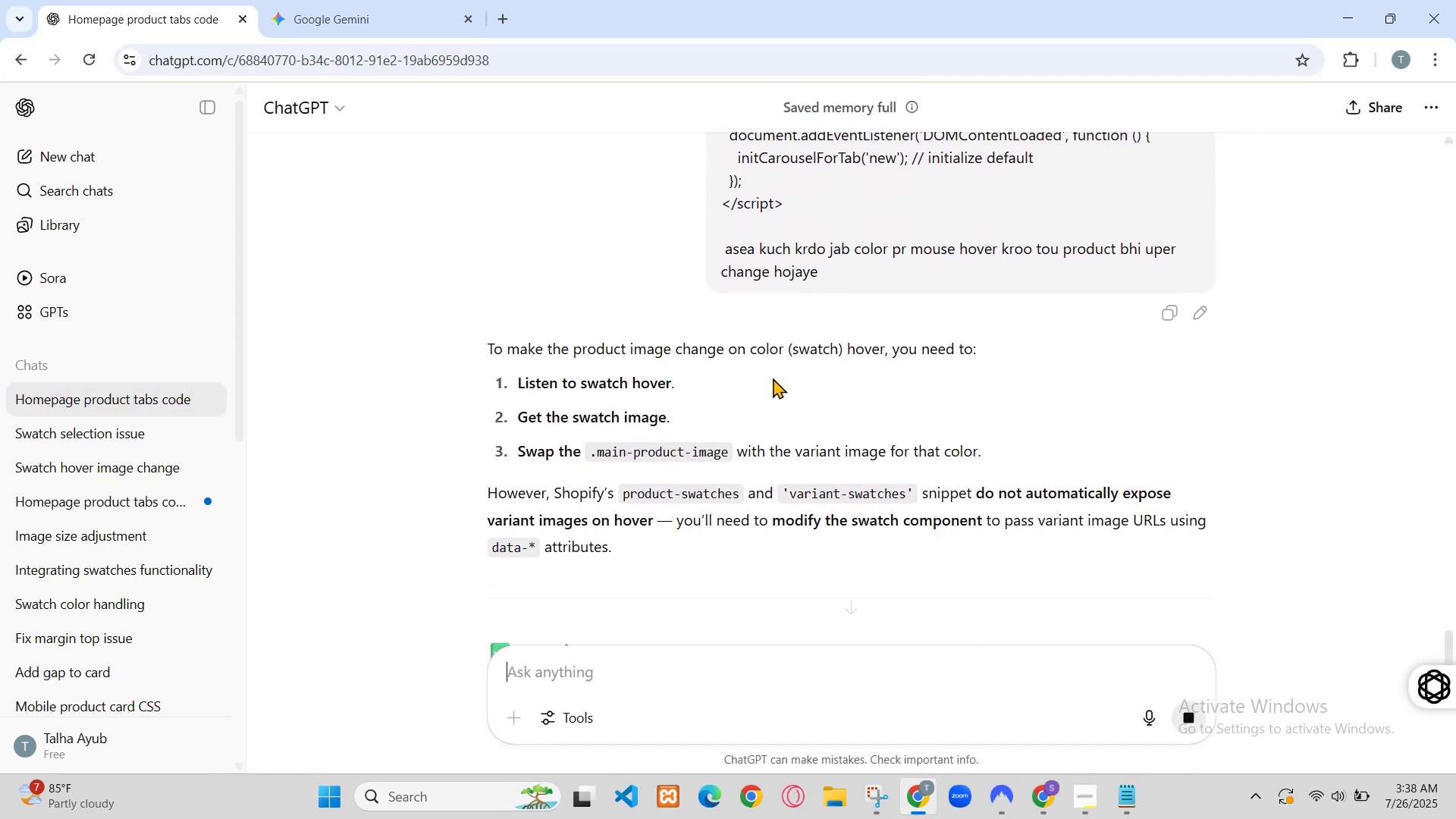 
left_click([408, 645])
 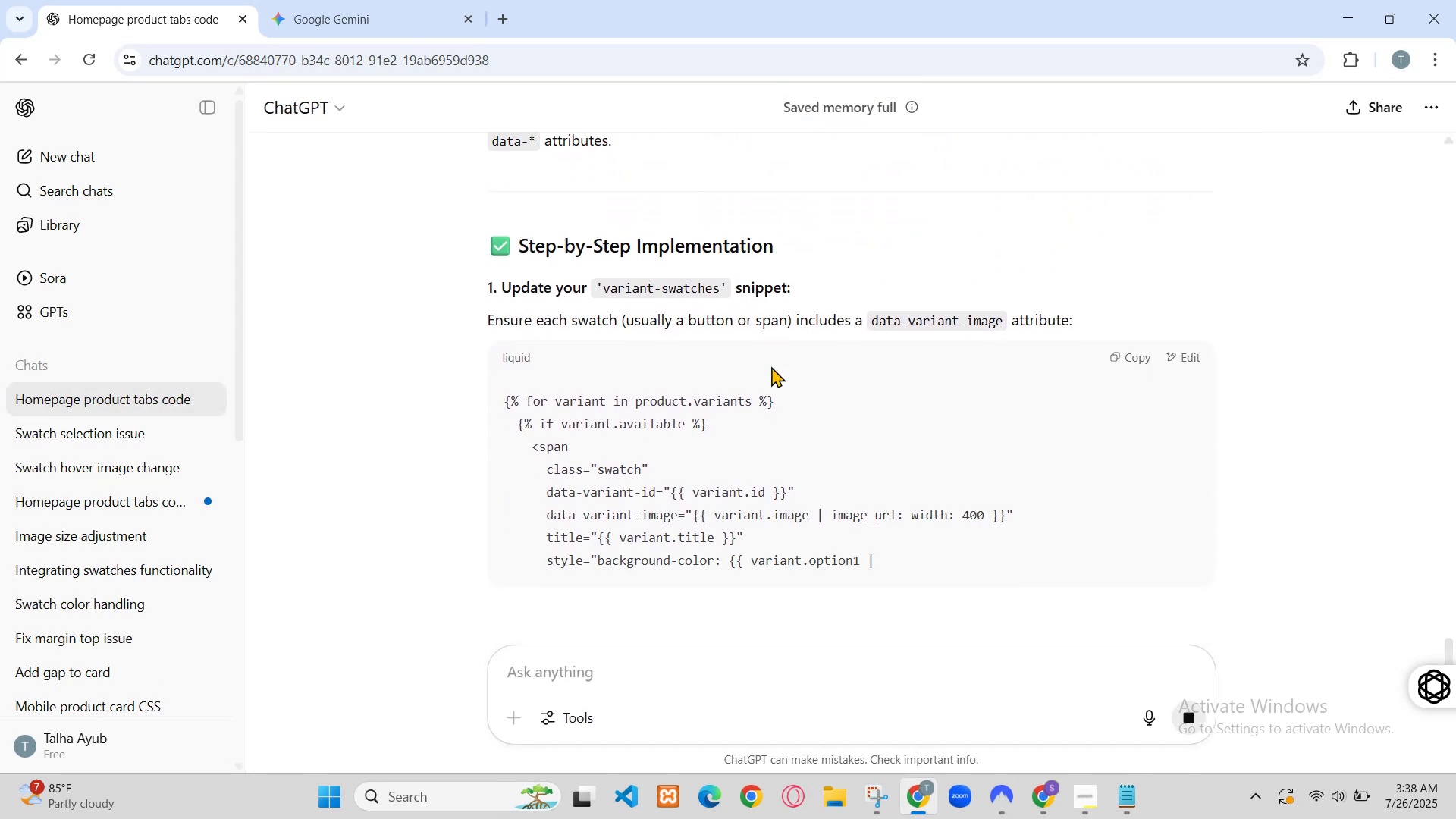 
left_click([453, 642])
 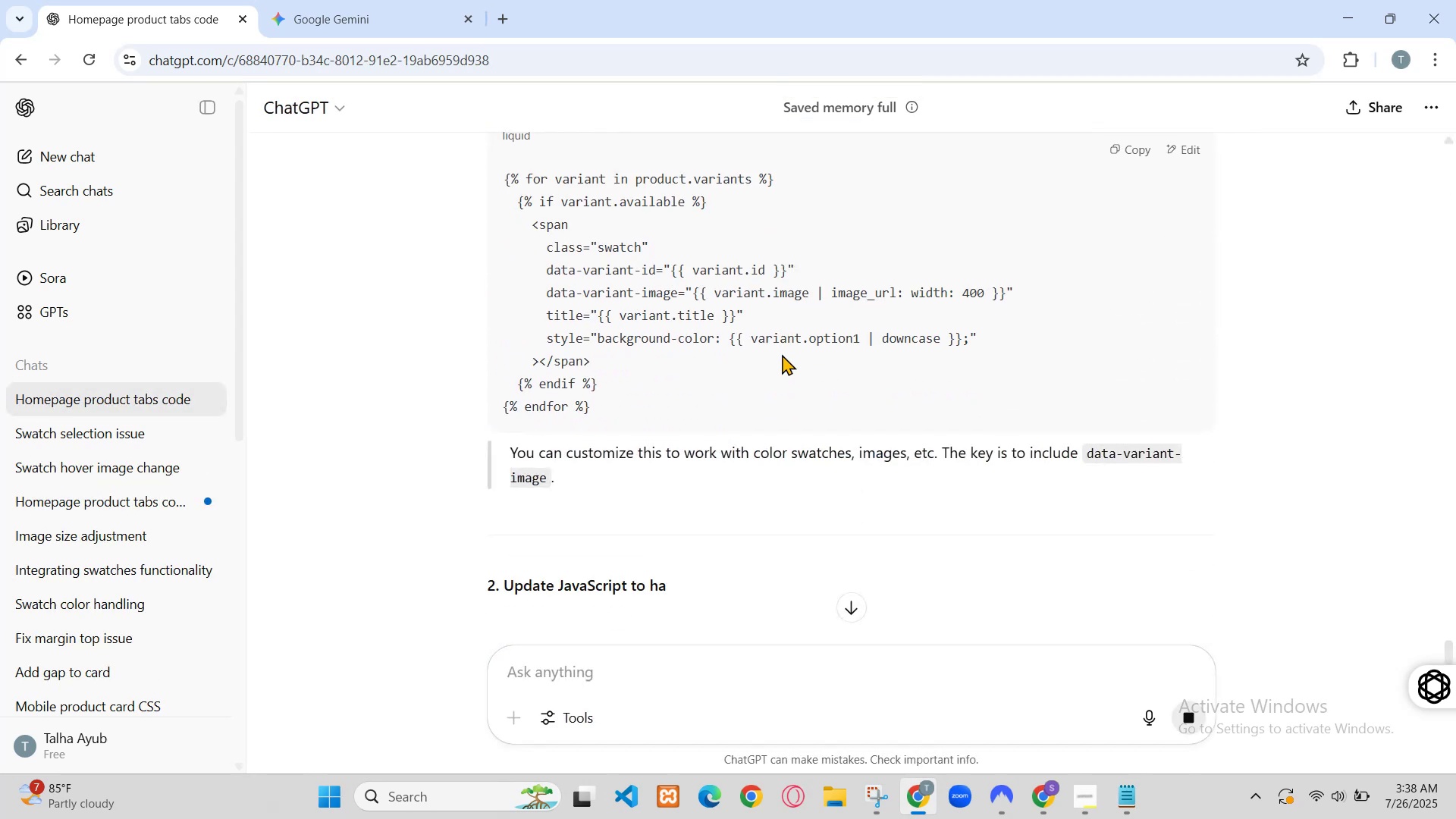 
left_click([403, 649])
 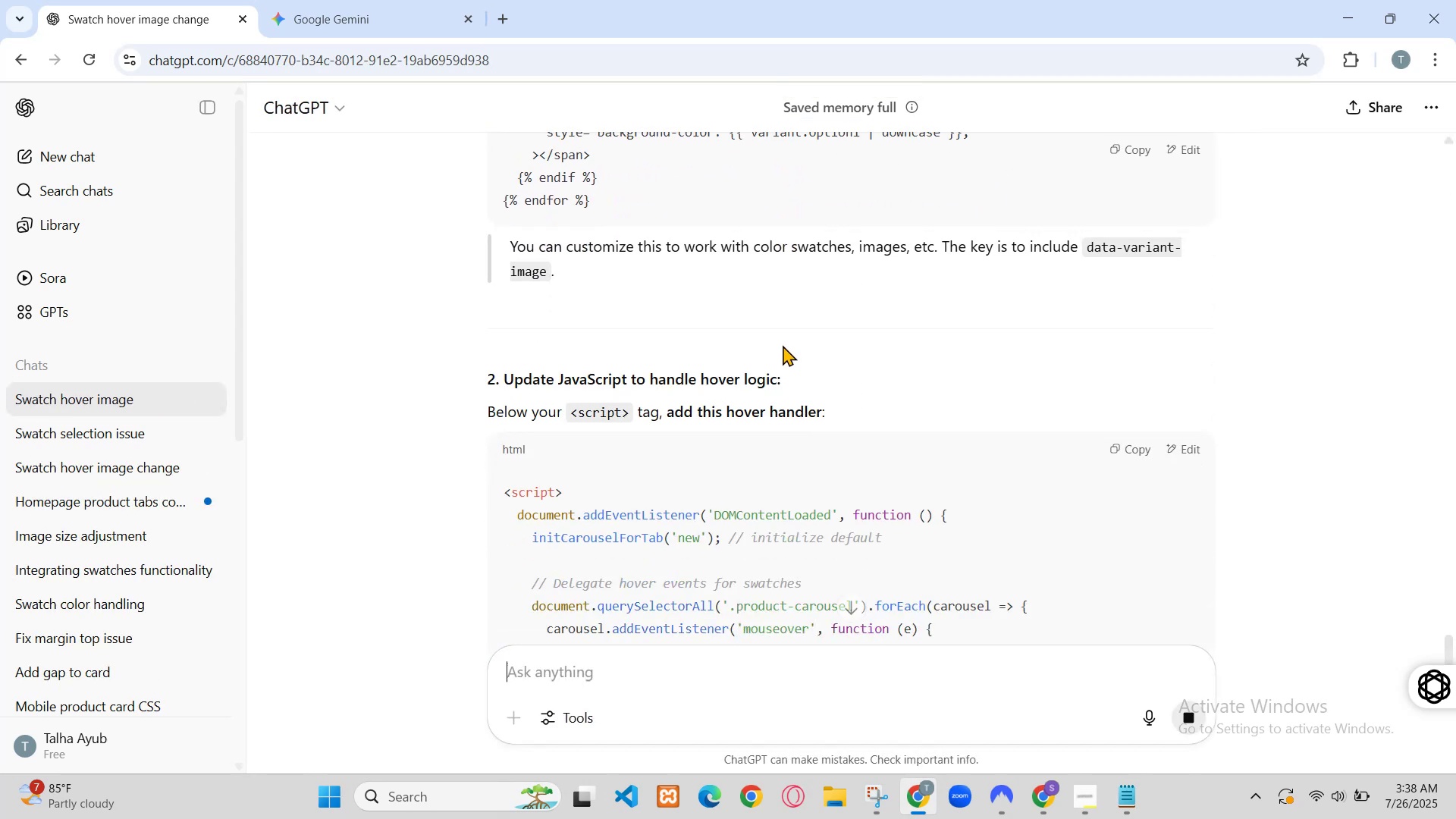 
left_click([381, 654])
 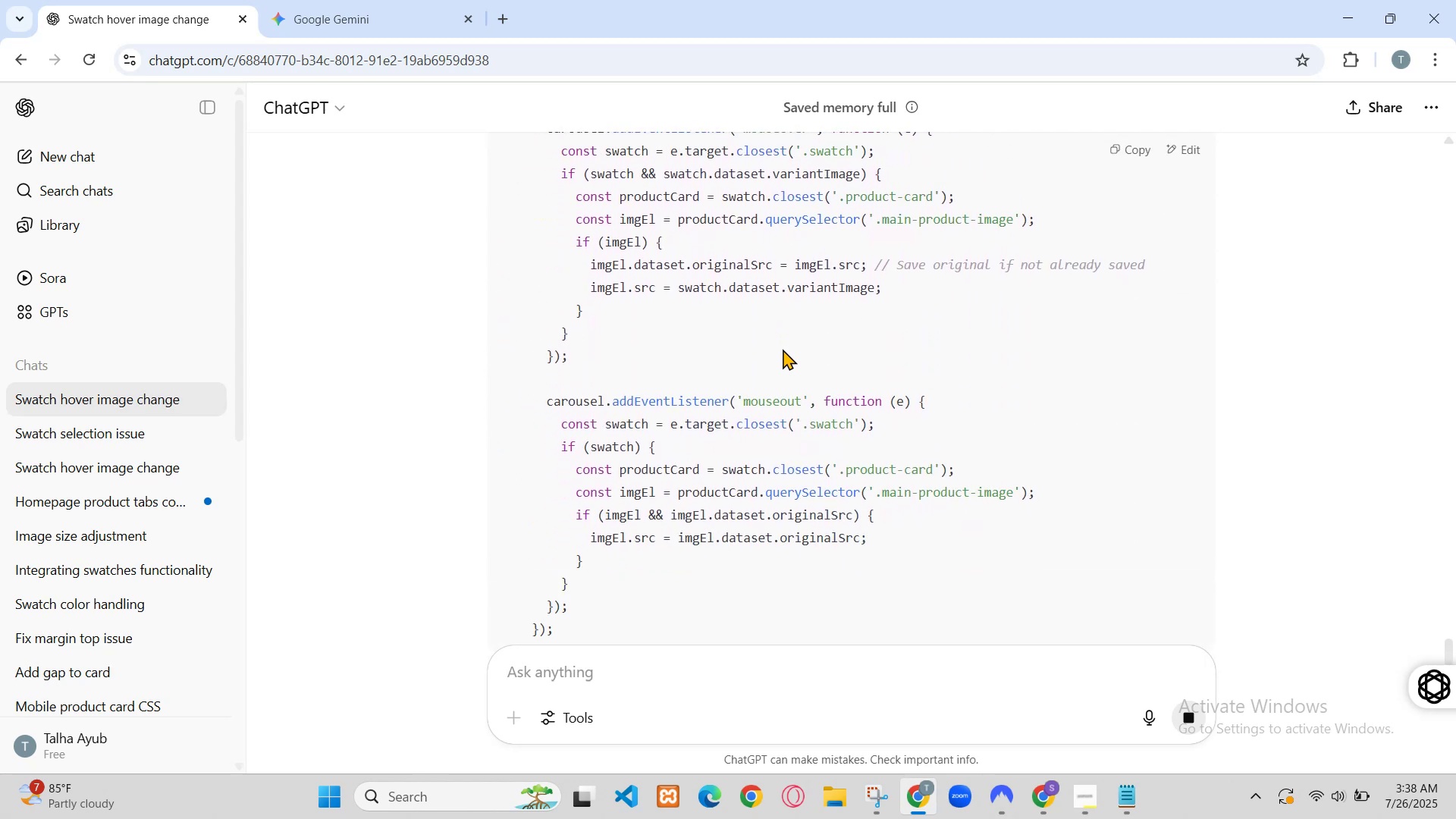 
left_click([693, 651])
 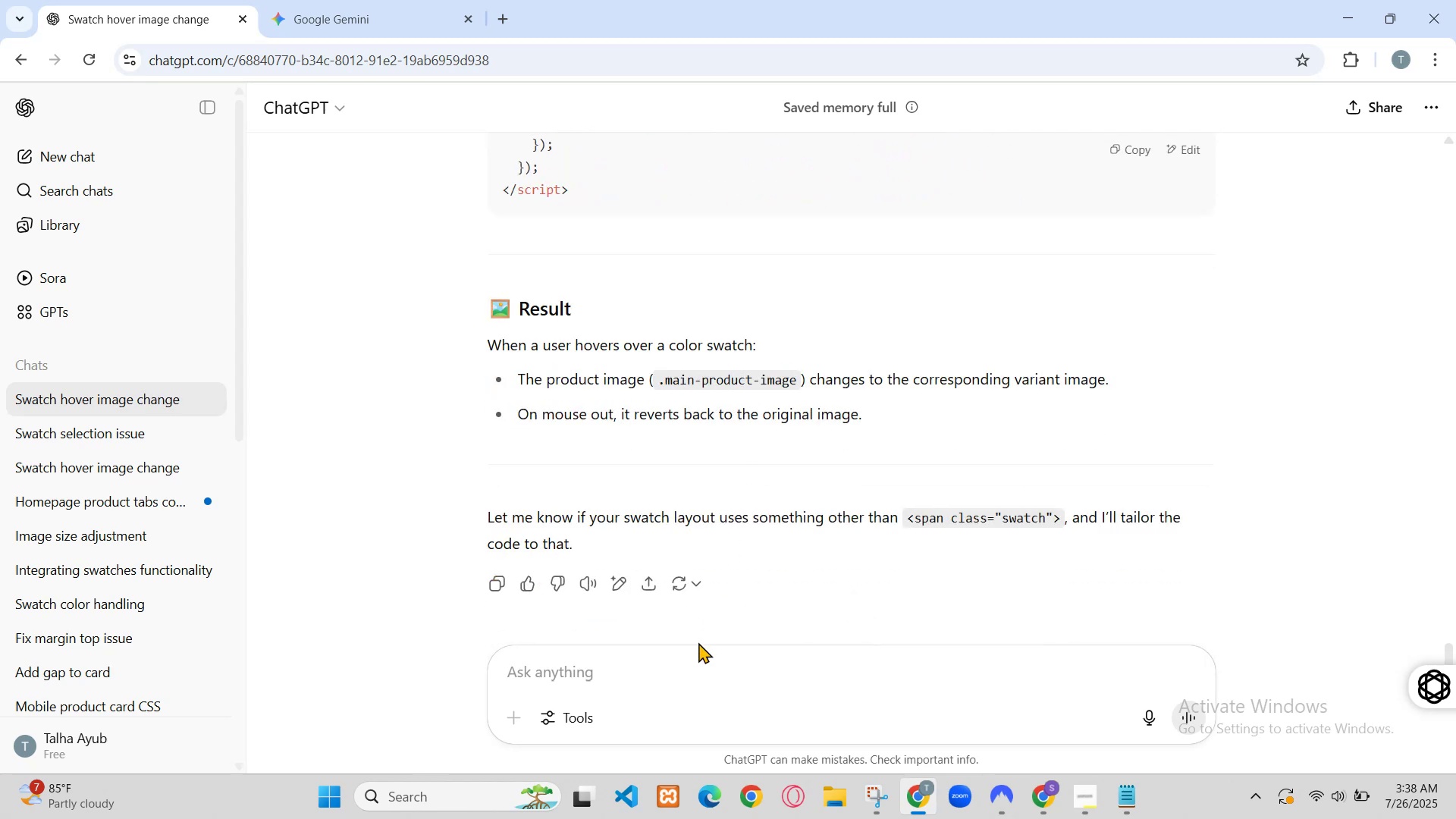 
left_click([726, 650])
 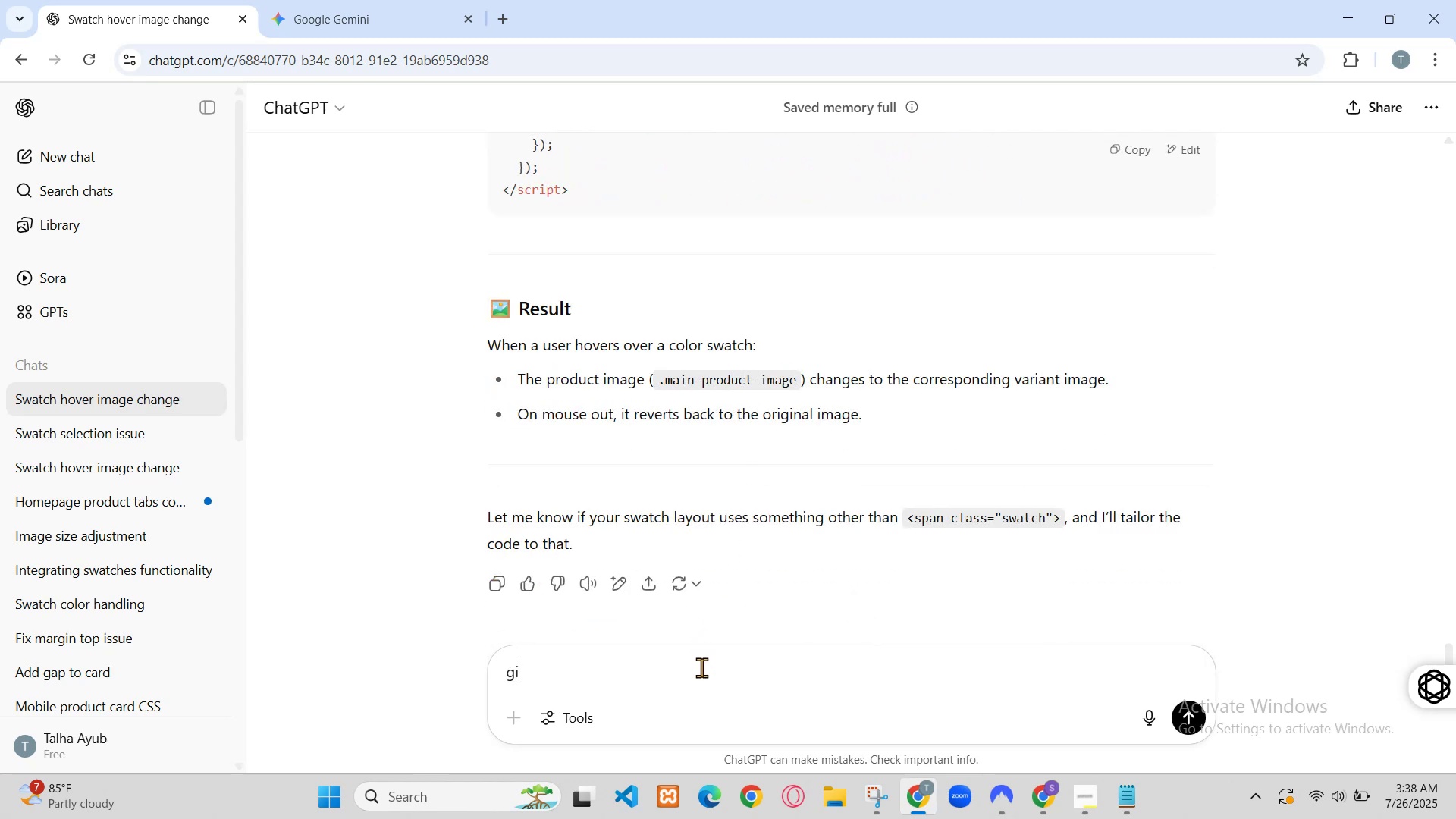 
left_click([953, 651])
 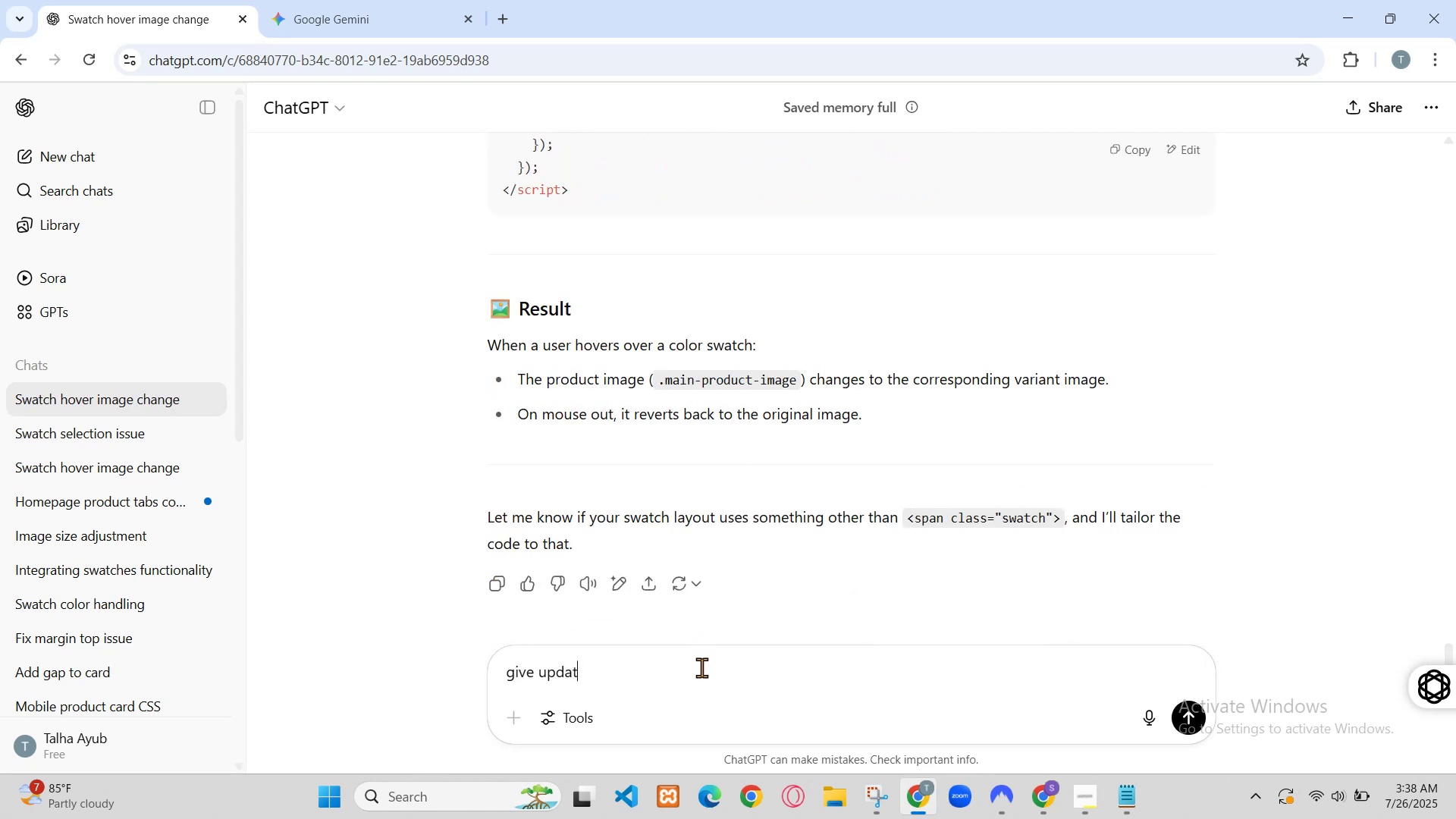 
scroll: coordinate [511, 369], scroll_direction: up, amount: 8.0
 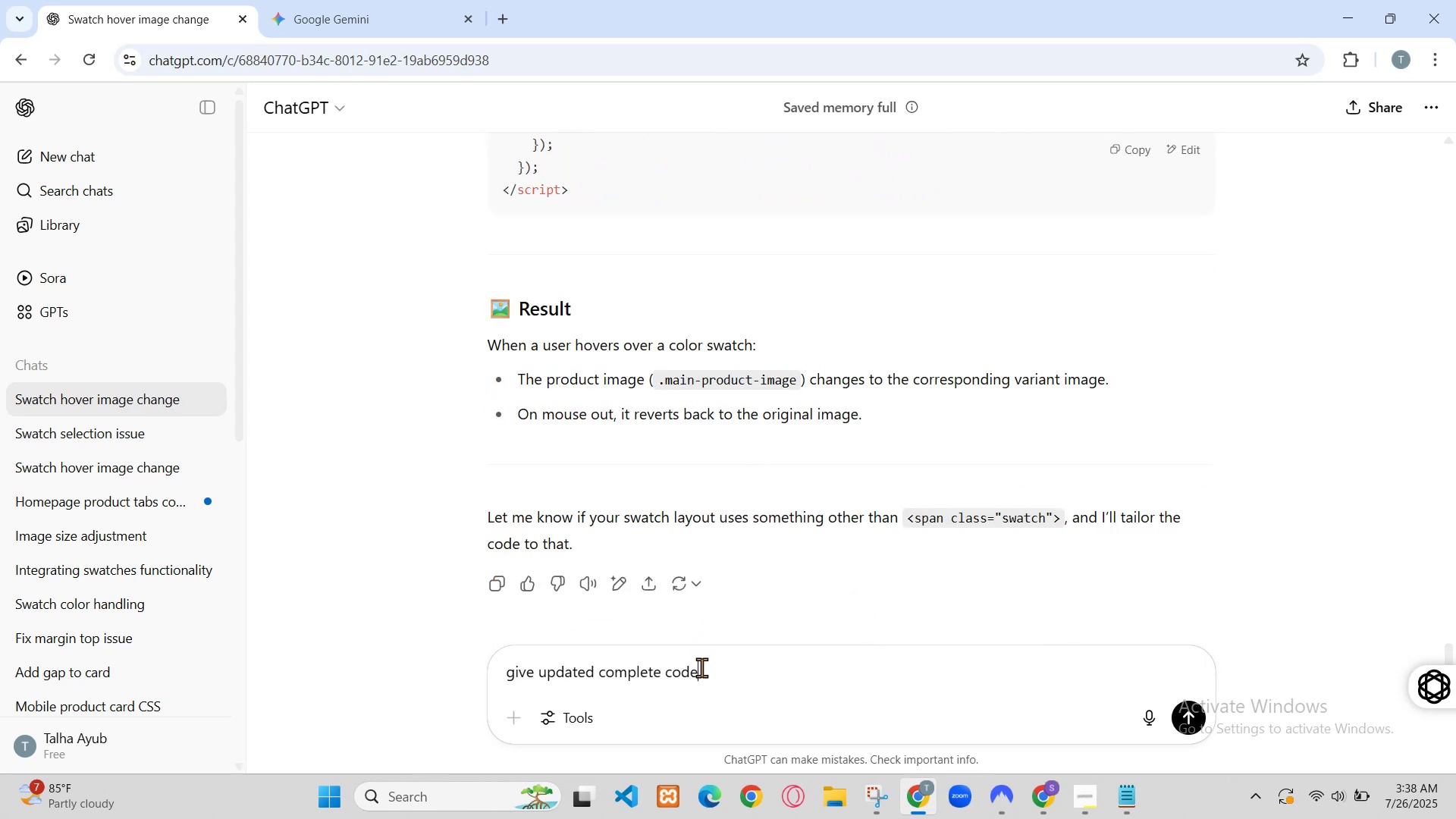 
left_click([453, 530])
 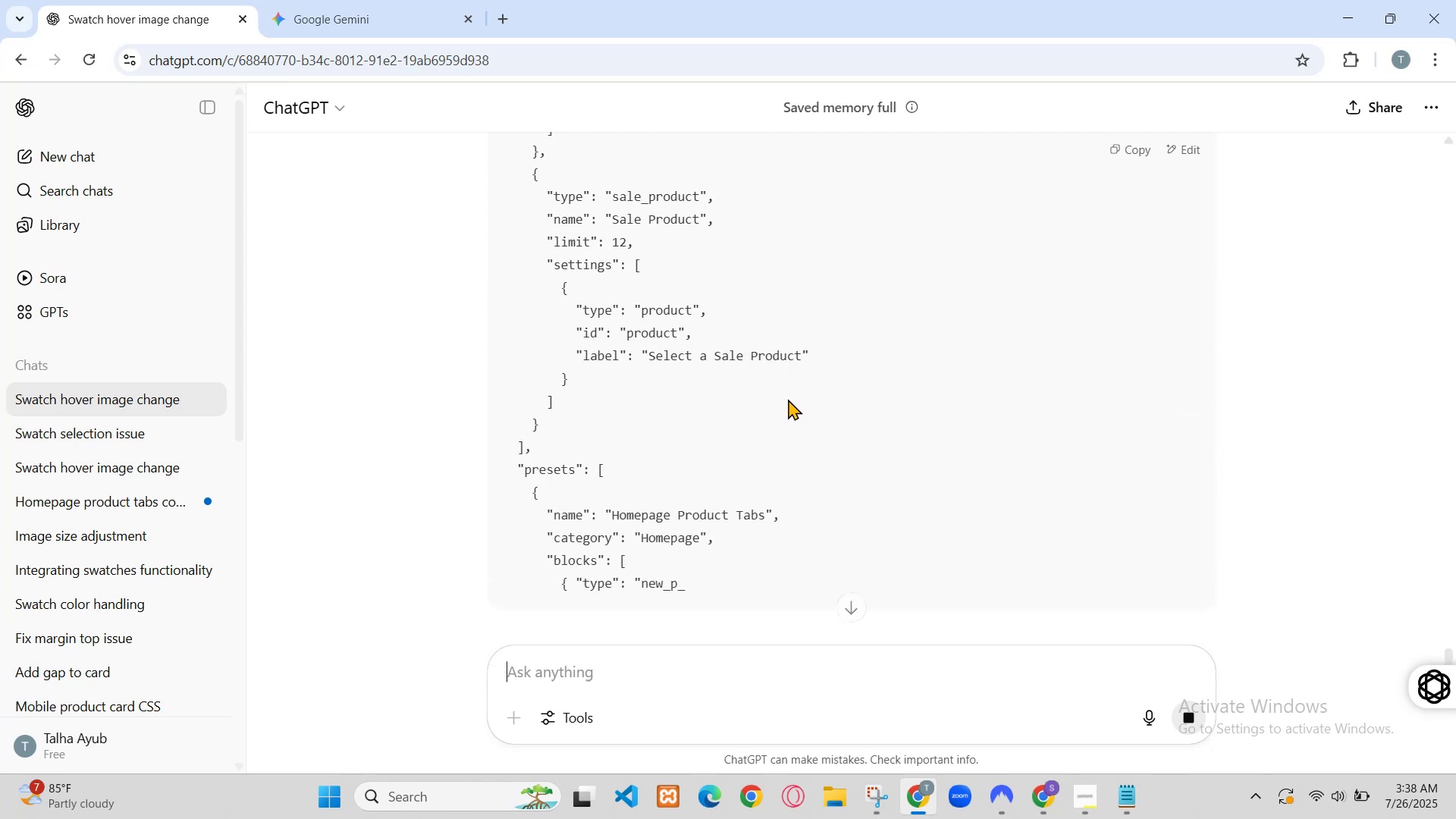 
wait(8.25)
 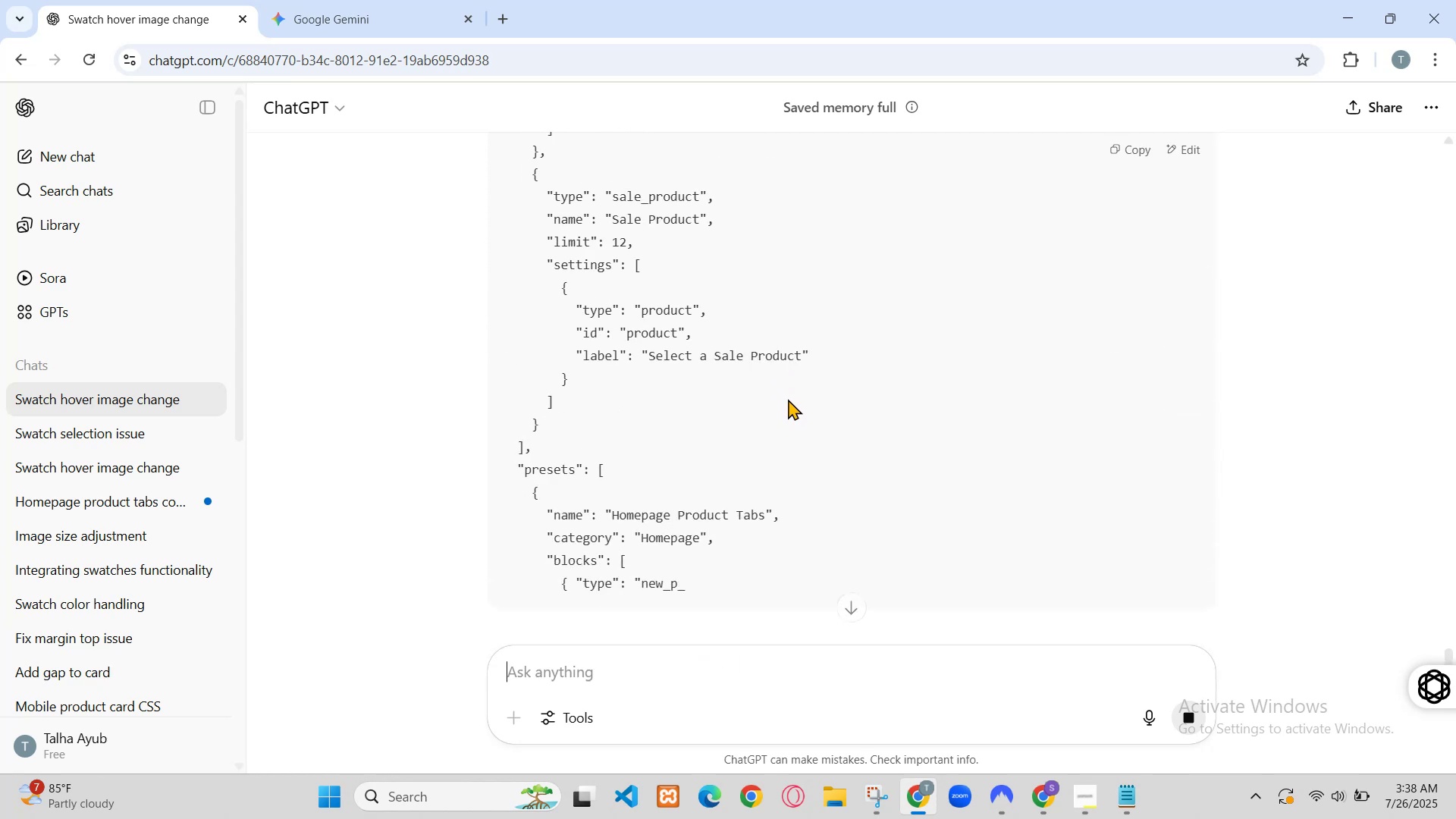 
left_click([487, 526])
 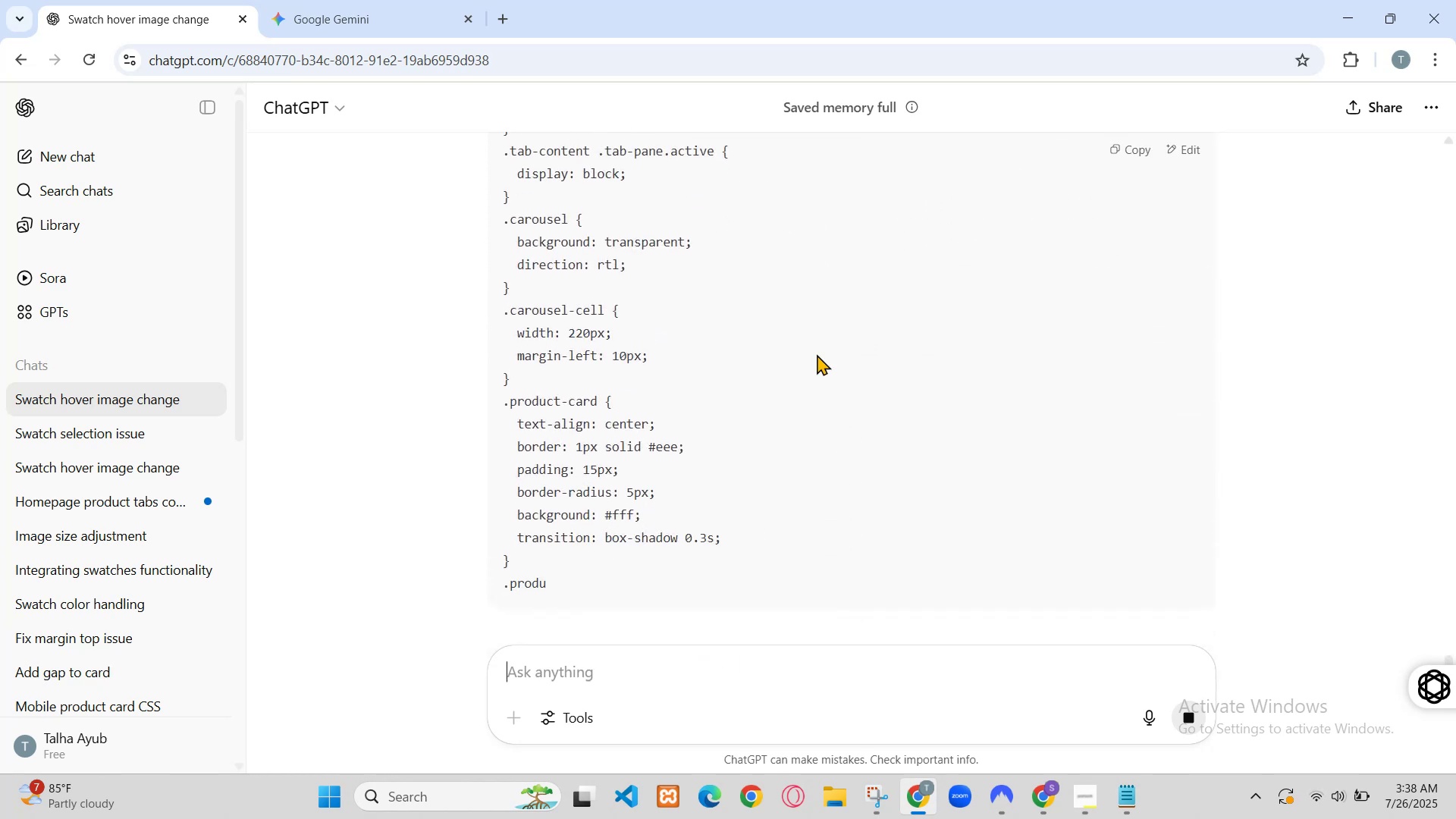 
left_click([475, 526])
 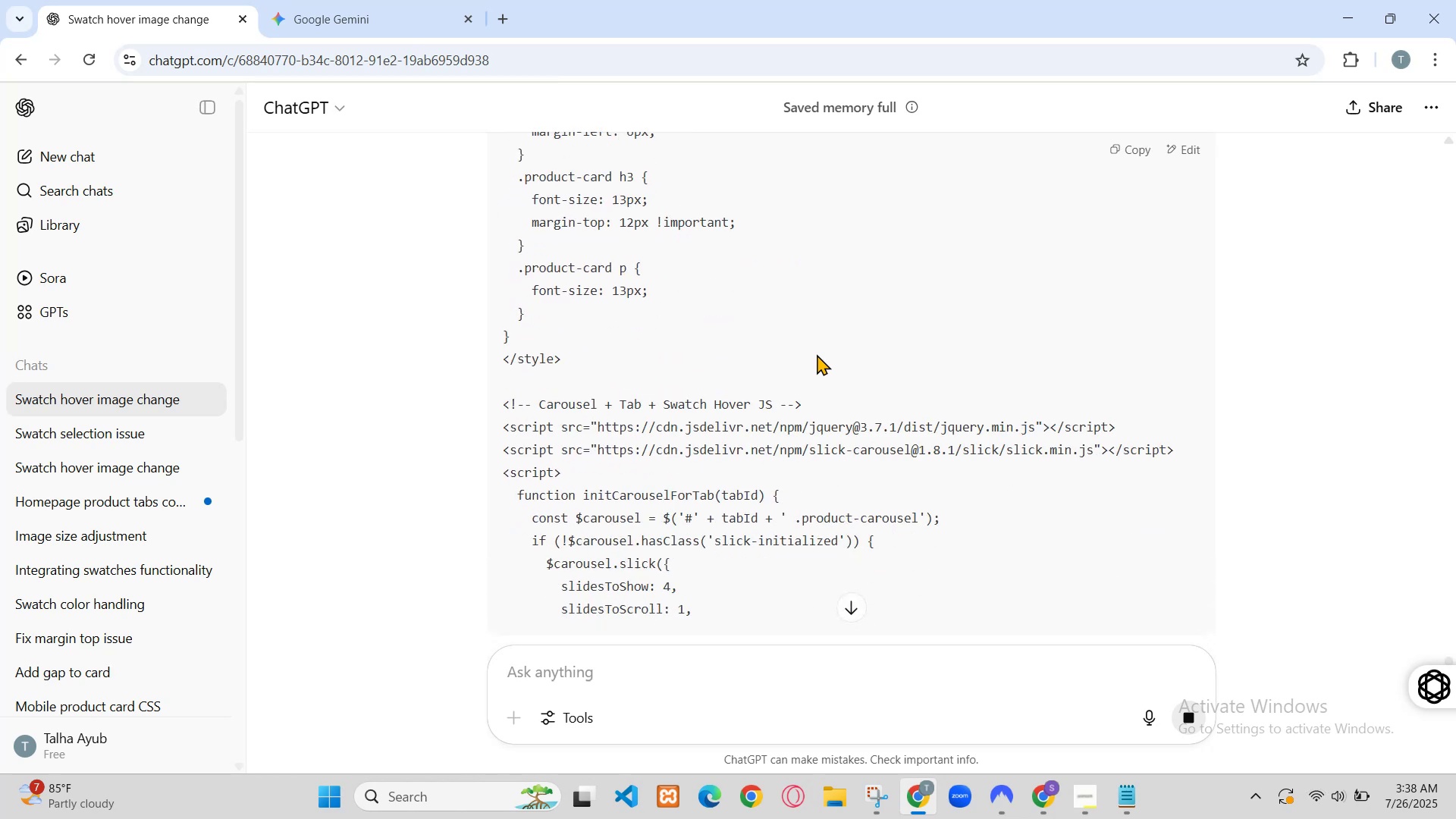 
left_click([1058, 609])
 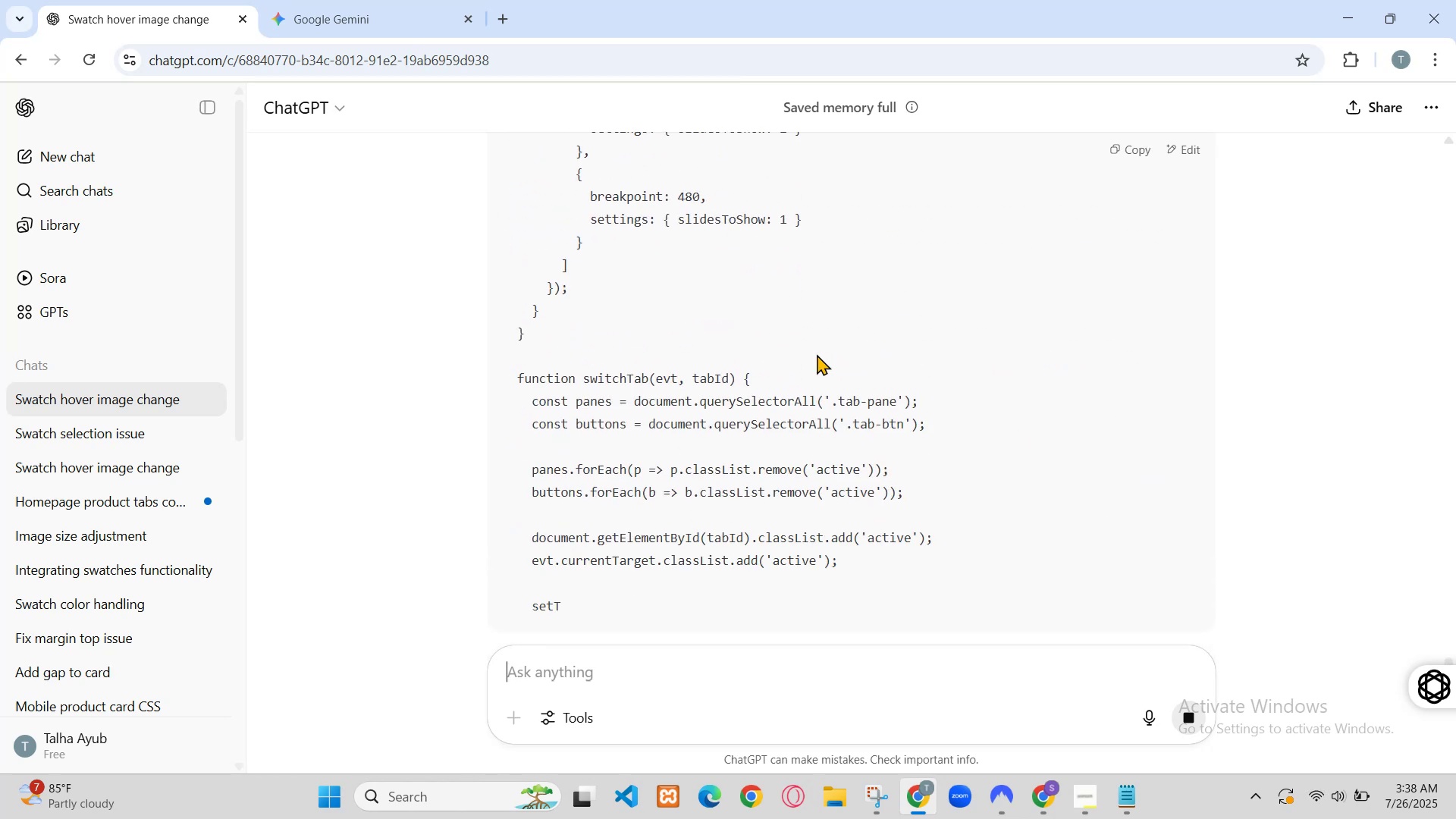 
left_click([1065, 614])
 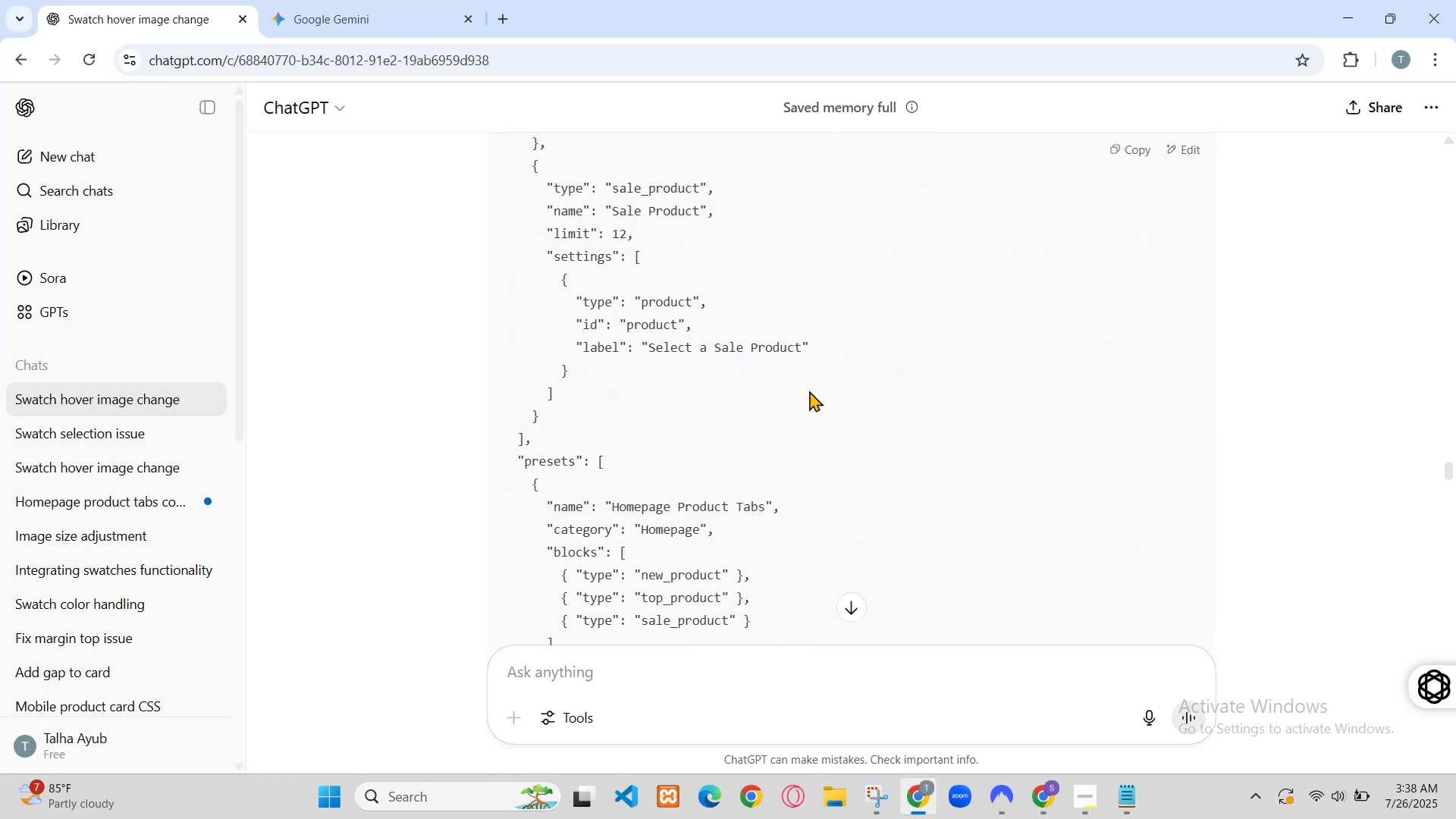 
left_click([1068, 610])
 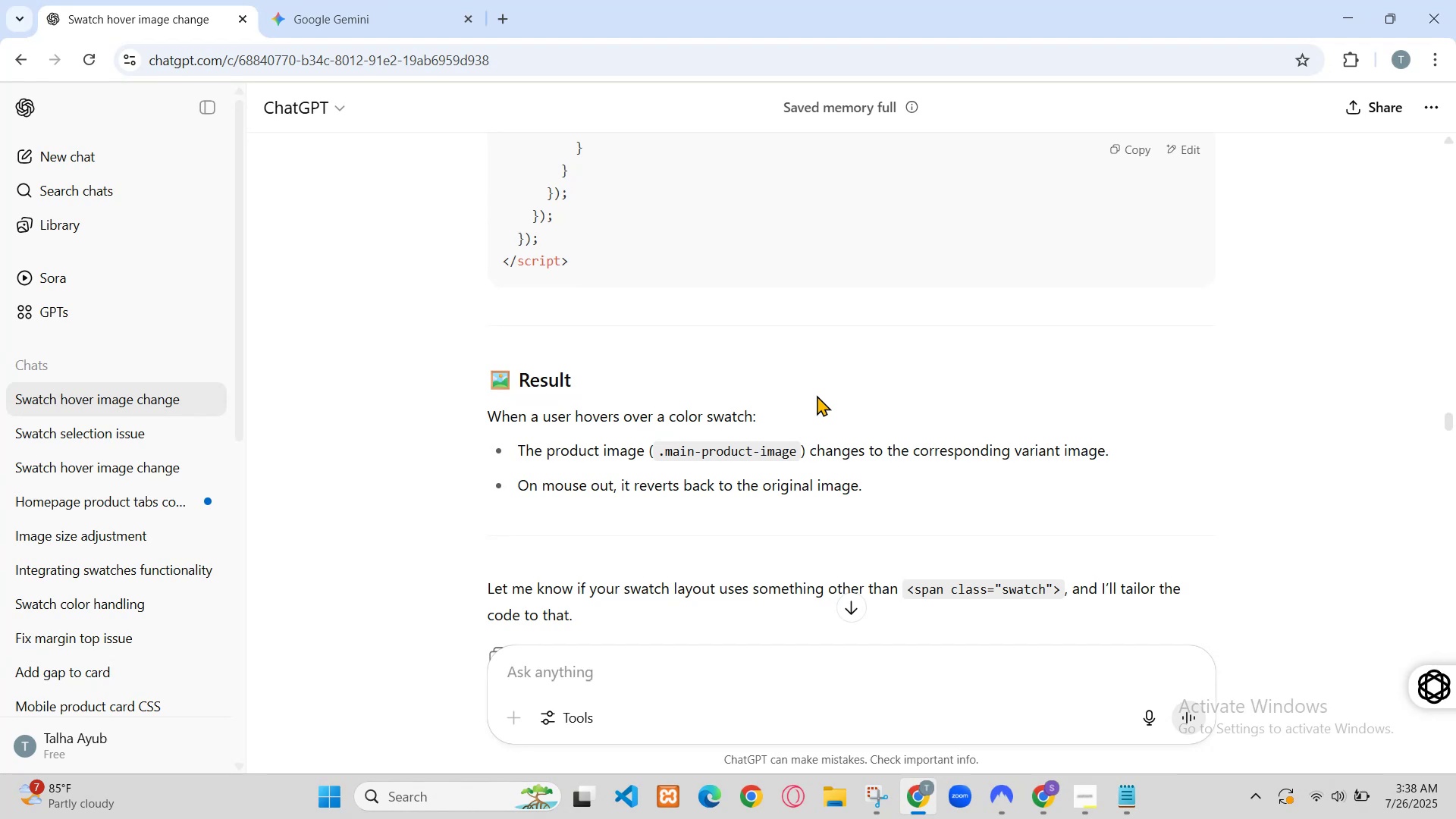 
left_click([1141, 616])
 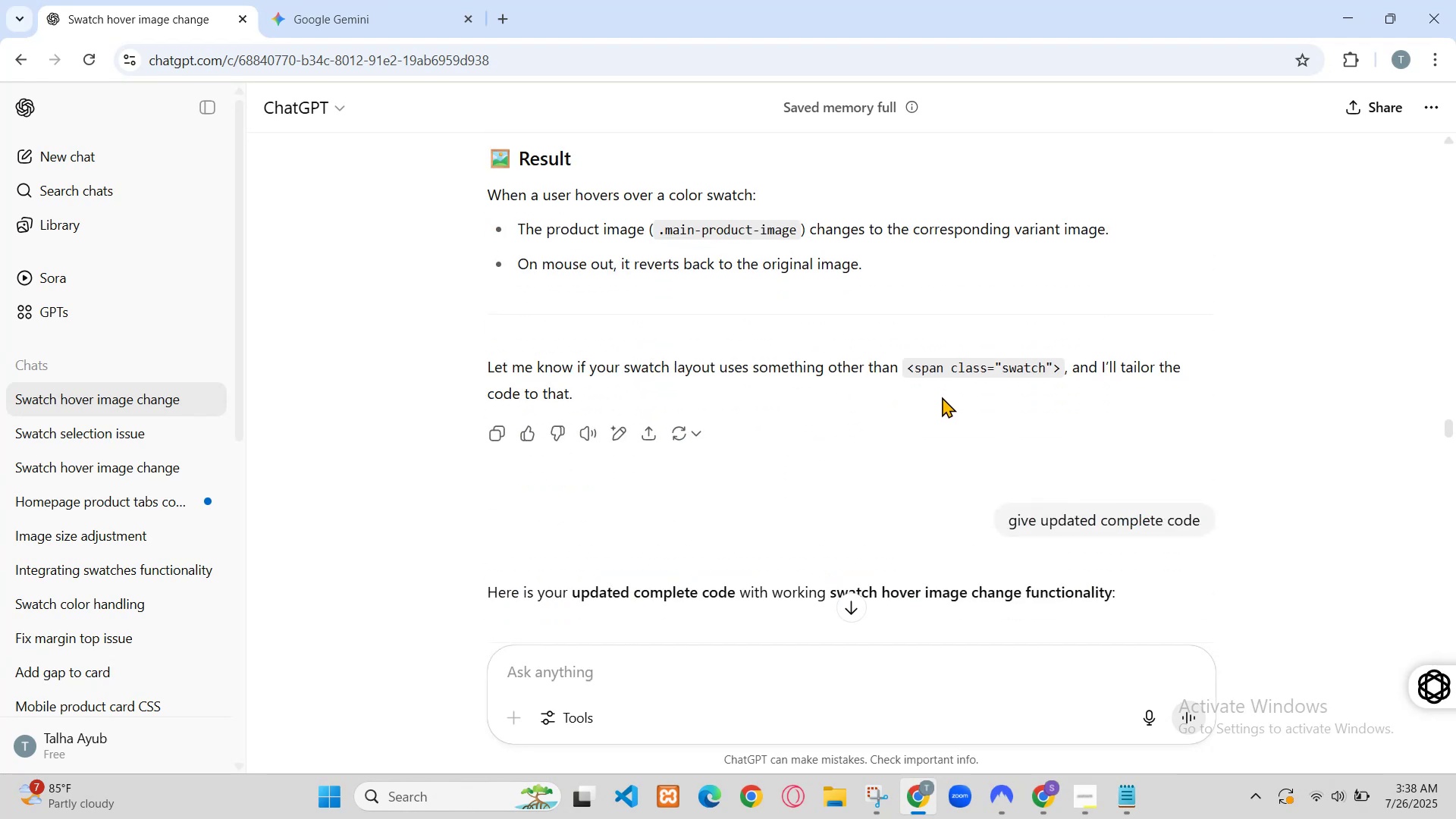 
left_click([1063, 613])
 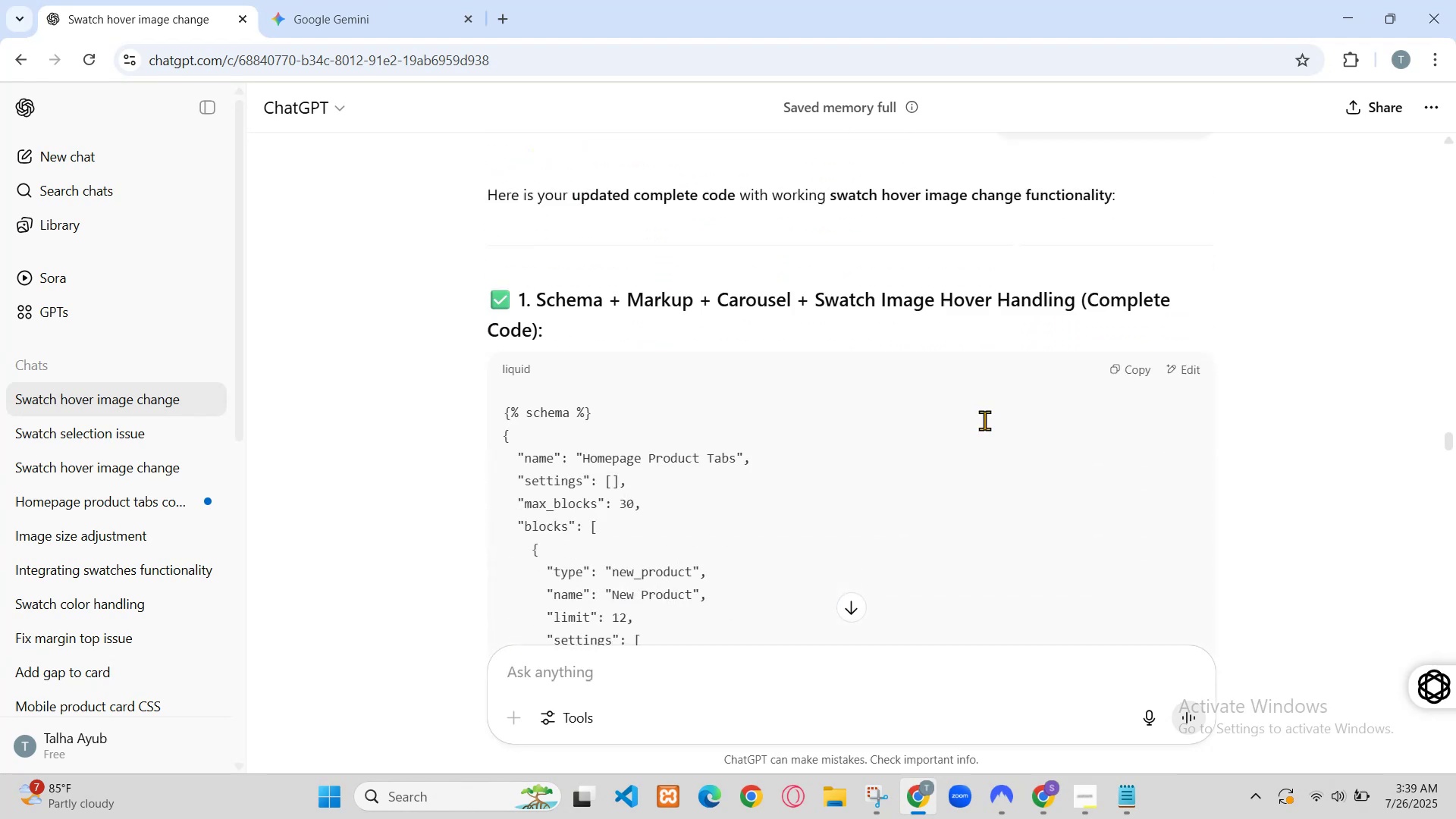 
left_click([702, 111])
 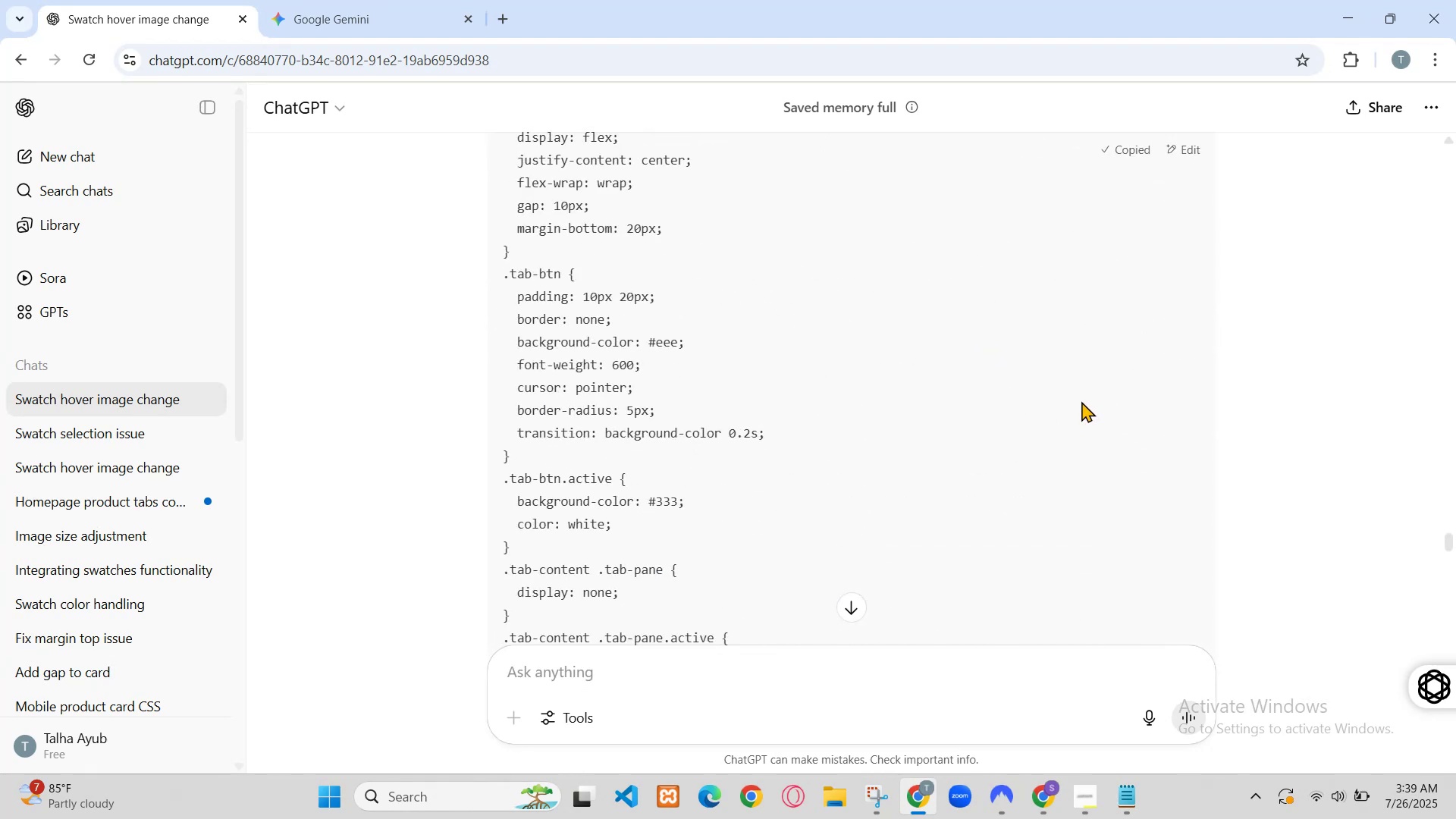 
left_click([659, 190])
 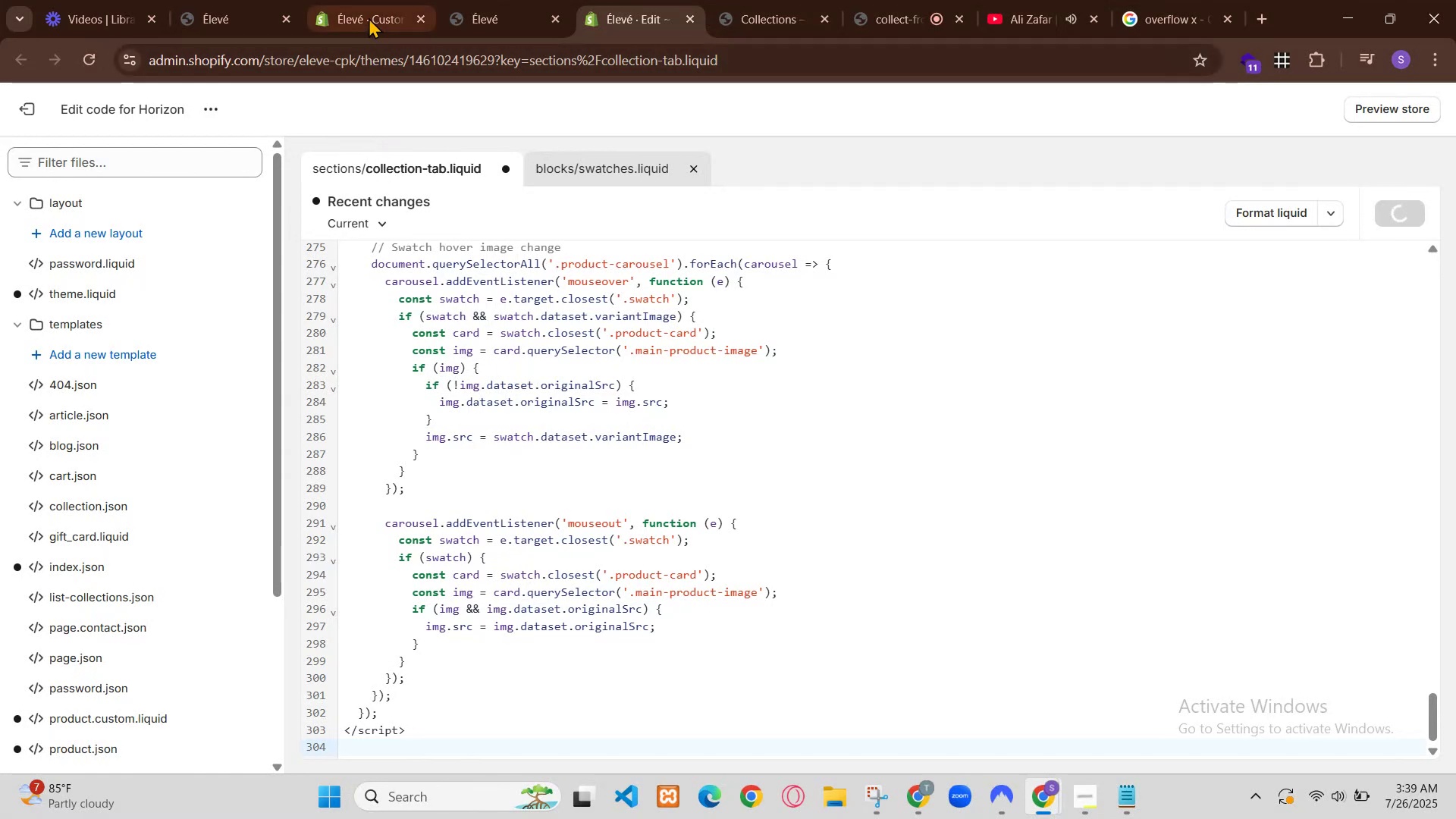 
wait(10.35)
 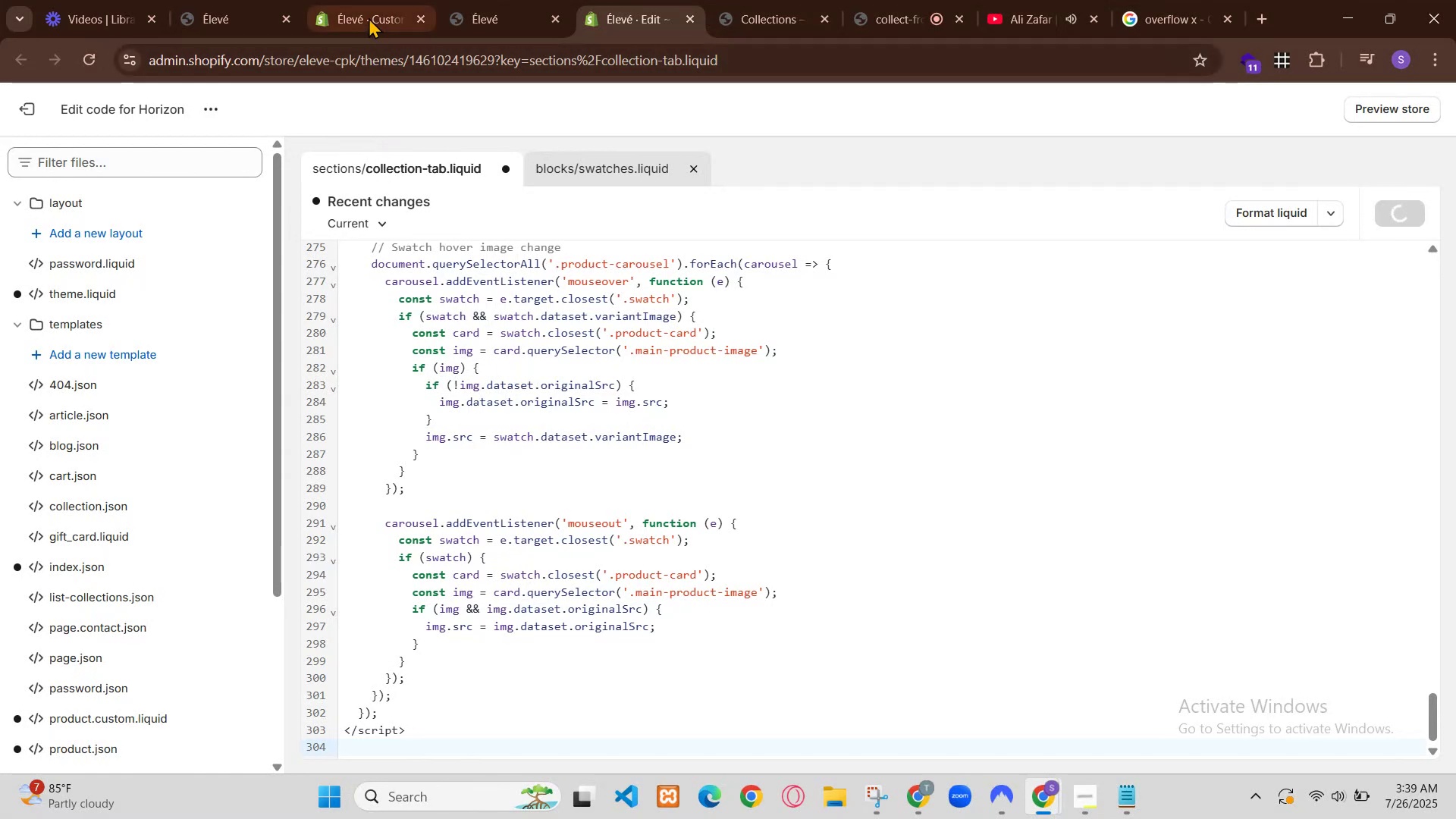 
left_click([1199, 113])
 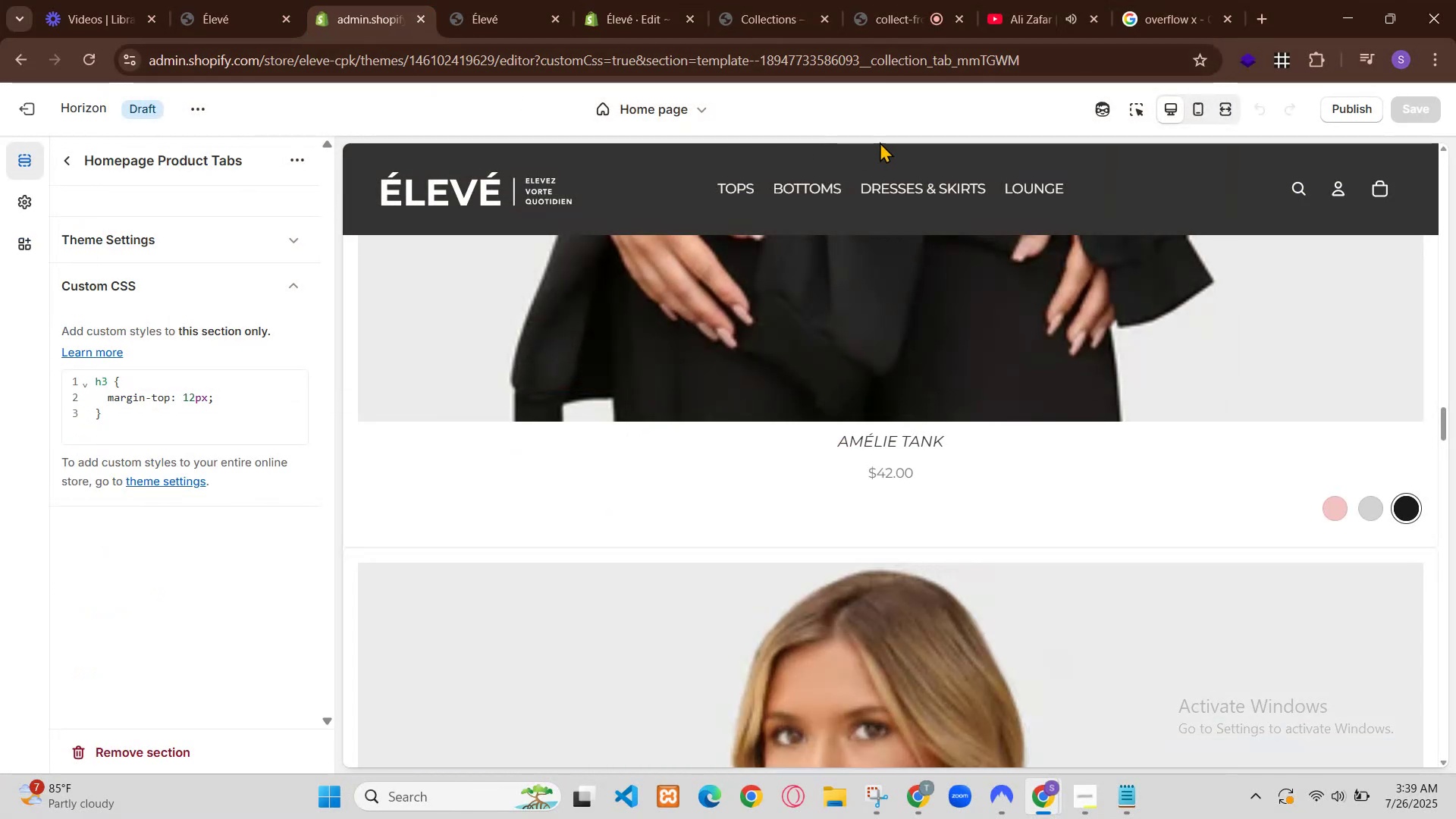 
scroll: coordinate [883, 542], scroll_direction: down, amount: 3.0
 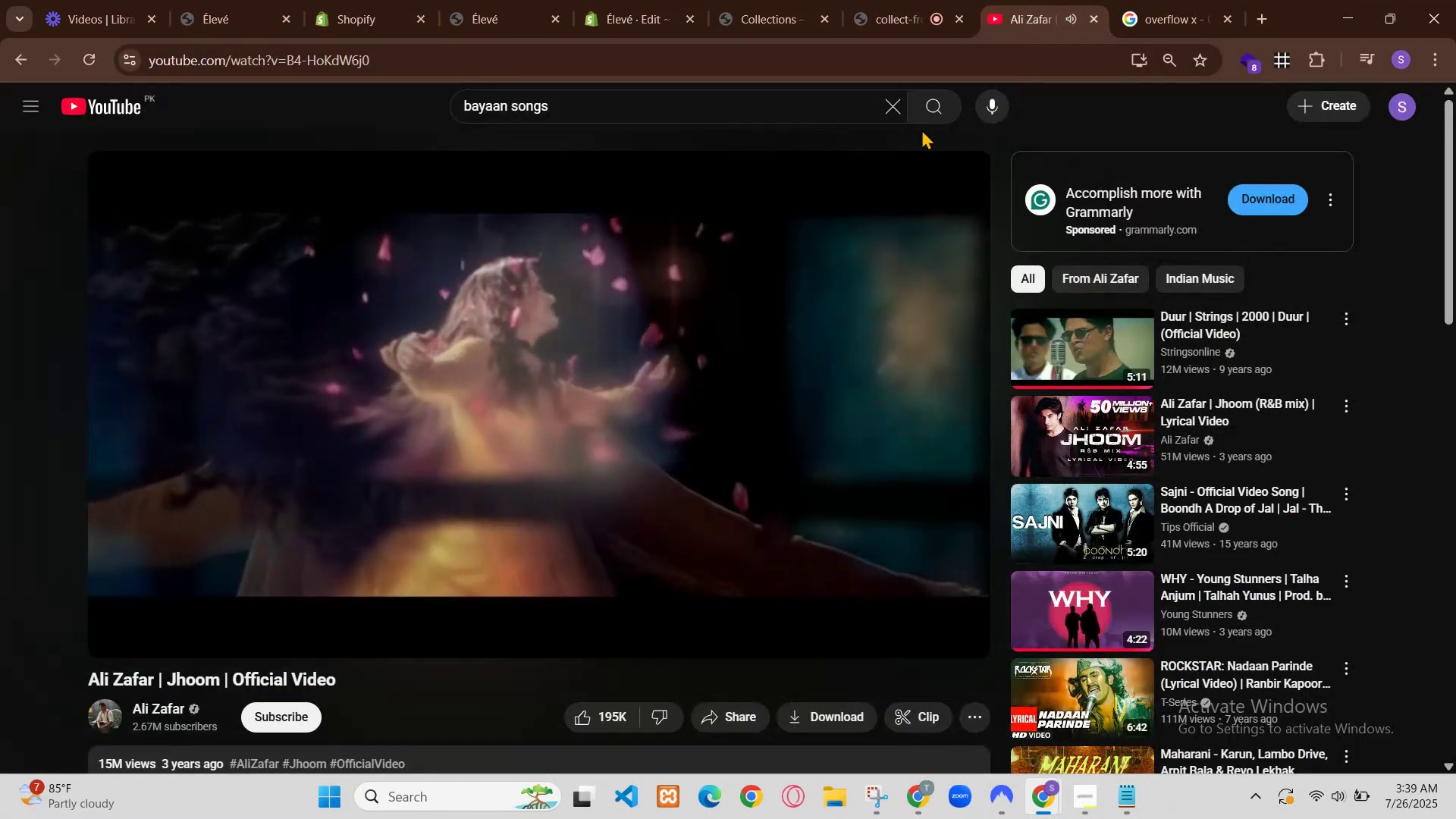 
scroll: coordinate [886, 541], scroll_direction: up, amount: 1.0
 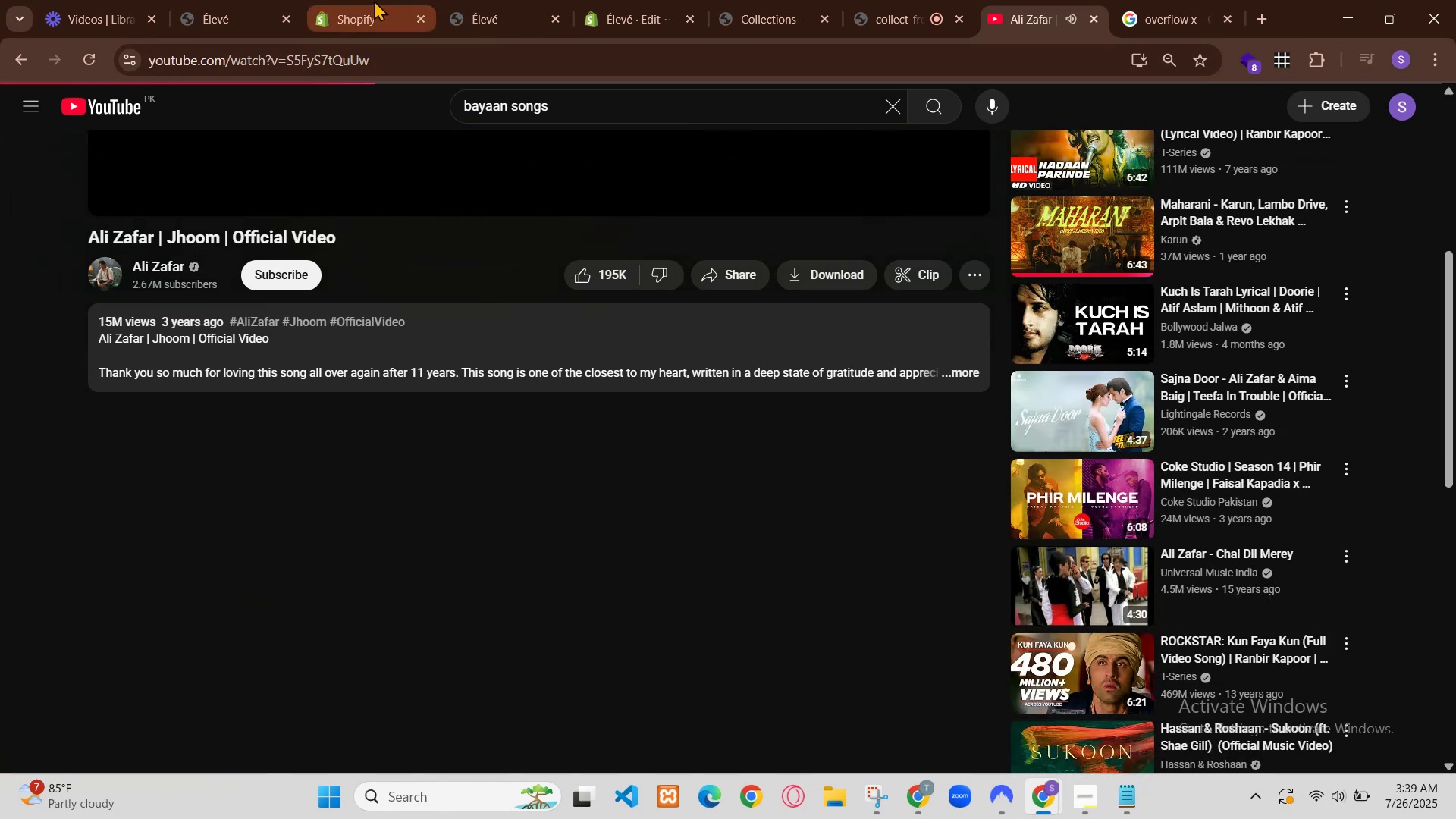 
wait(5.13)
 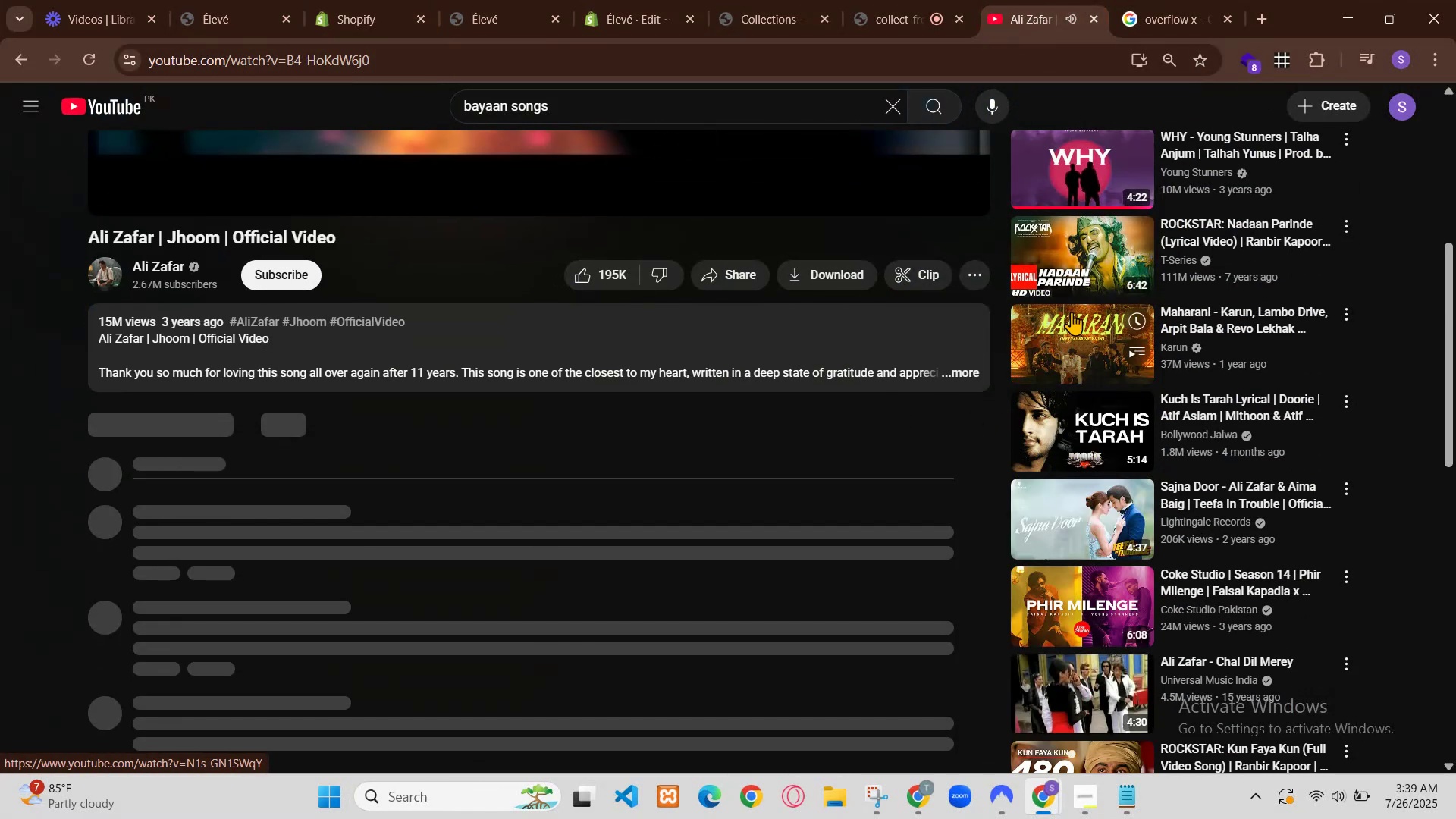 
scroll: coordinate [883, 595], scroll_direction: up, amount: 1.0
 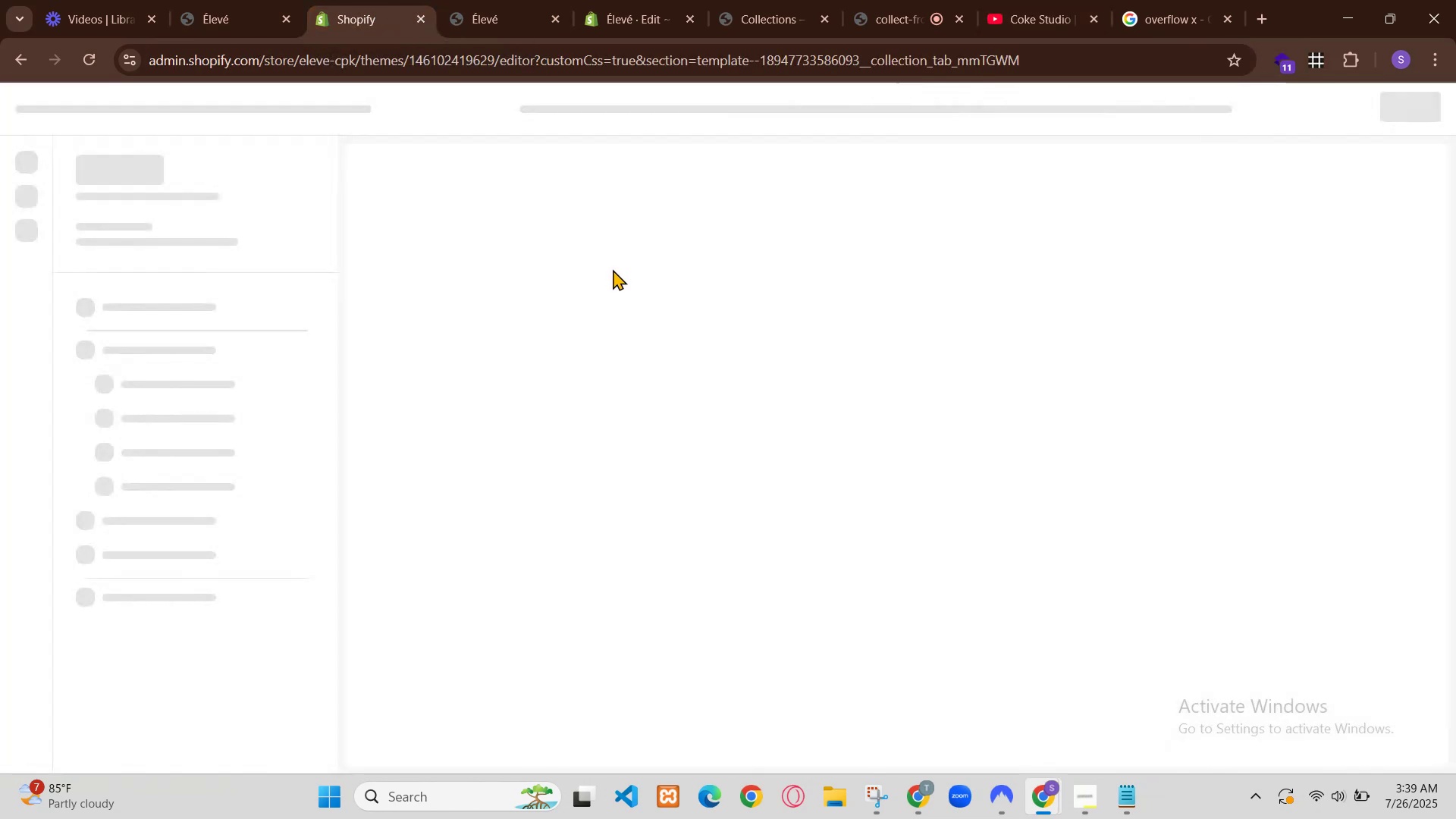 
scroll: coordinate [1006, 653], scroll_direction: down, amount: 1.0
 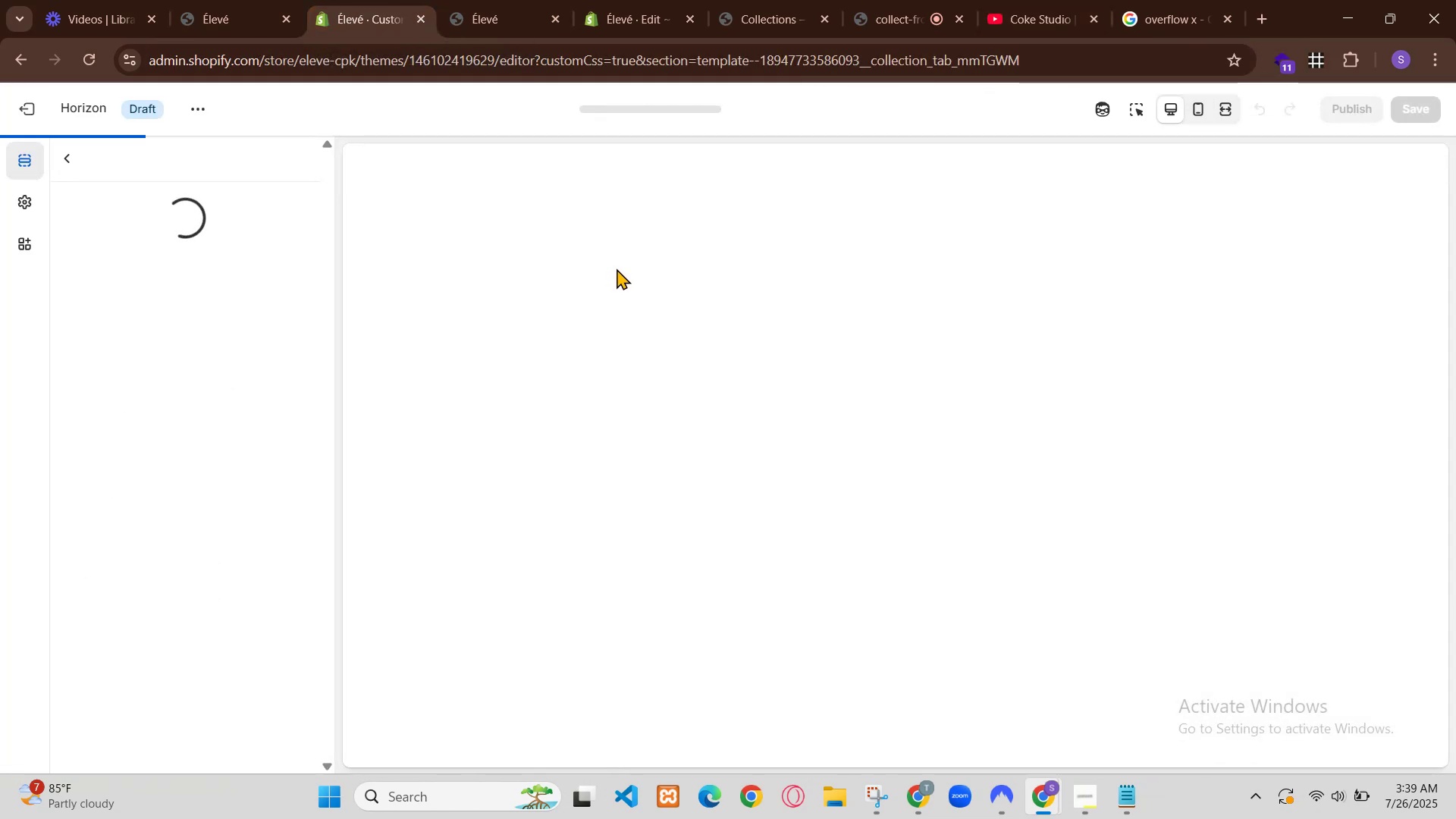 
left_click([1034, 492])
 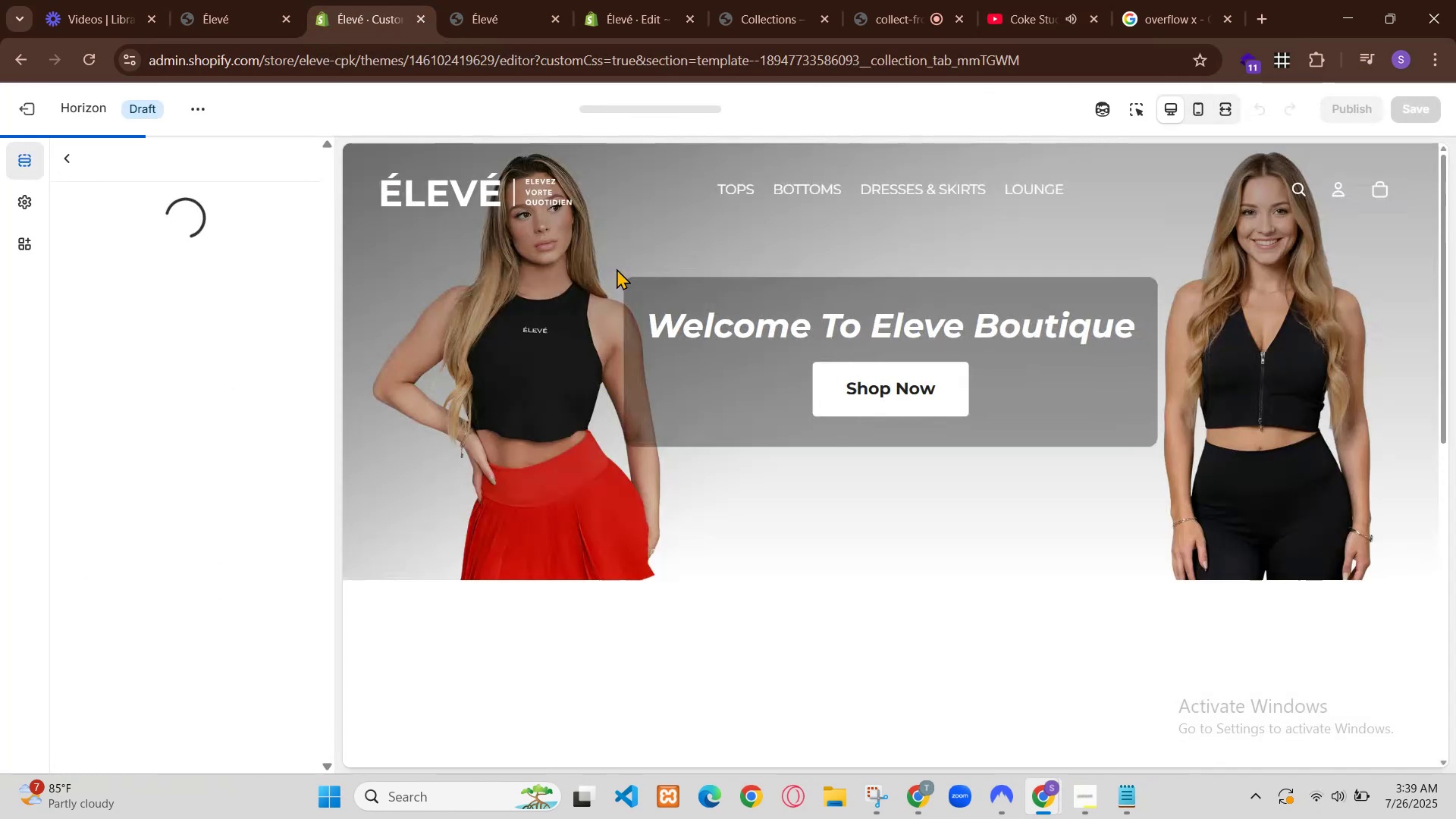 
scroll: coordinate [958, 577], scroll_direction: down, amount: 6.0
 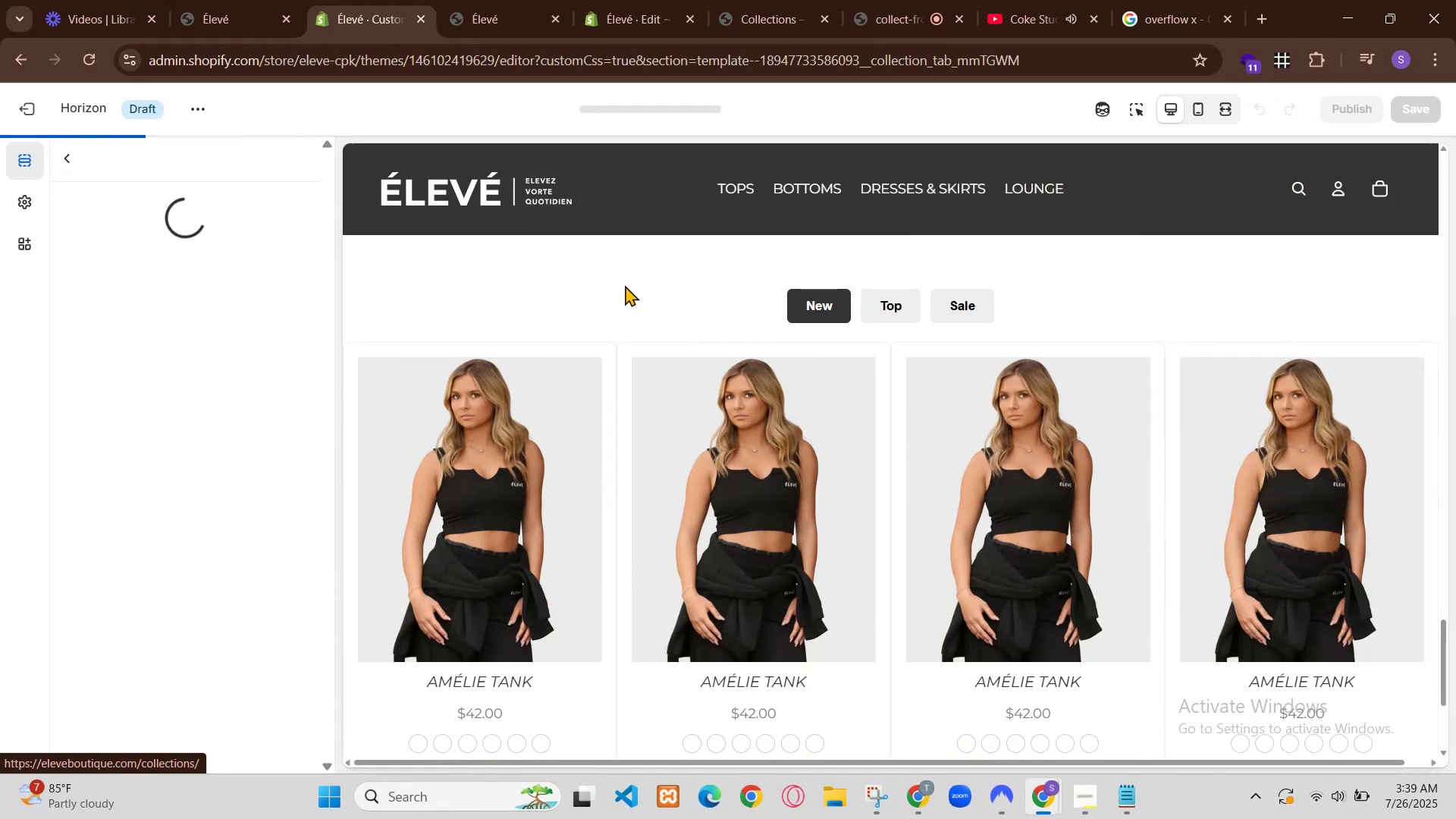 
scroll: coordinate [958, 574], scroll_direction: up, amount: 1.0
 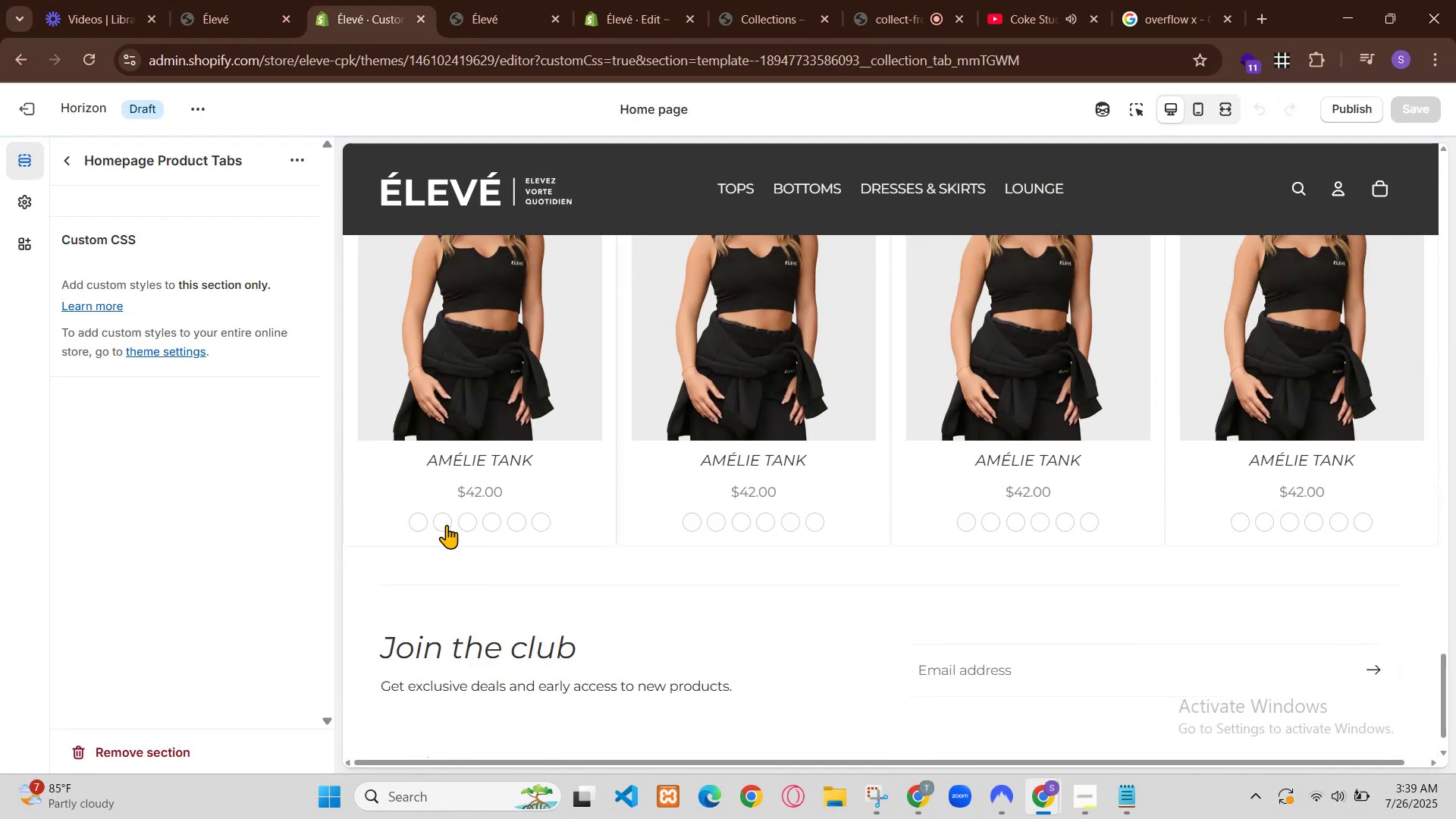 
scroll: coordinate [958, 568], scroll_direction: down, amount: 3.0
 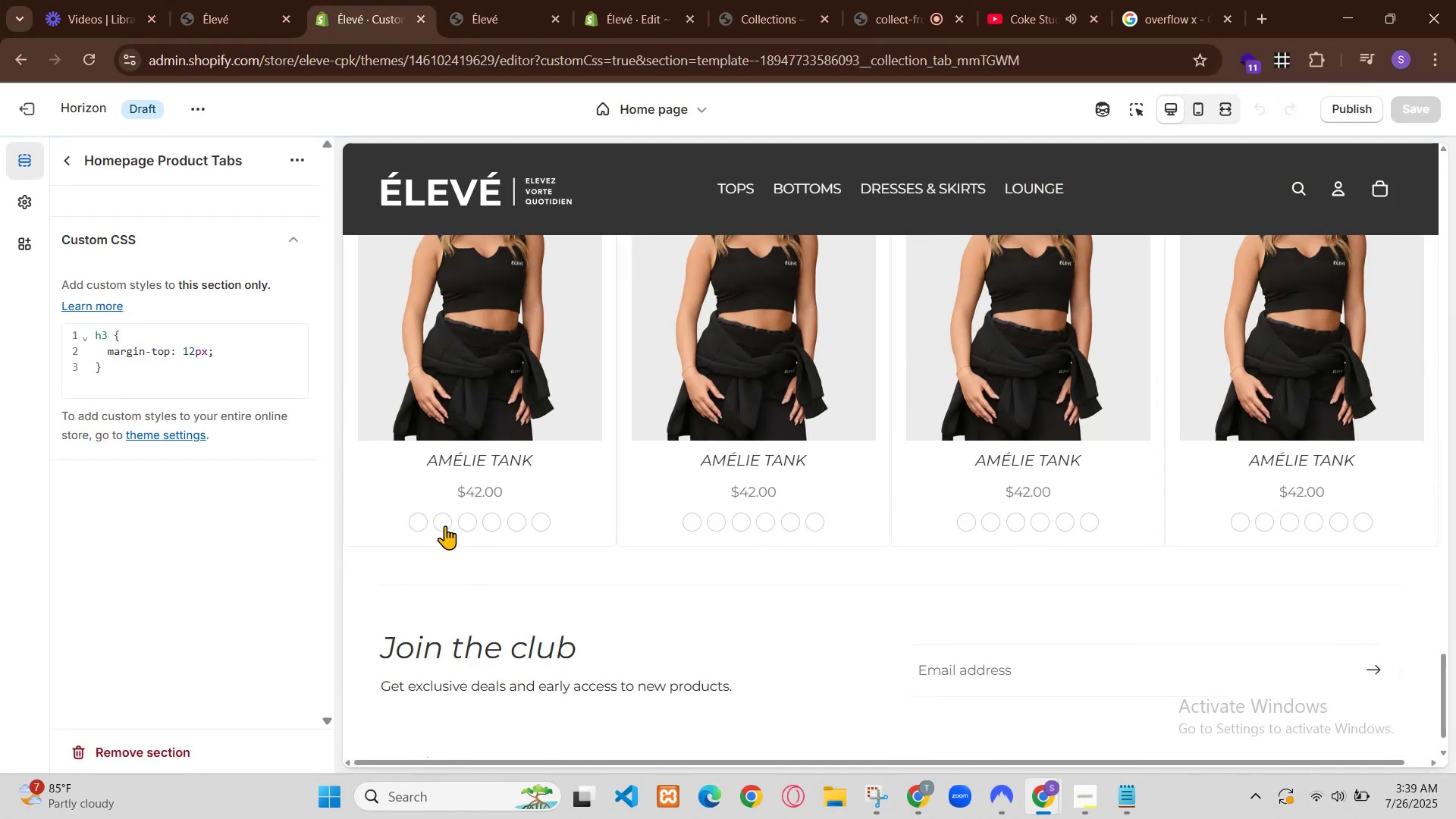 
scroll: coordinate [958, 568], scroll_direction: up, amount: 1.0
 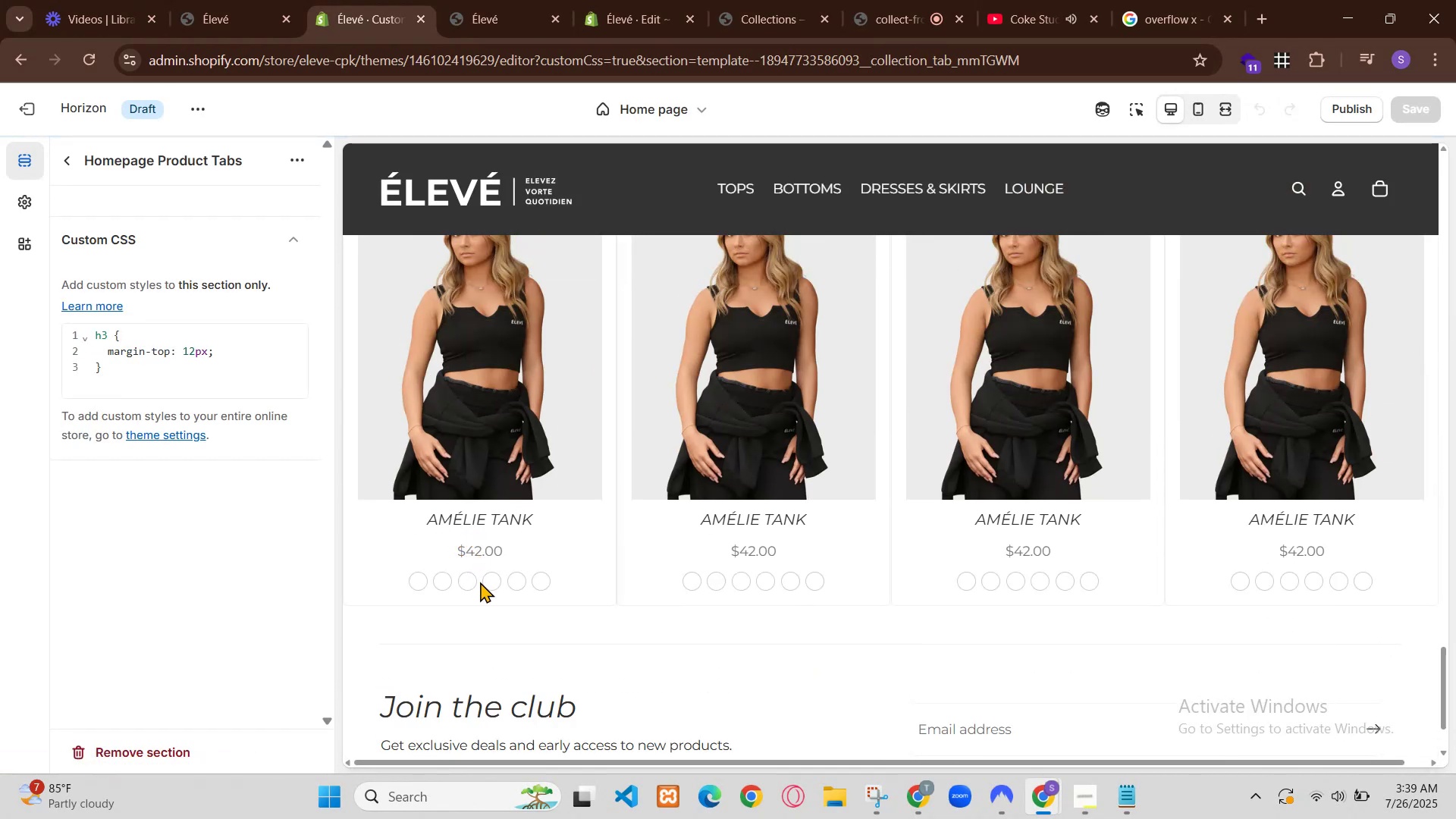 
left_click([1172, 110])
 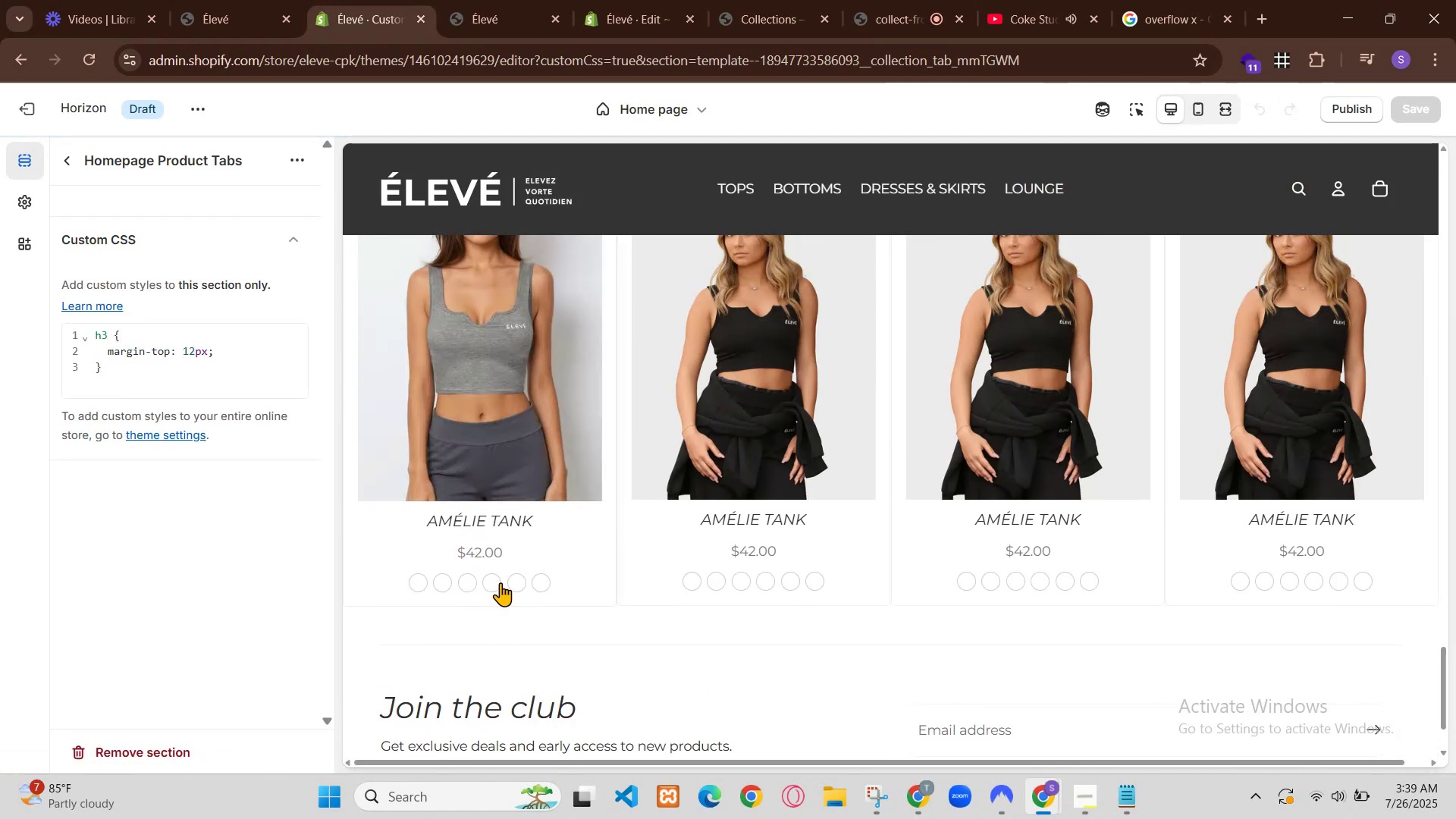 
scroll: coordinate [867, 520], scroll_direction: up, amount: 7.0
 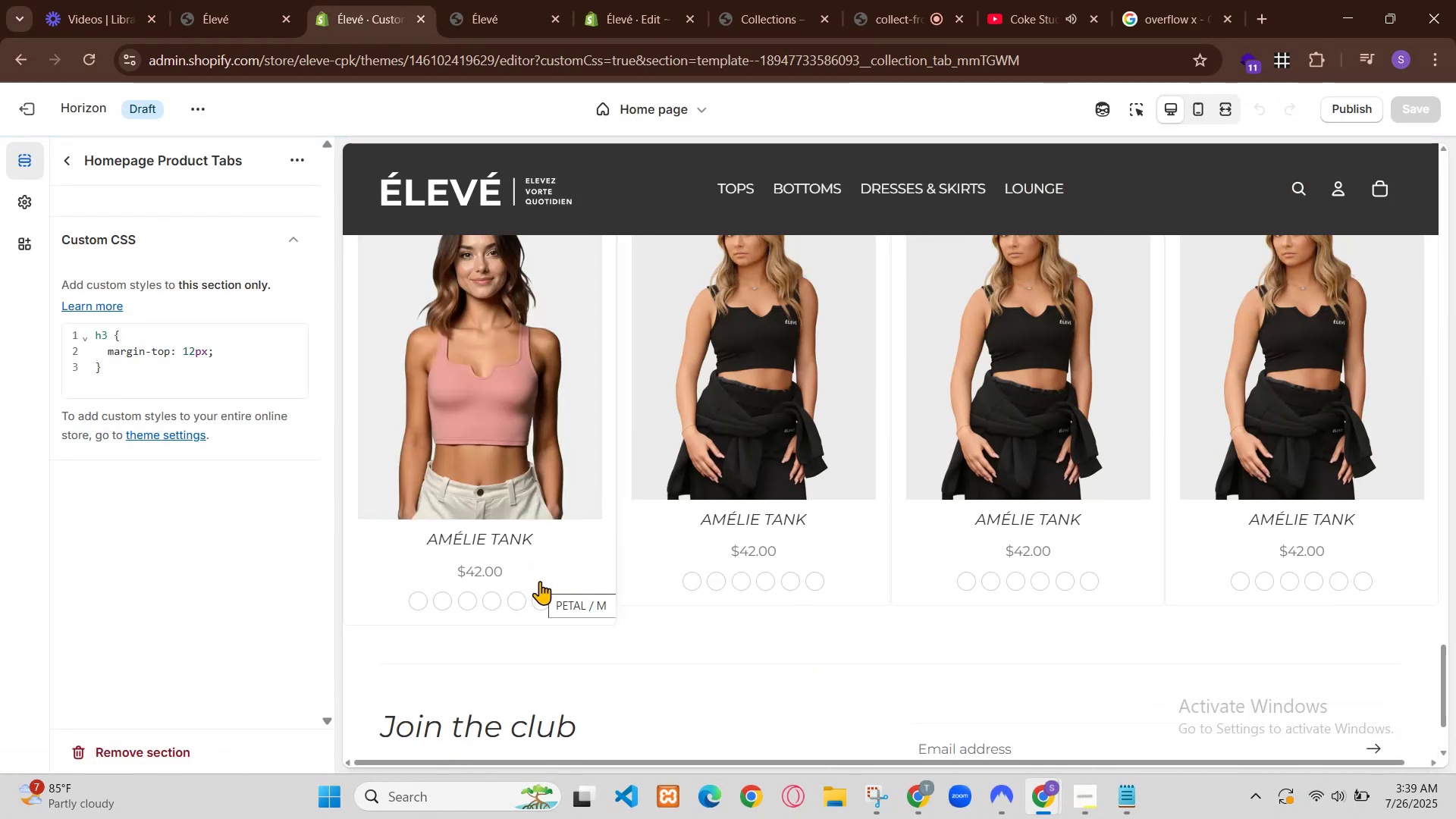 
scroll: coordinate [871, 519], scroll_direction: down, amount: 1.0
 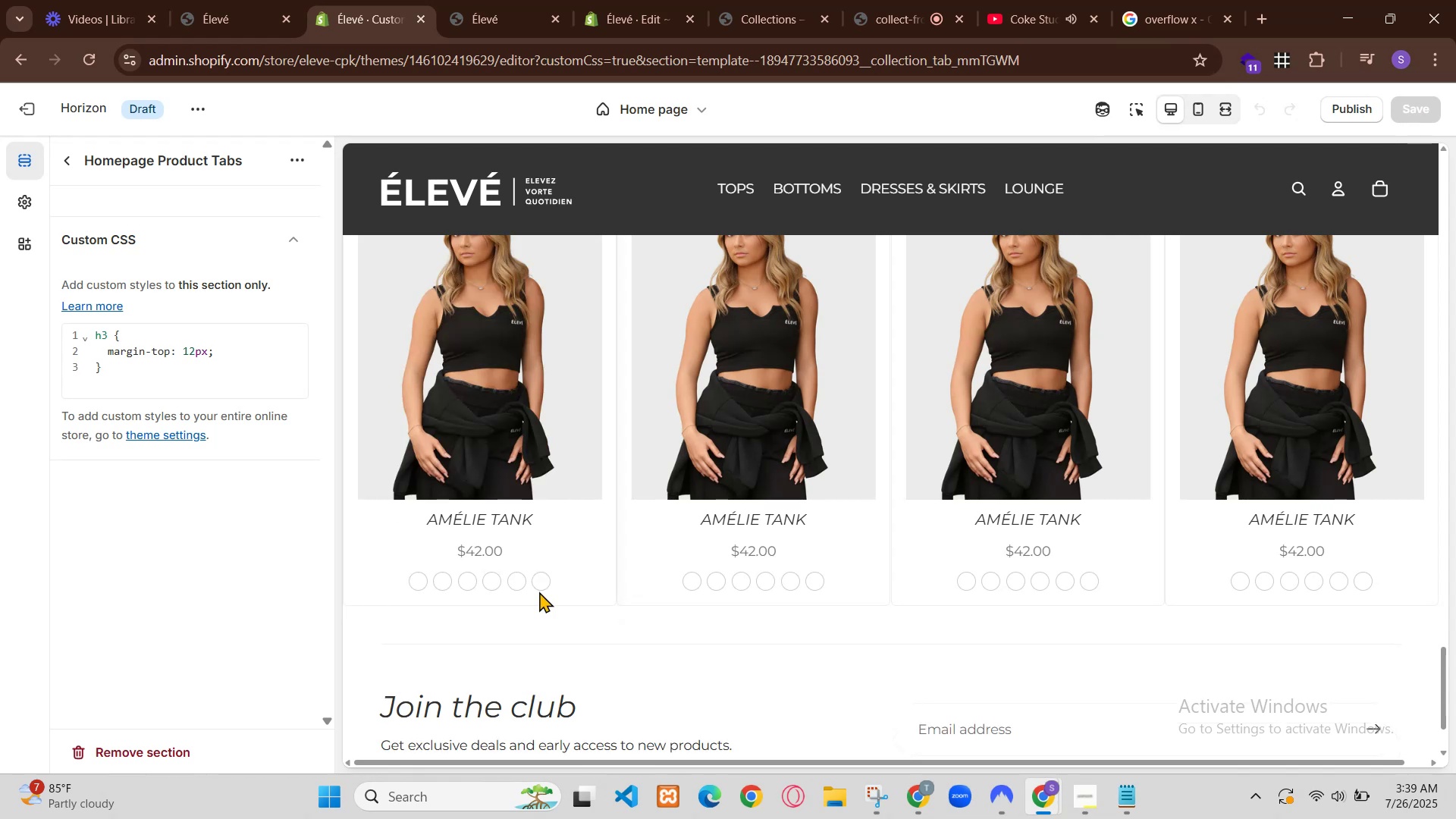 
left_click([587, 643])
 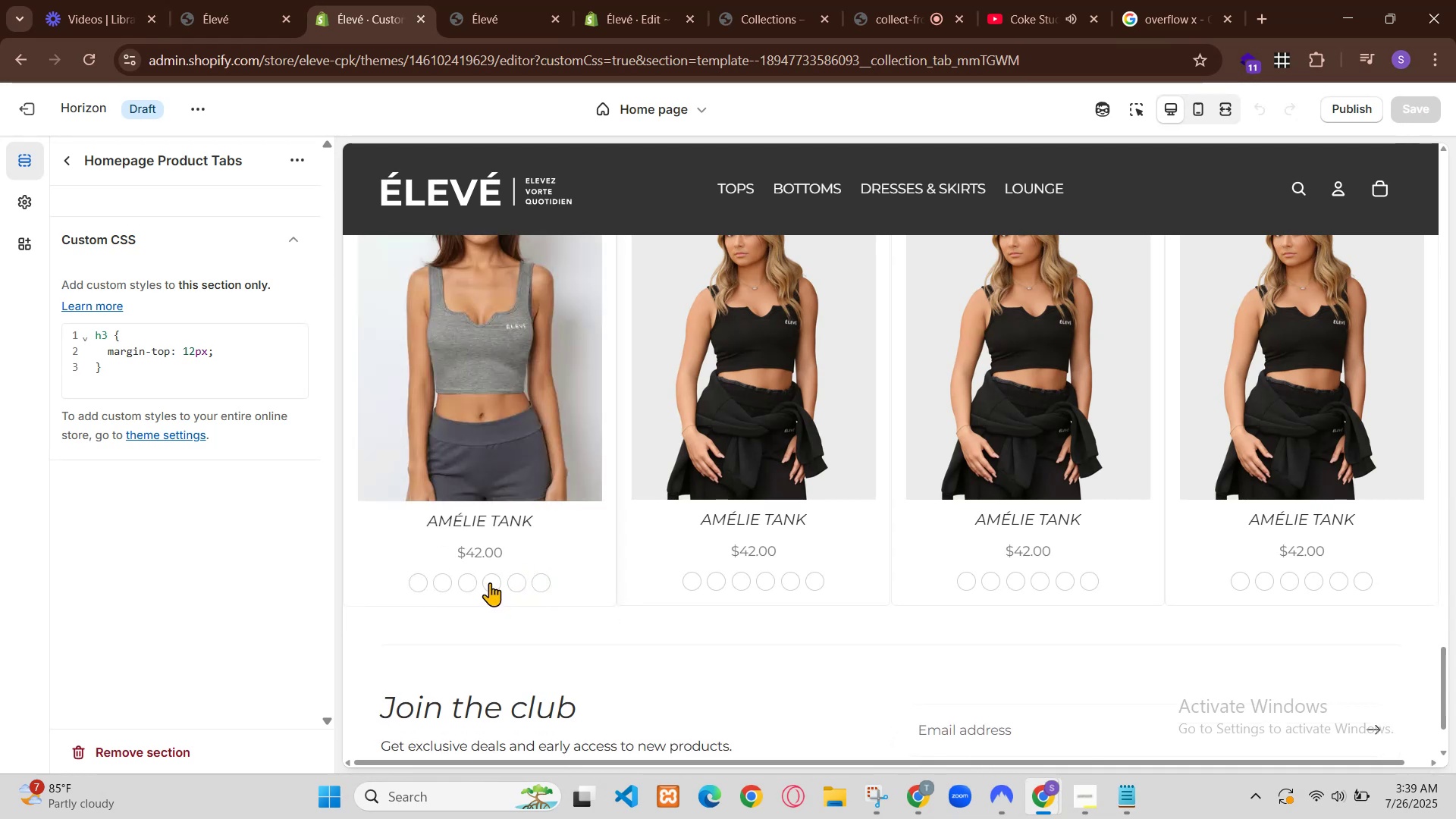 
scroll: coordinate [804, 566], scroll_direction: down, amount: 4.0
 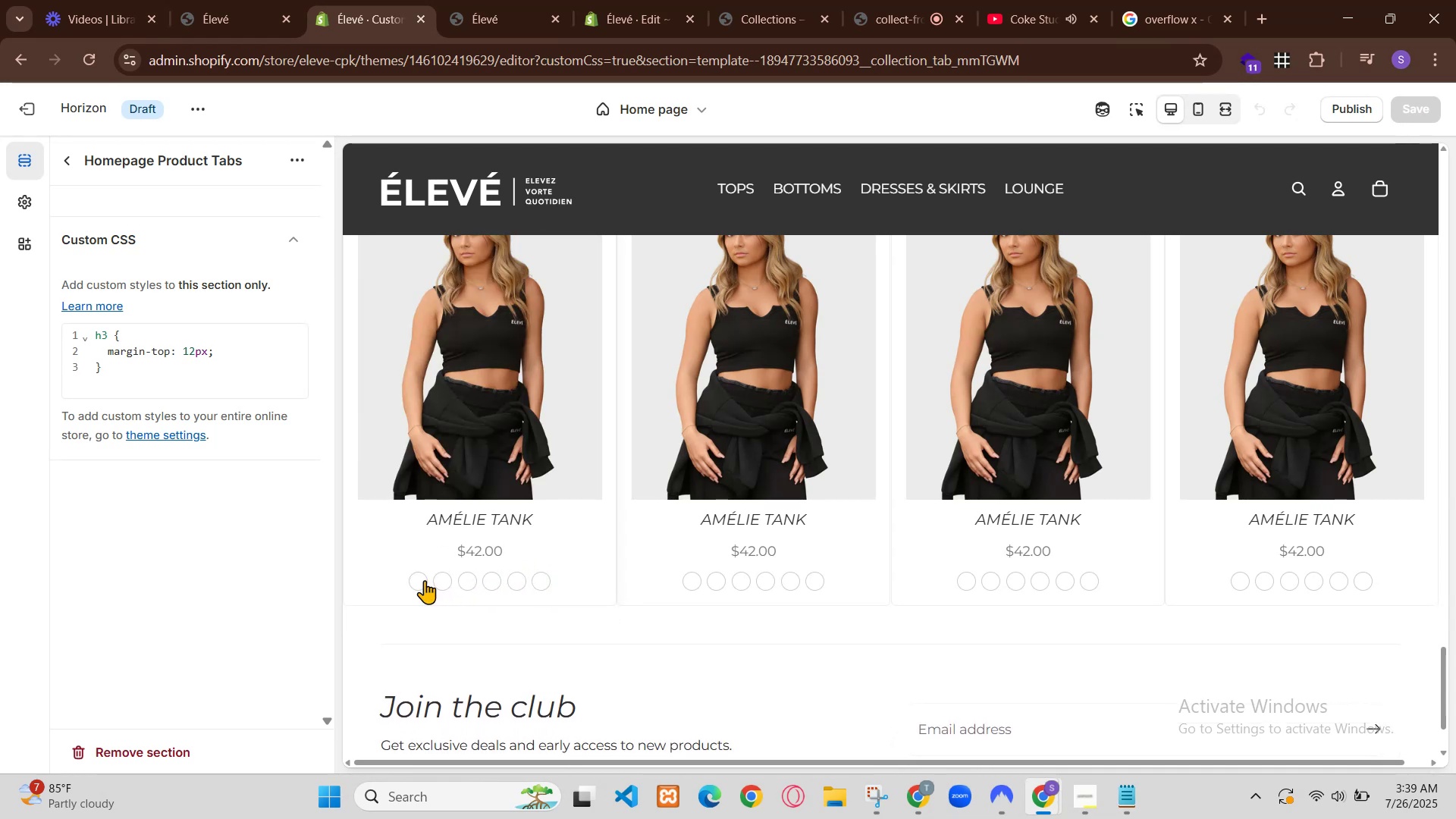 
scroll: coordinate [767, 588], scroll_direction: up, amount: 4.0
 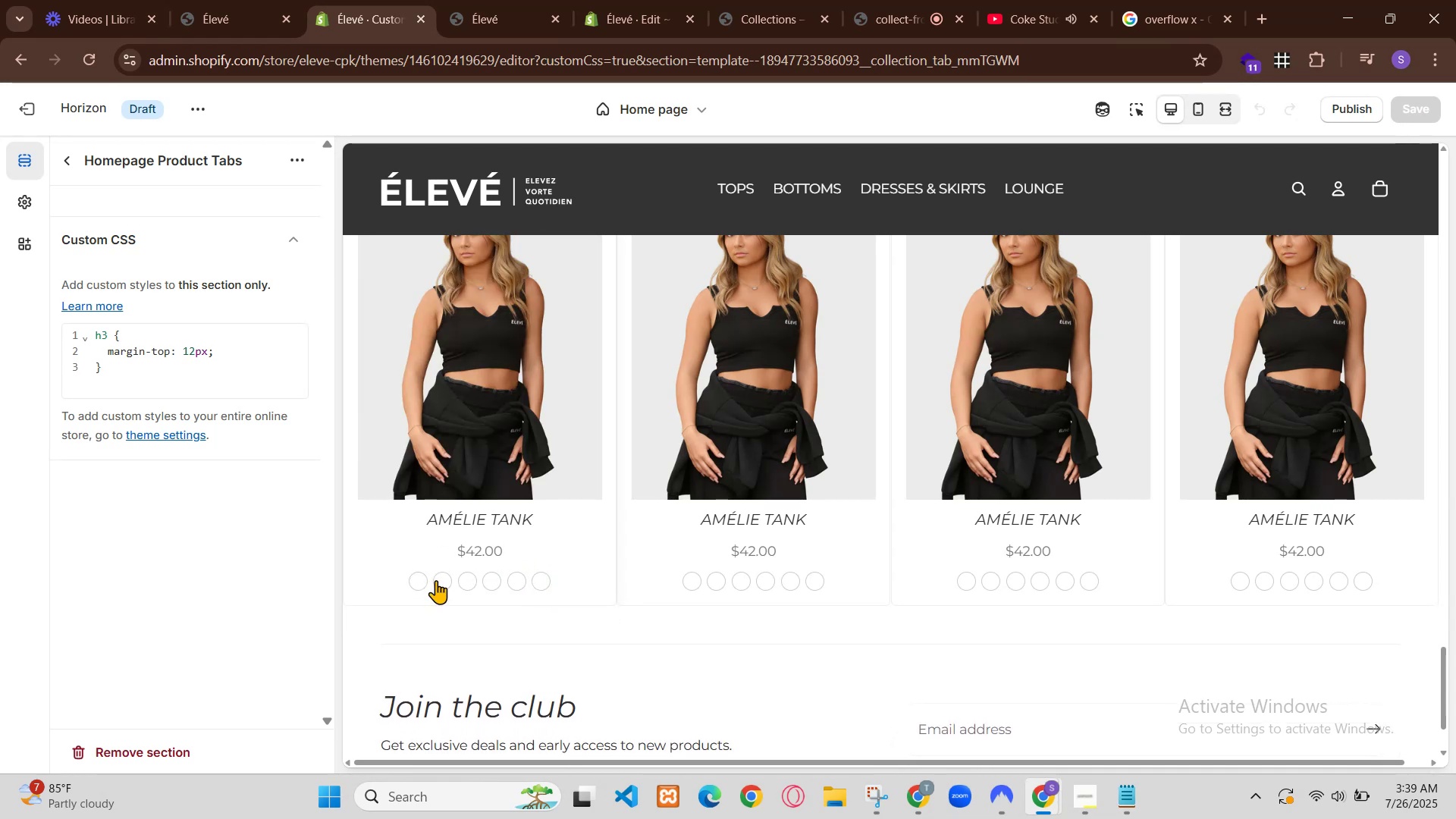 
scroll: coordinate [682, 732], scroll_direction: down, amount: 14.0
 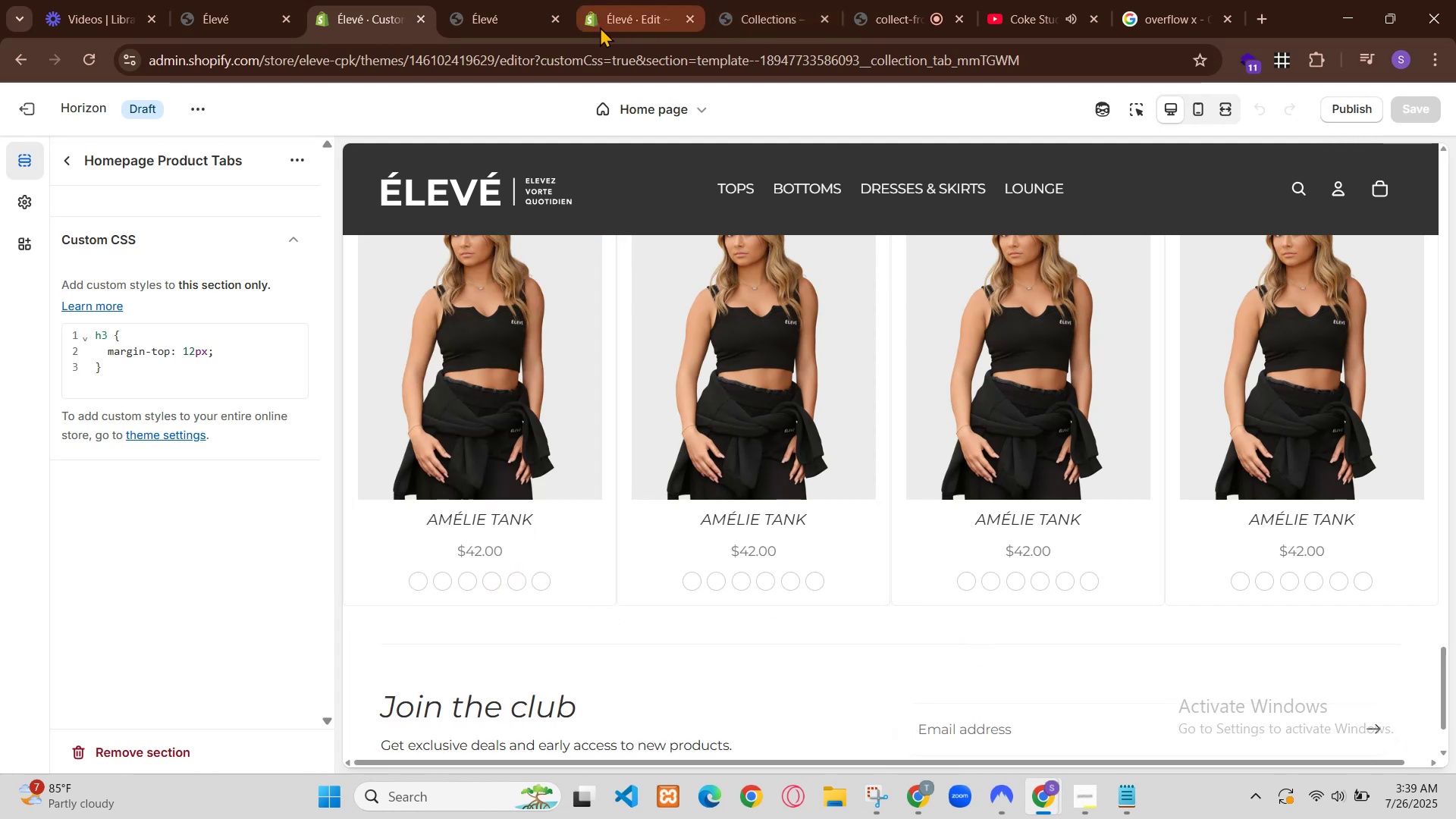 
scroll: coordinate [682, 538], scroll_direction: up, amount: 11.0
 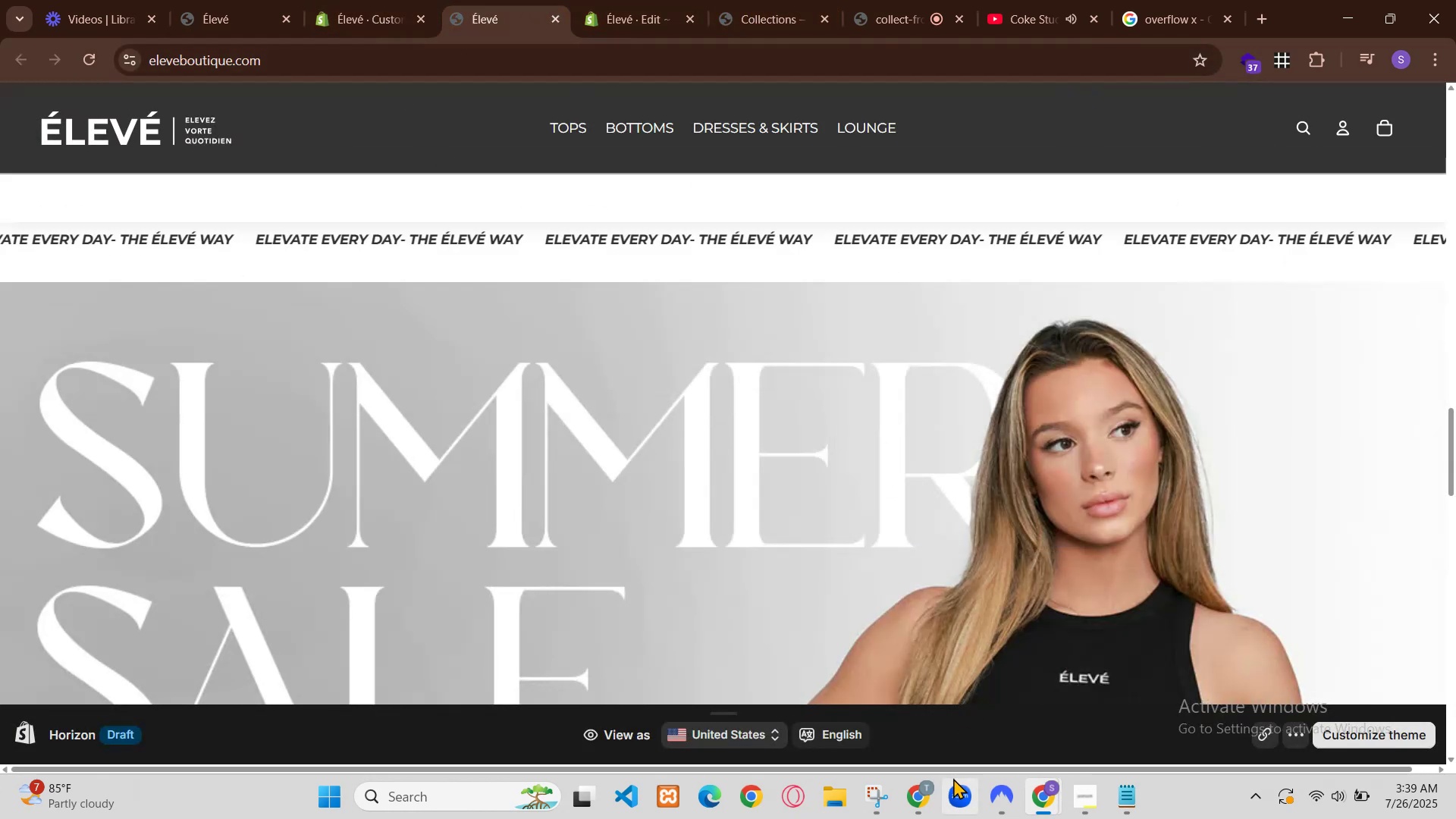 
scroll: coordinate [683, 534], scroll_direction: down, amount: 3.0
 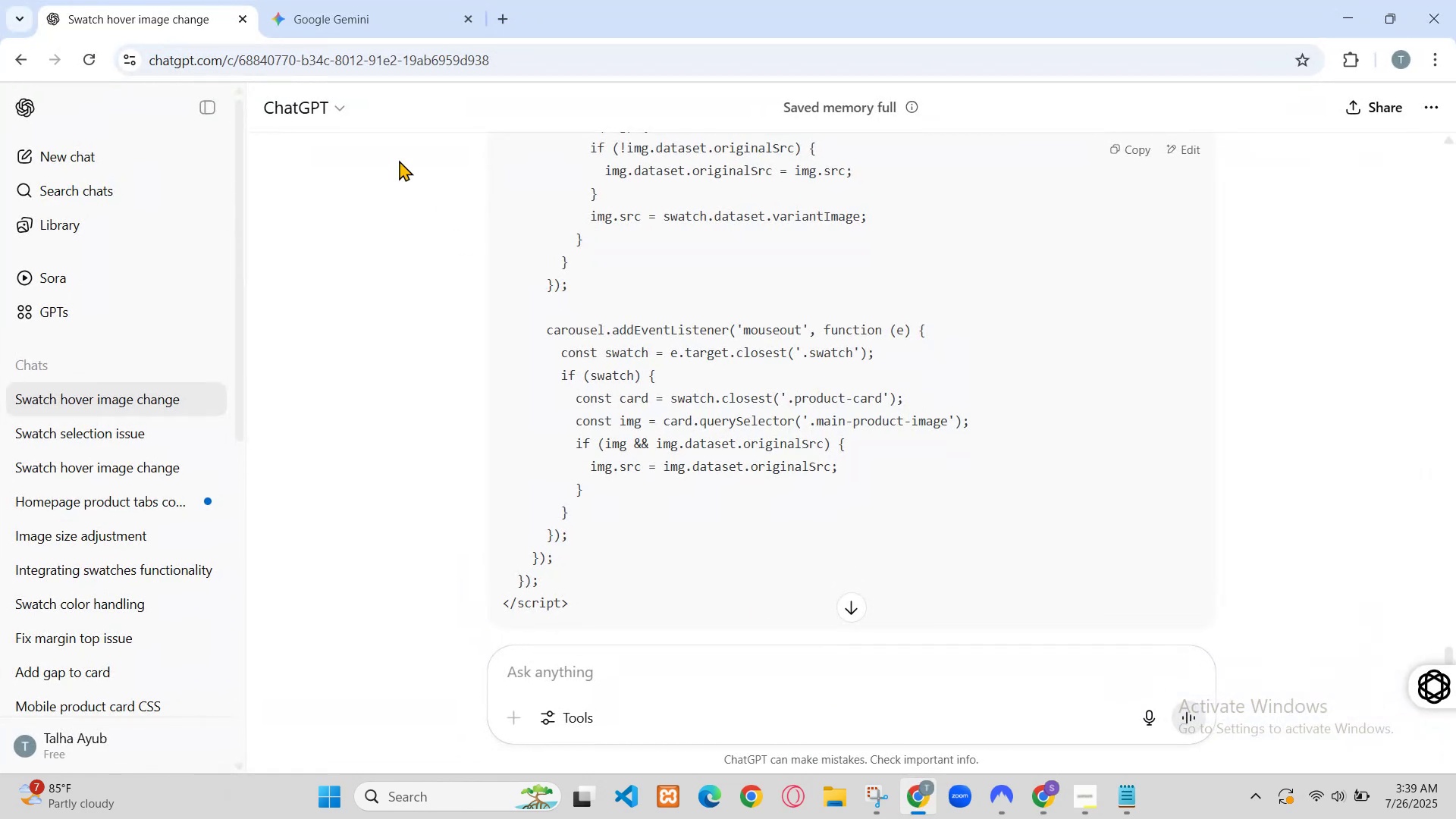 
scroll: coordinate [704, 559], scroll_direction: up, amount: 2.0
 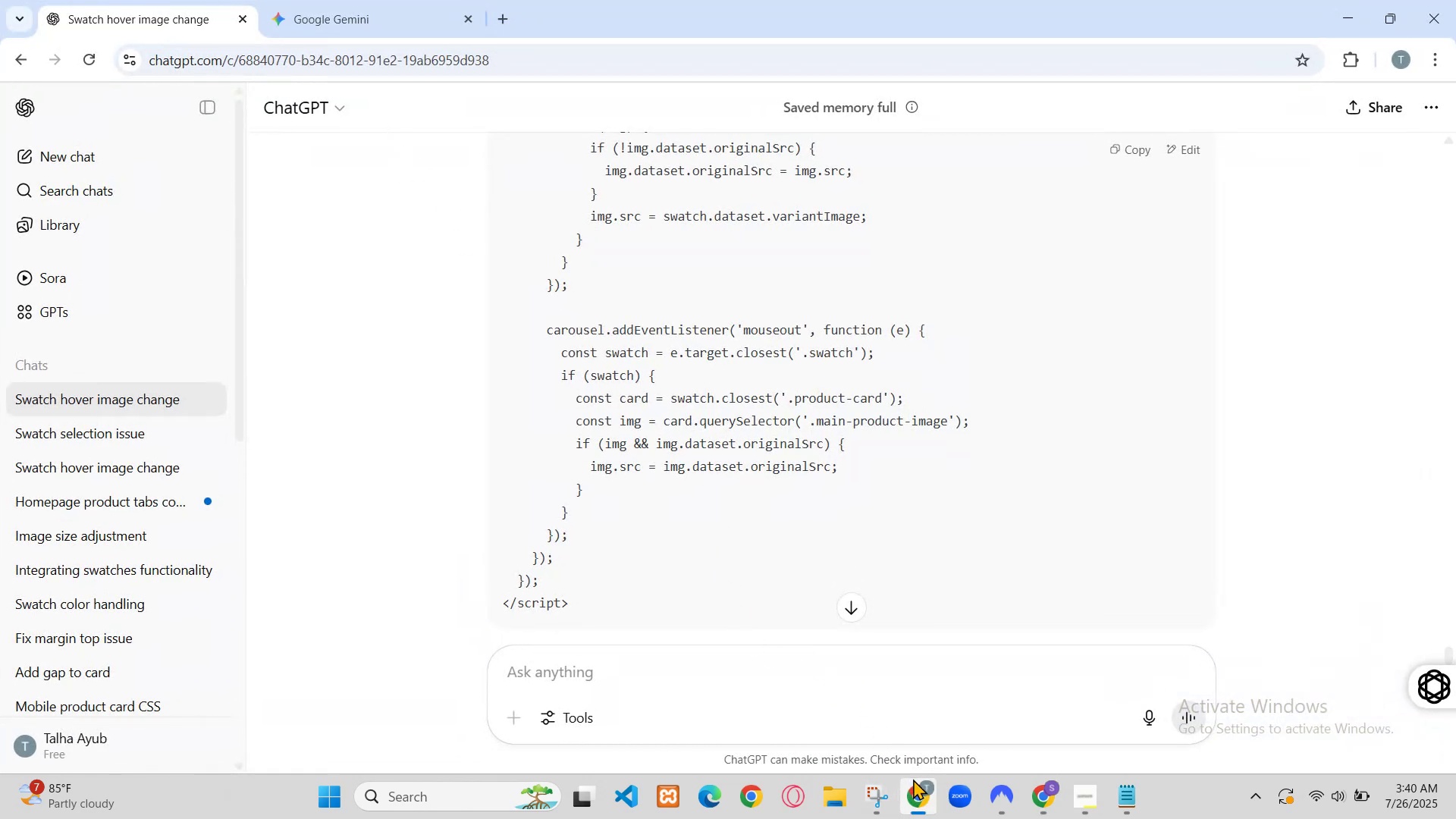 
scroll: coordinate [804, 610], scroll_direction: down, amount: 10.0
 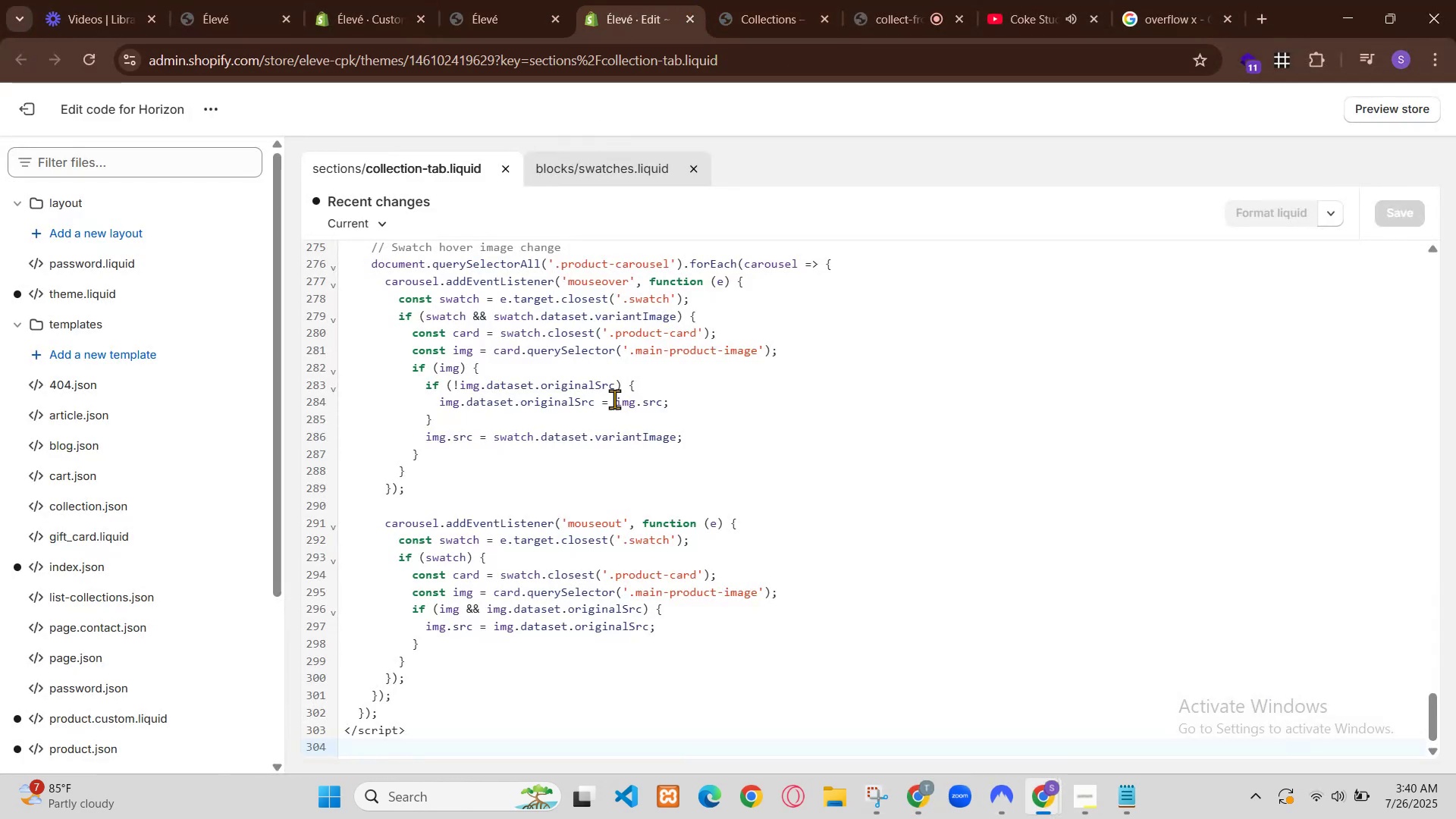 
scroll: coordinate [733, 434], scroll_direction: up, amount: 9.0
 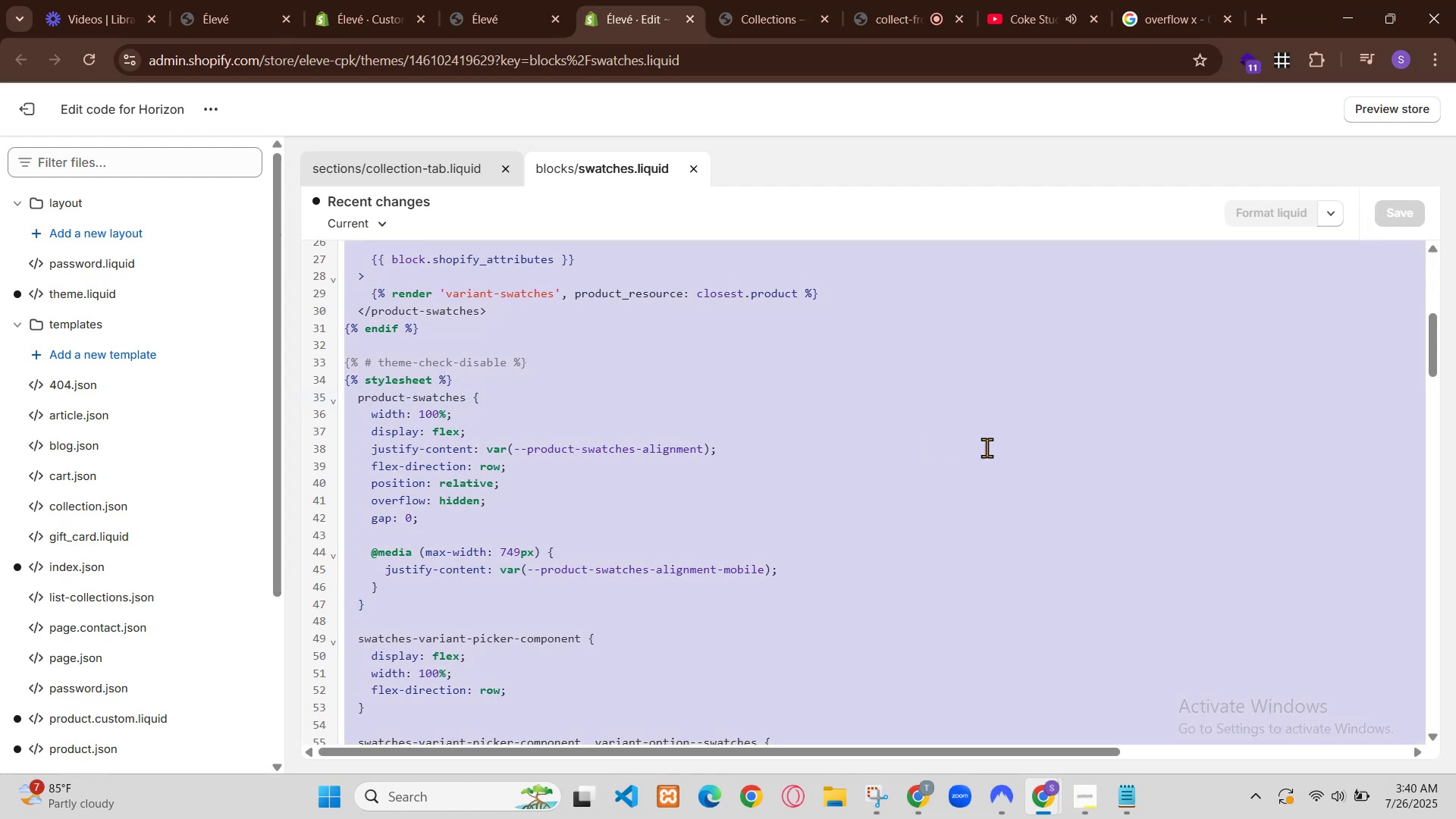 
scroll: coordinate [743, 576], scroll_direction: down, amount: 1.0
 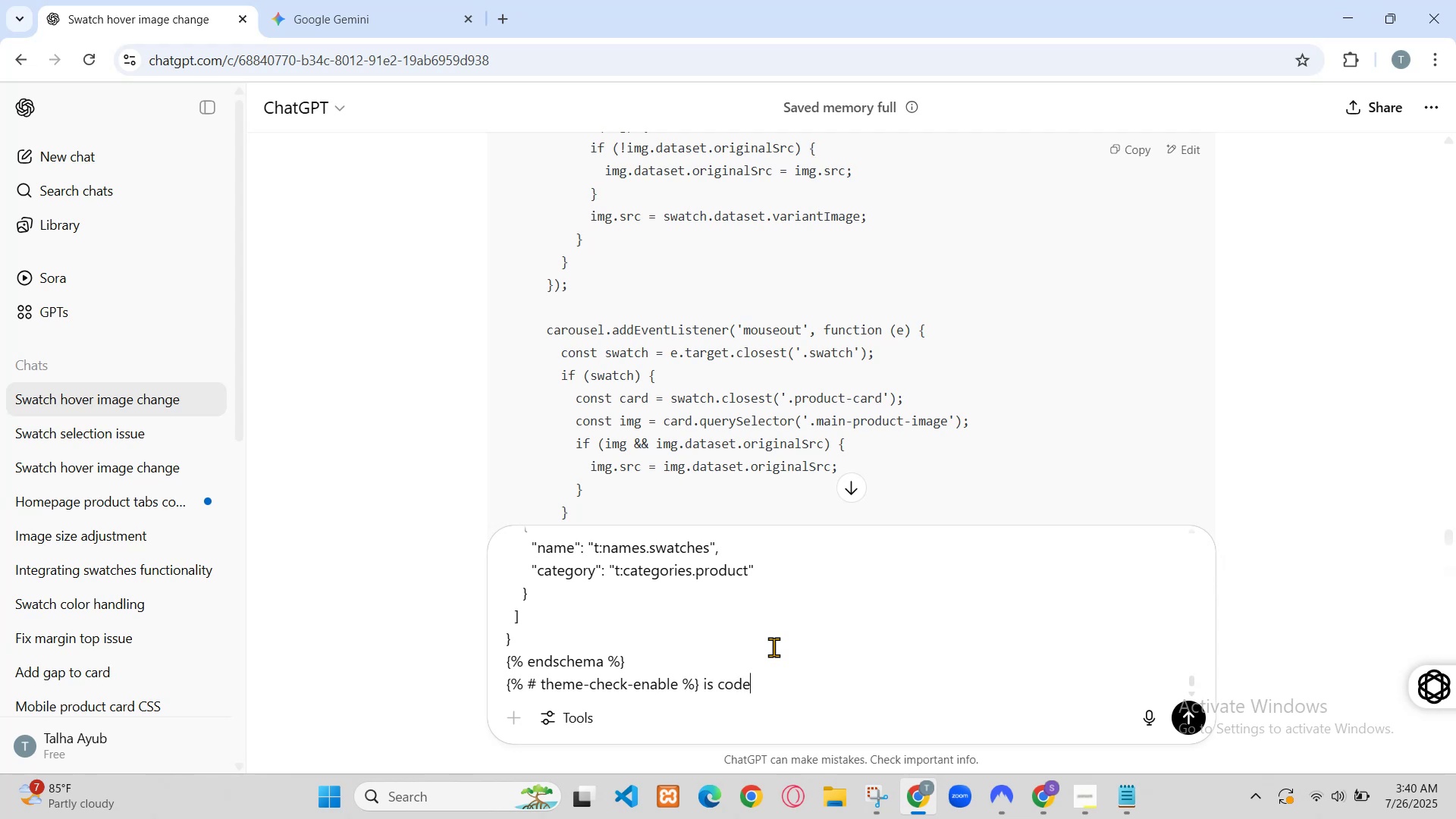 
wait(13.07)
 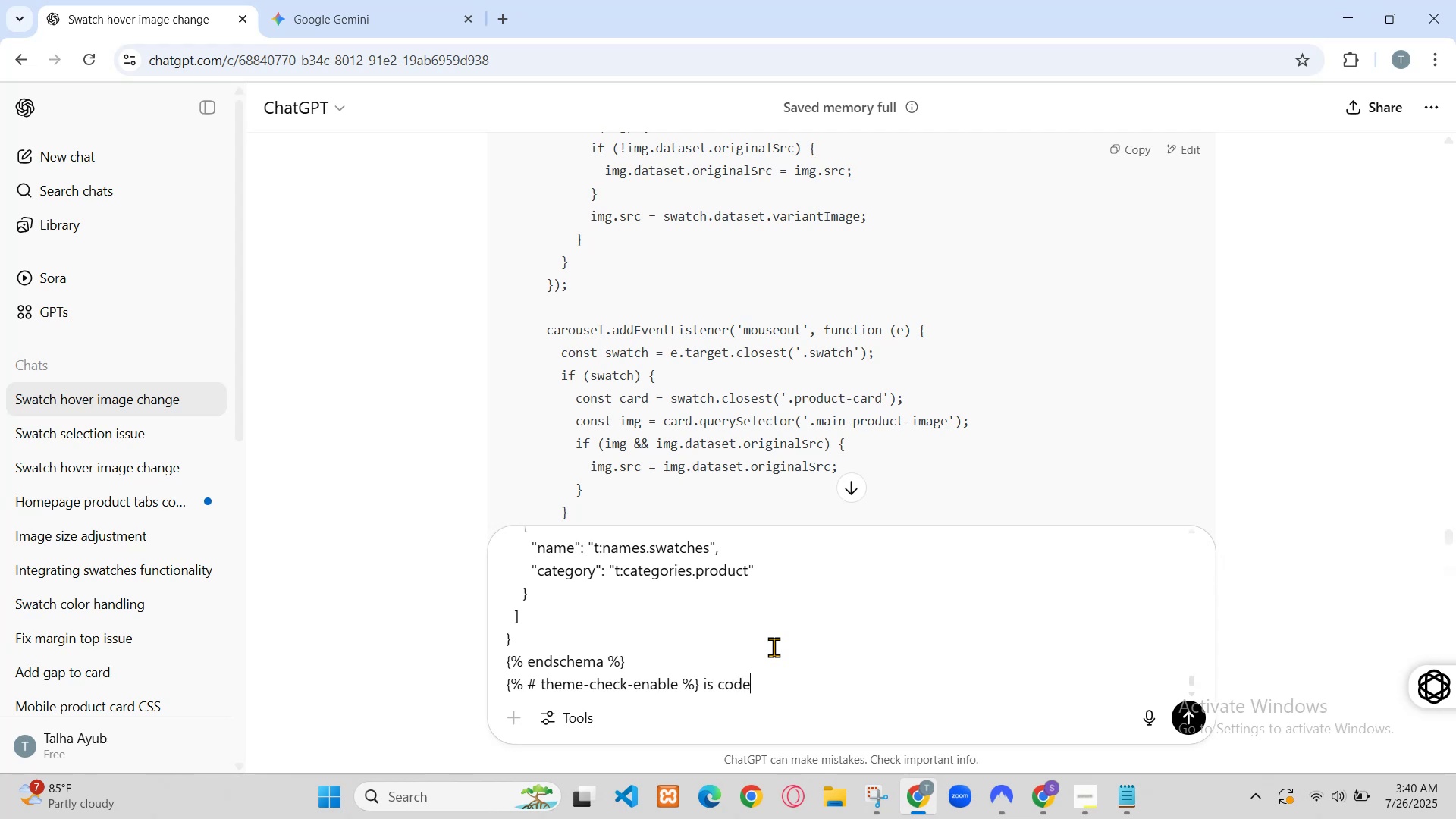 
scroll: coordinate [532, 382], scroll_direction: up, amount: 1.0
 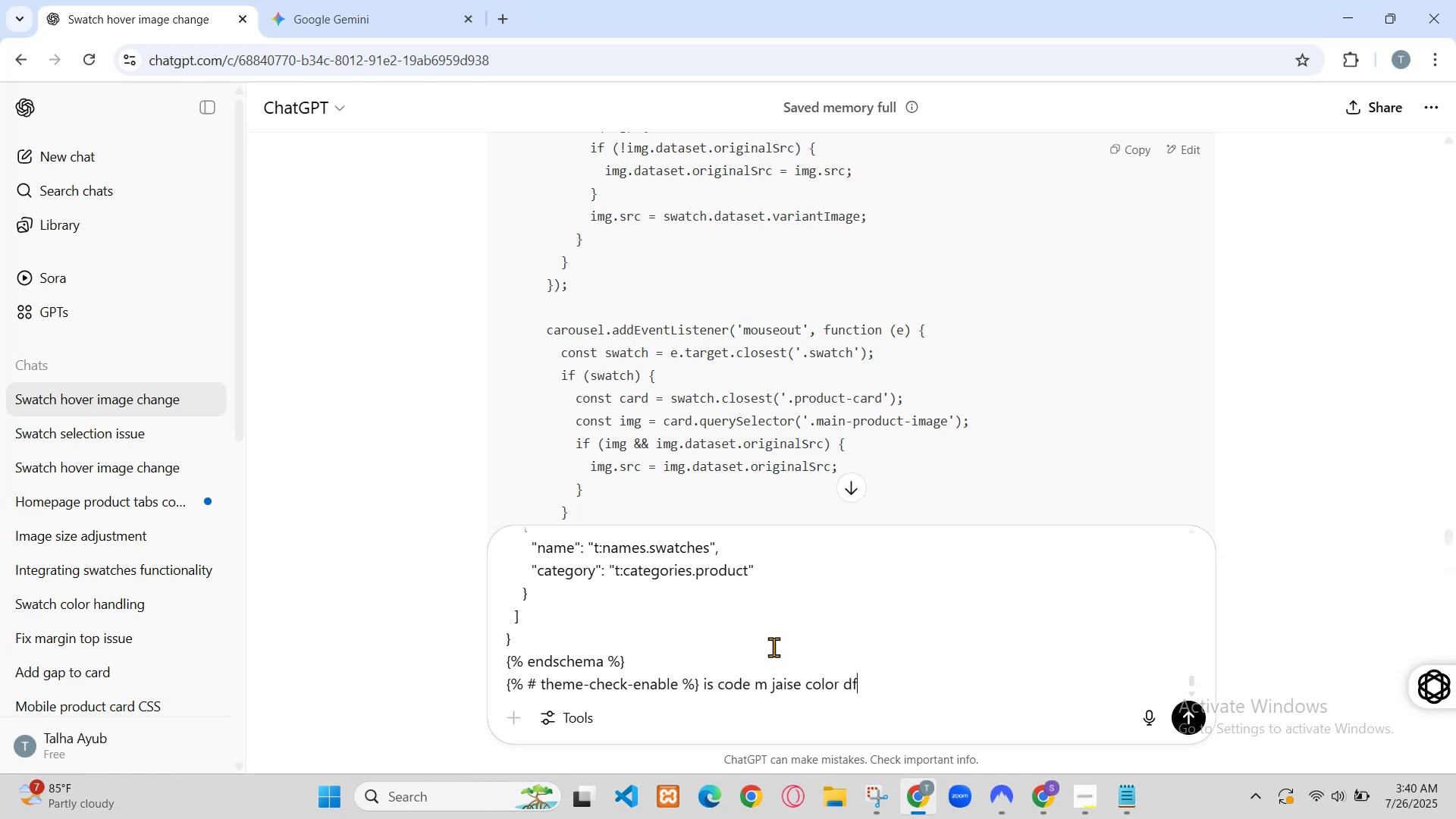 
scroll: coordinate [733, 582], scroll_direction: down, amount: 9.0
 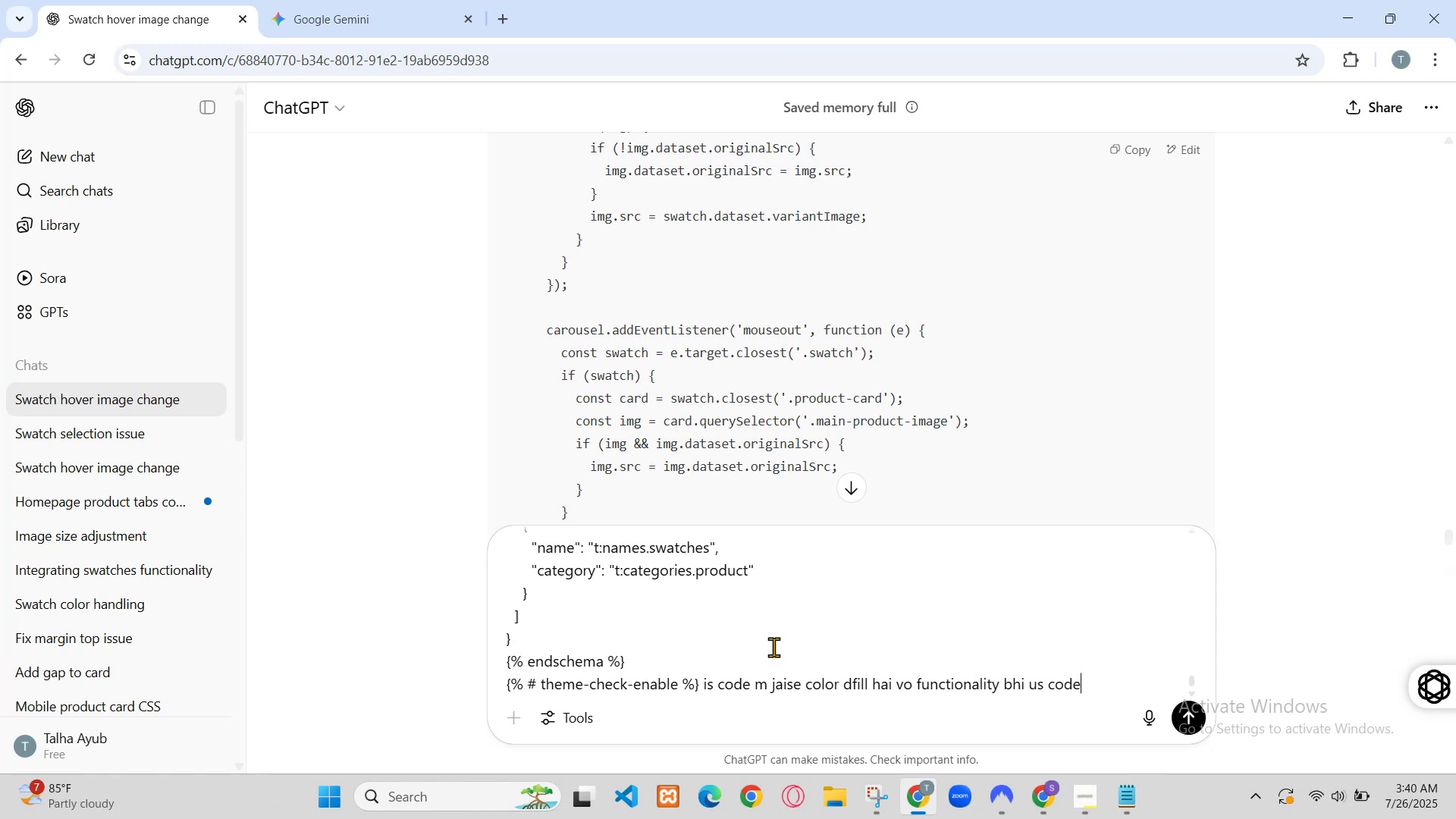 
wait(7.09)
 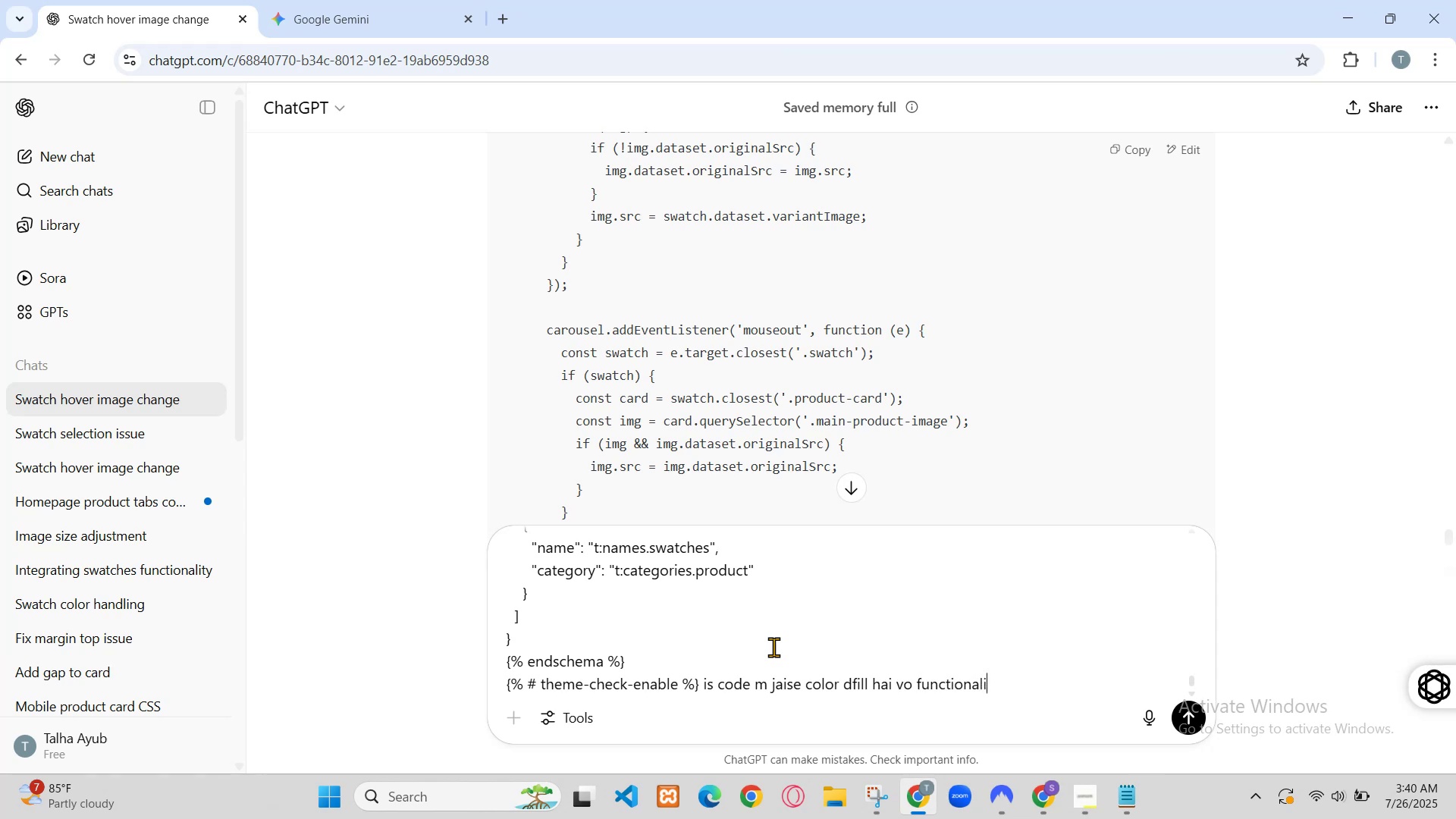 
scroll: coordinate [960, 544], scroll_direction: down, amount: 1.0
 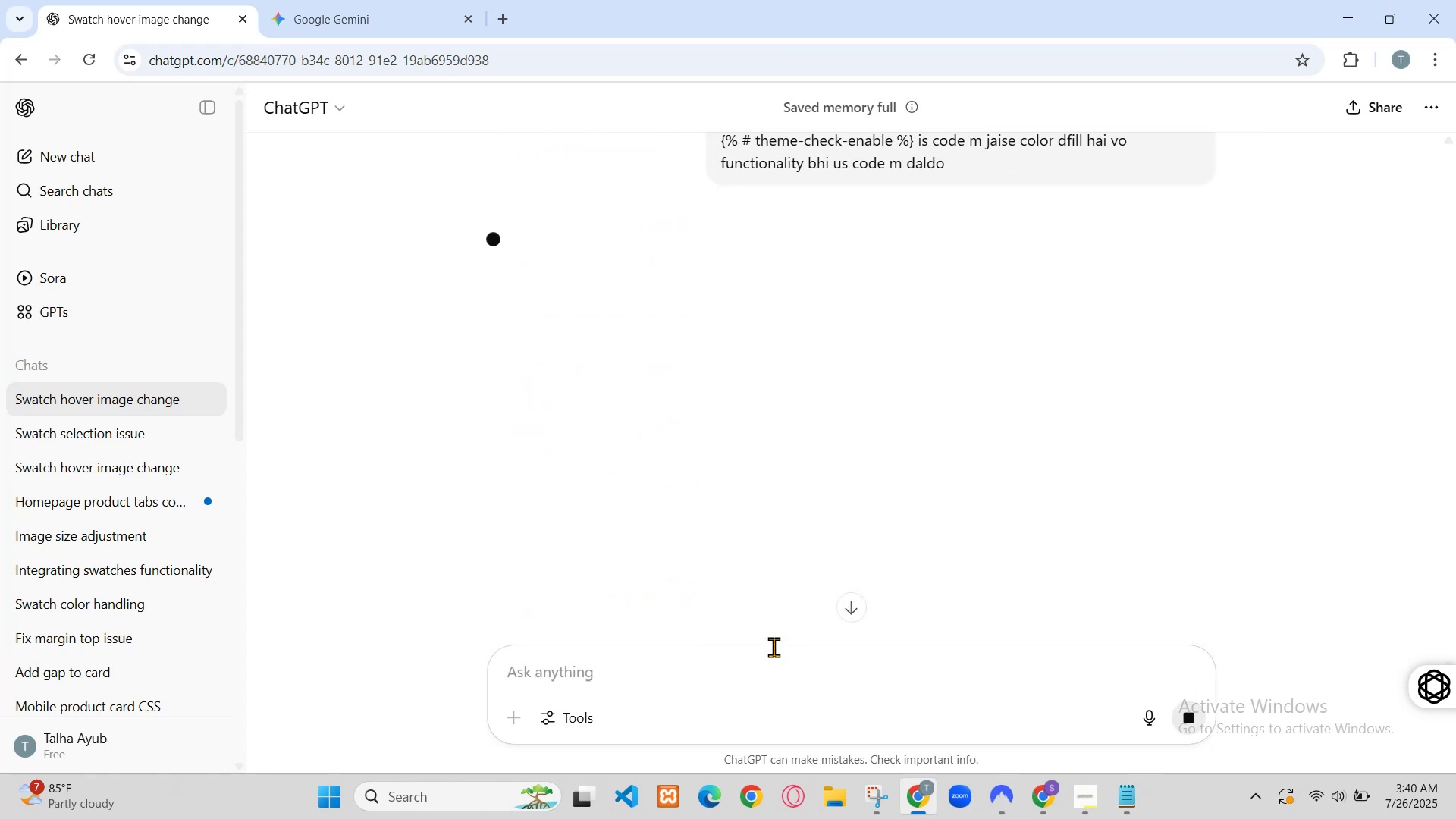 
scroll: coordinate [960, 544], scroll_direction: up, amount: 1.0
 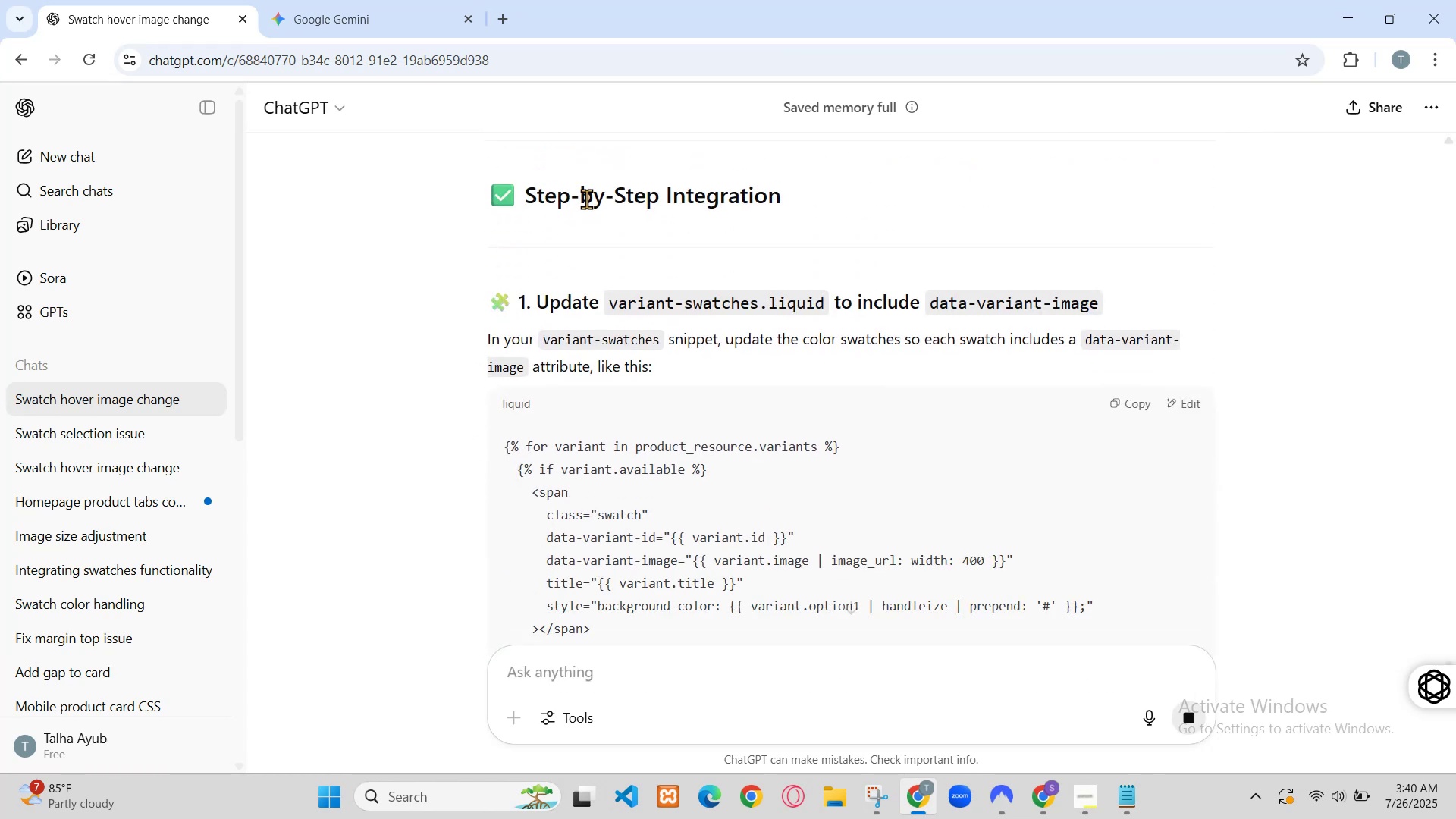 
wait(9.06)
 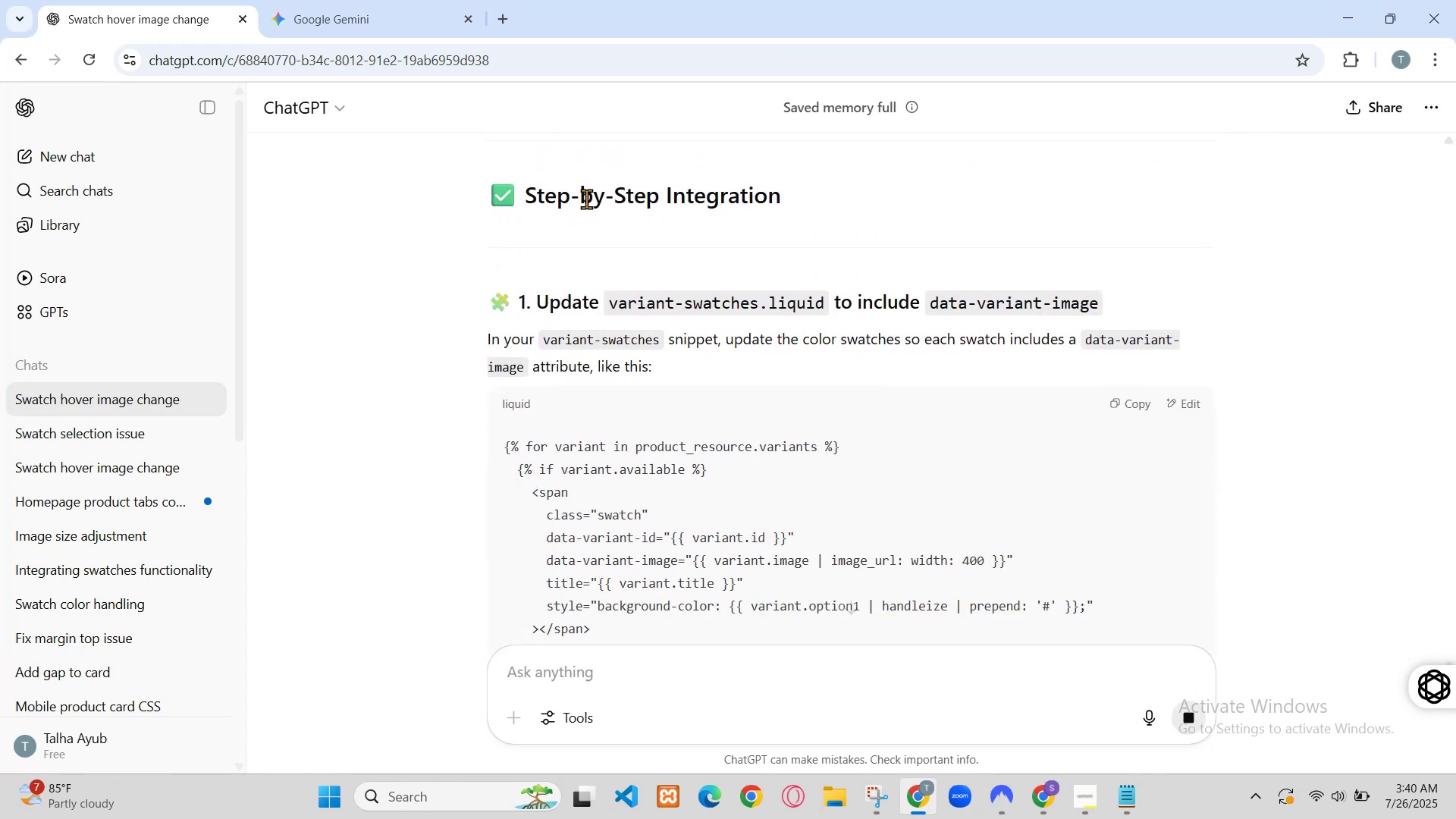 
scroll: coordinate [658, 734], scroll_direction: up, amount: 4.0
 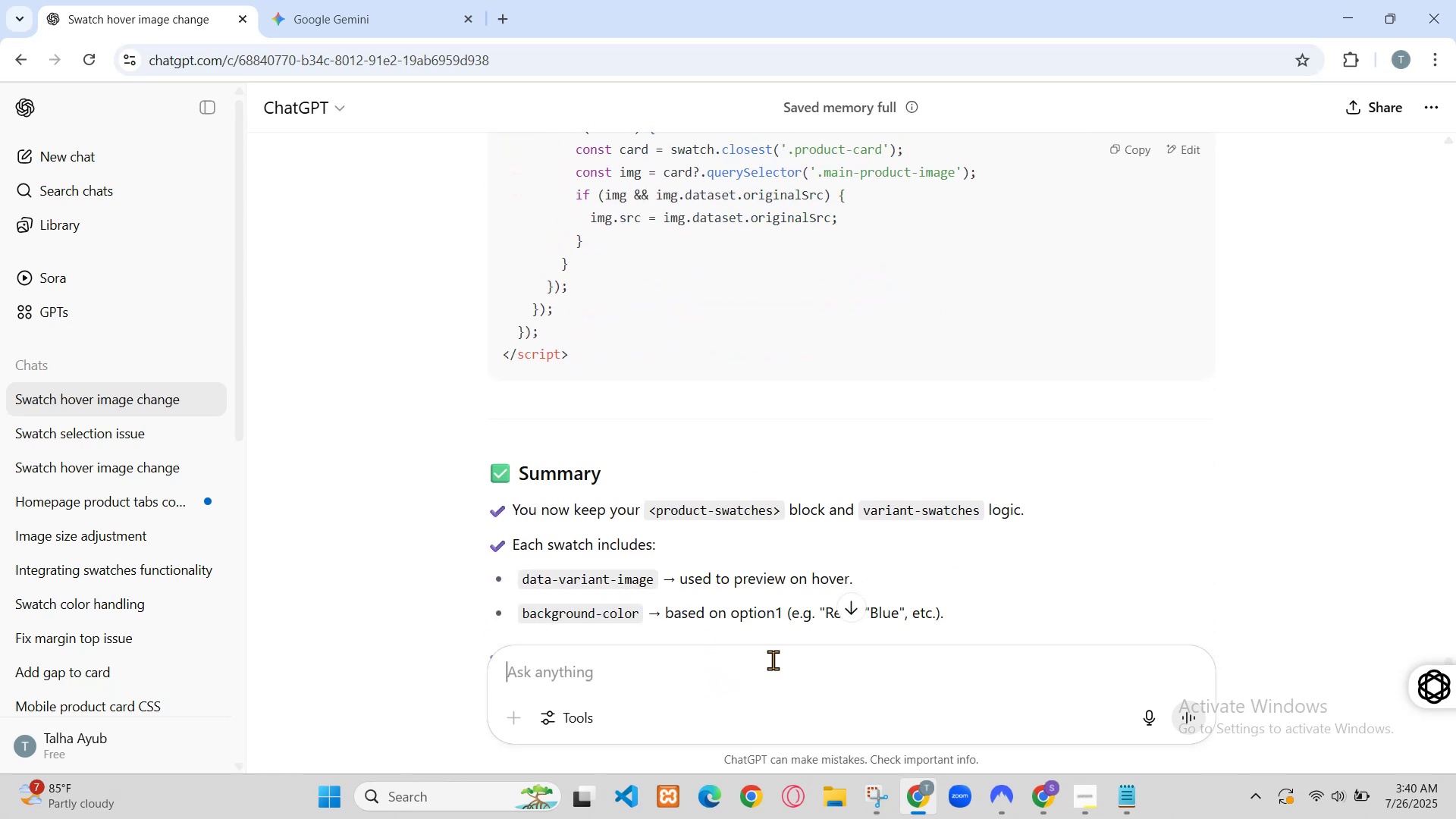 
left_click([919, 0])
 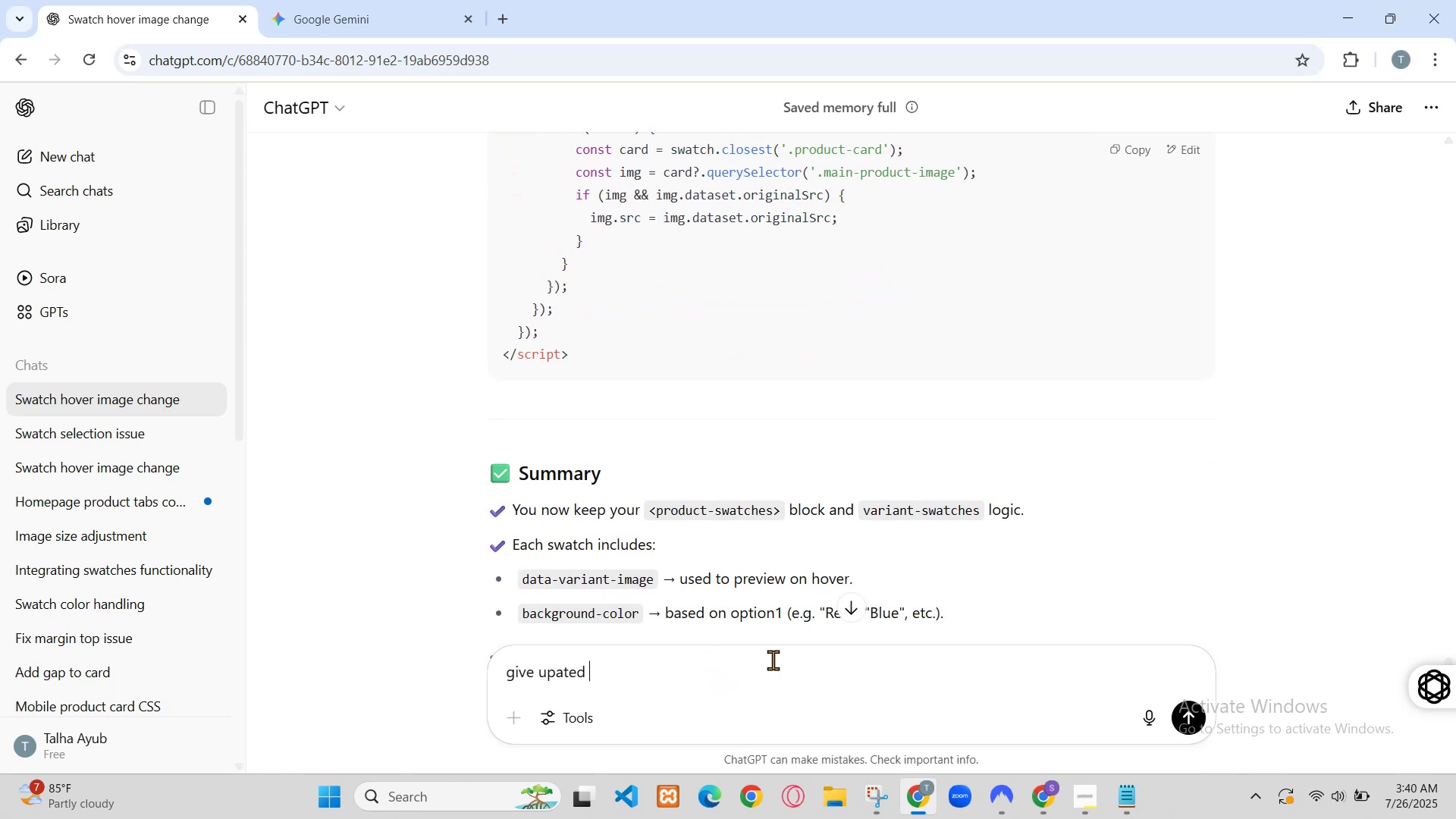 
wait(8.54)
 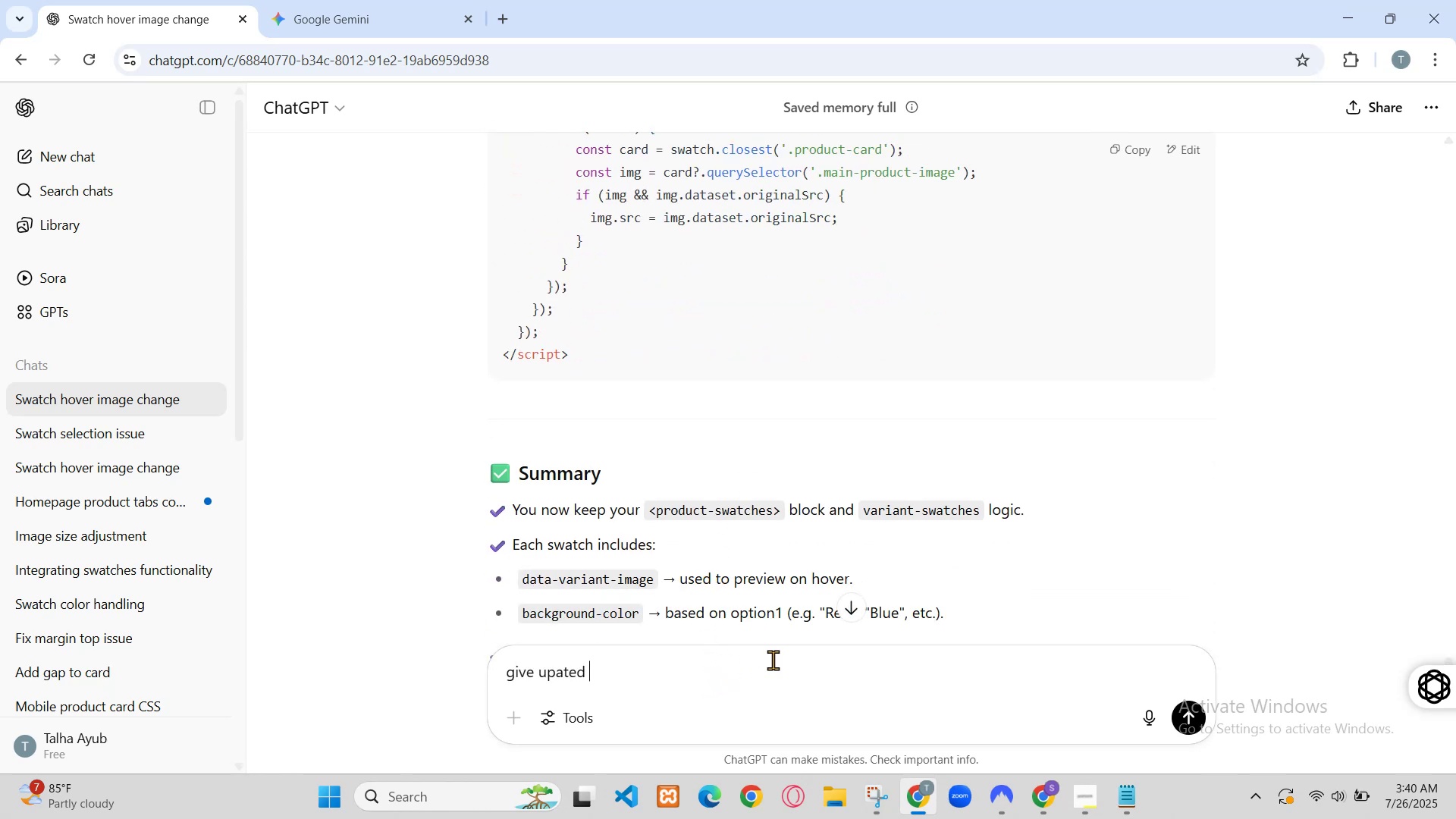 
left_click([569, 9])
 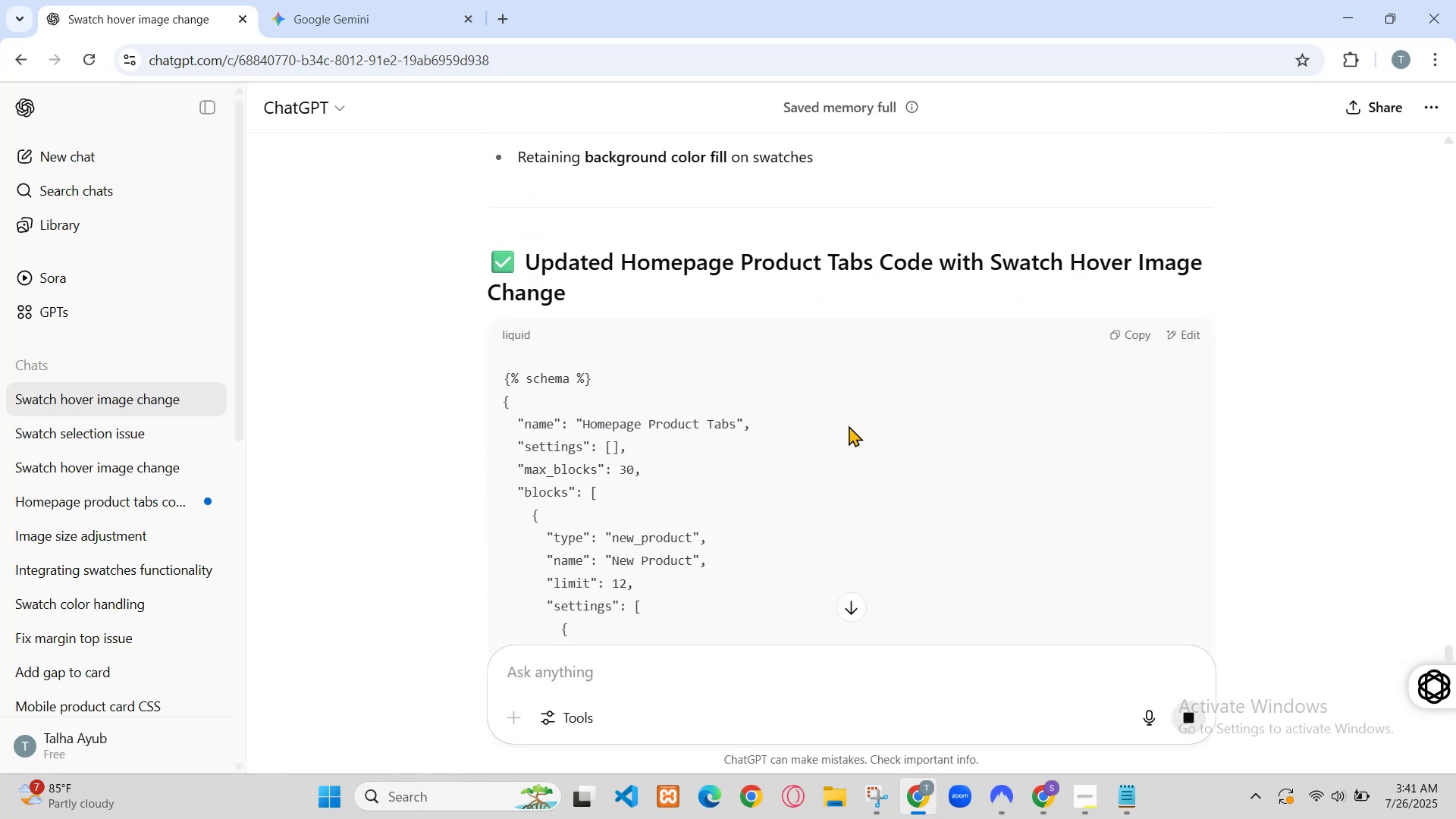 
left_click([981, 24])
 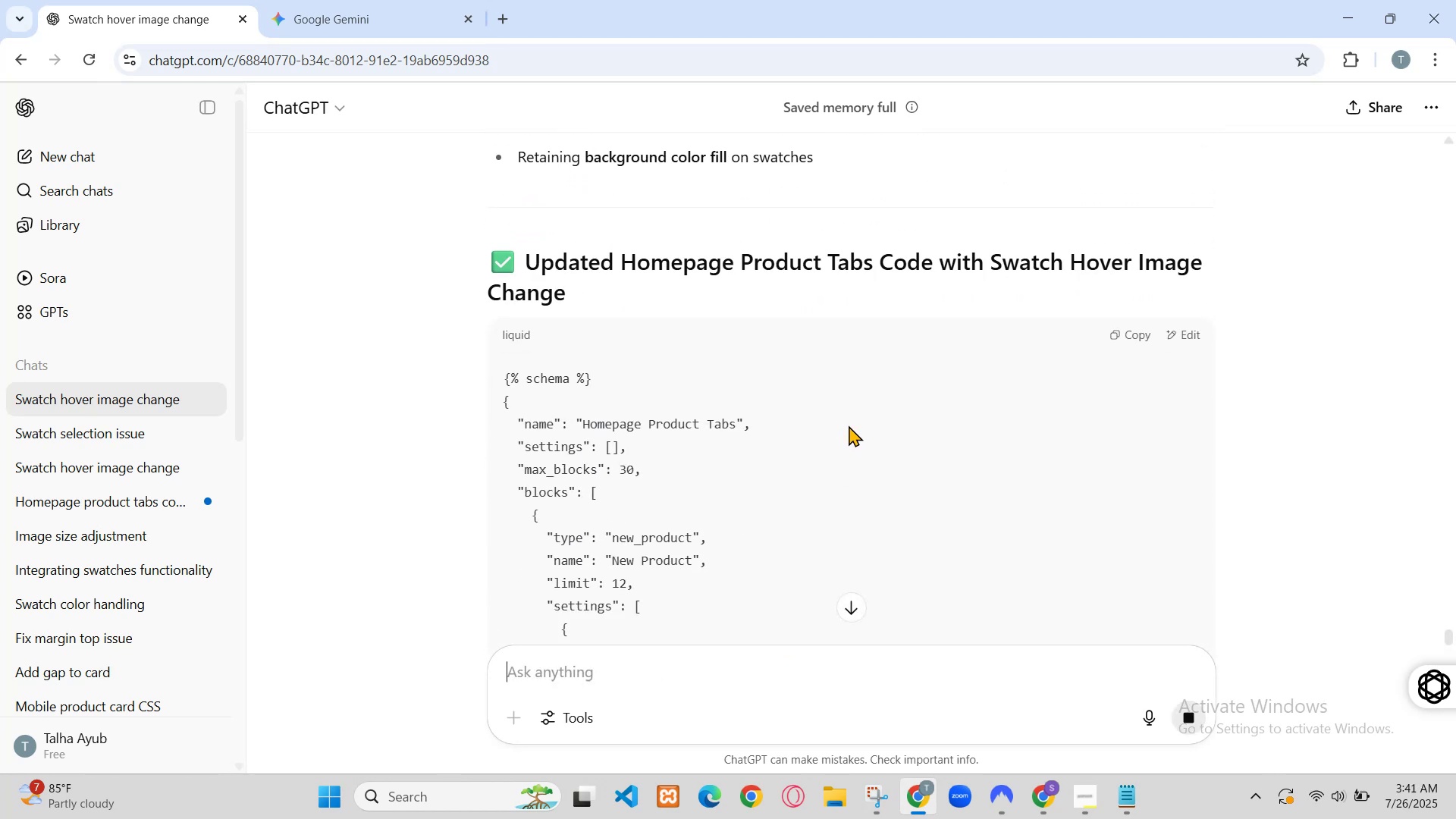 
left_click([822, 184])
 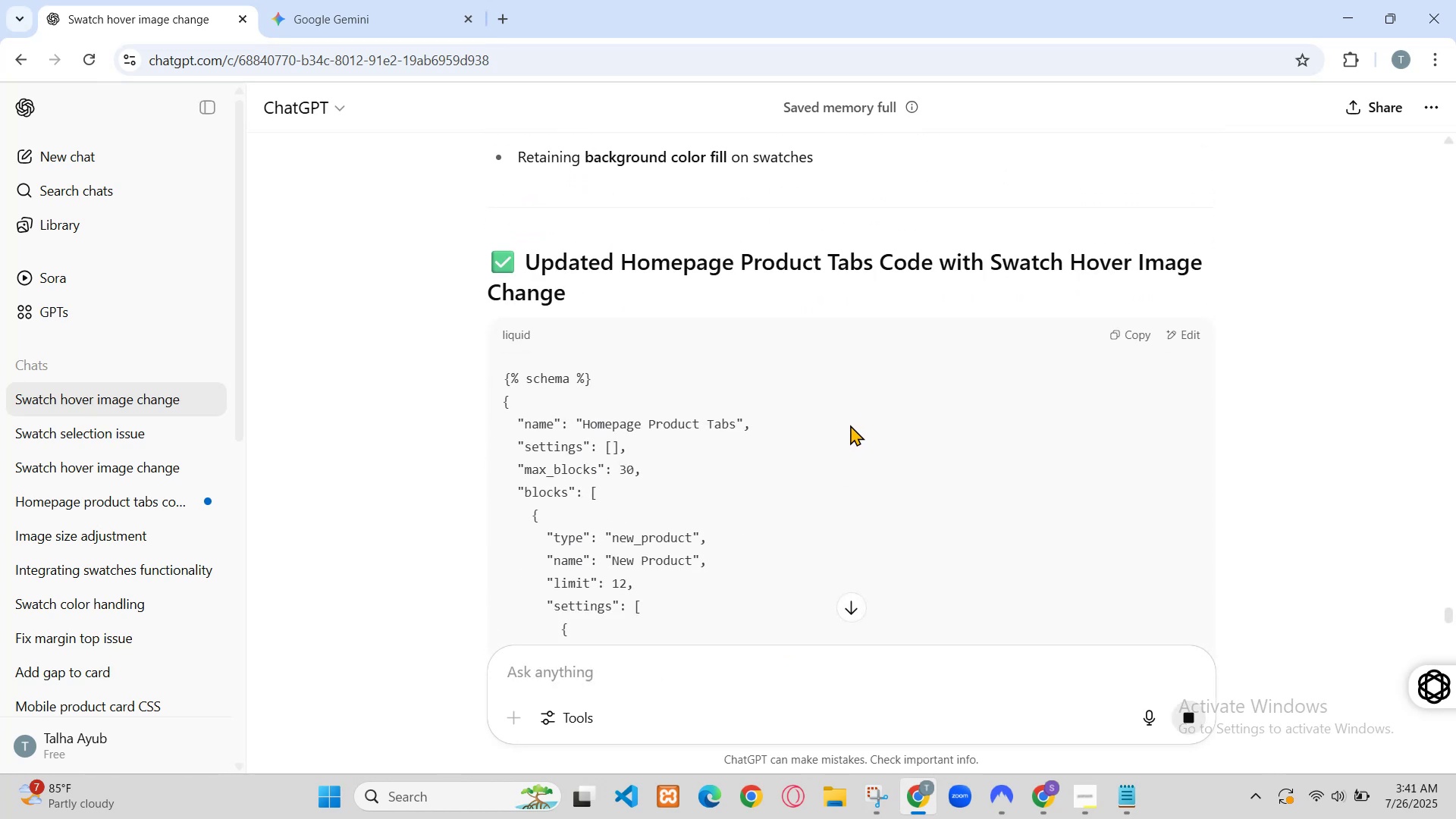 
left_click([504, 0])
 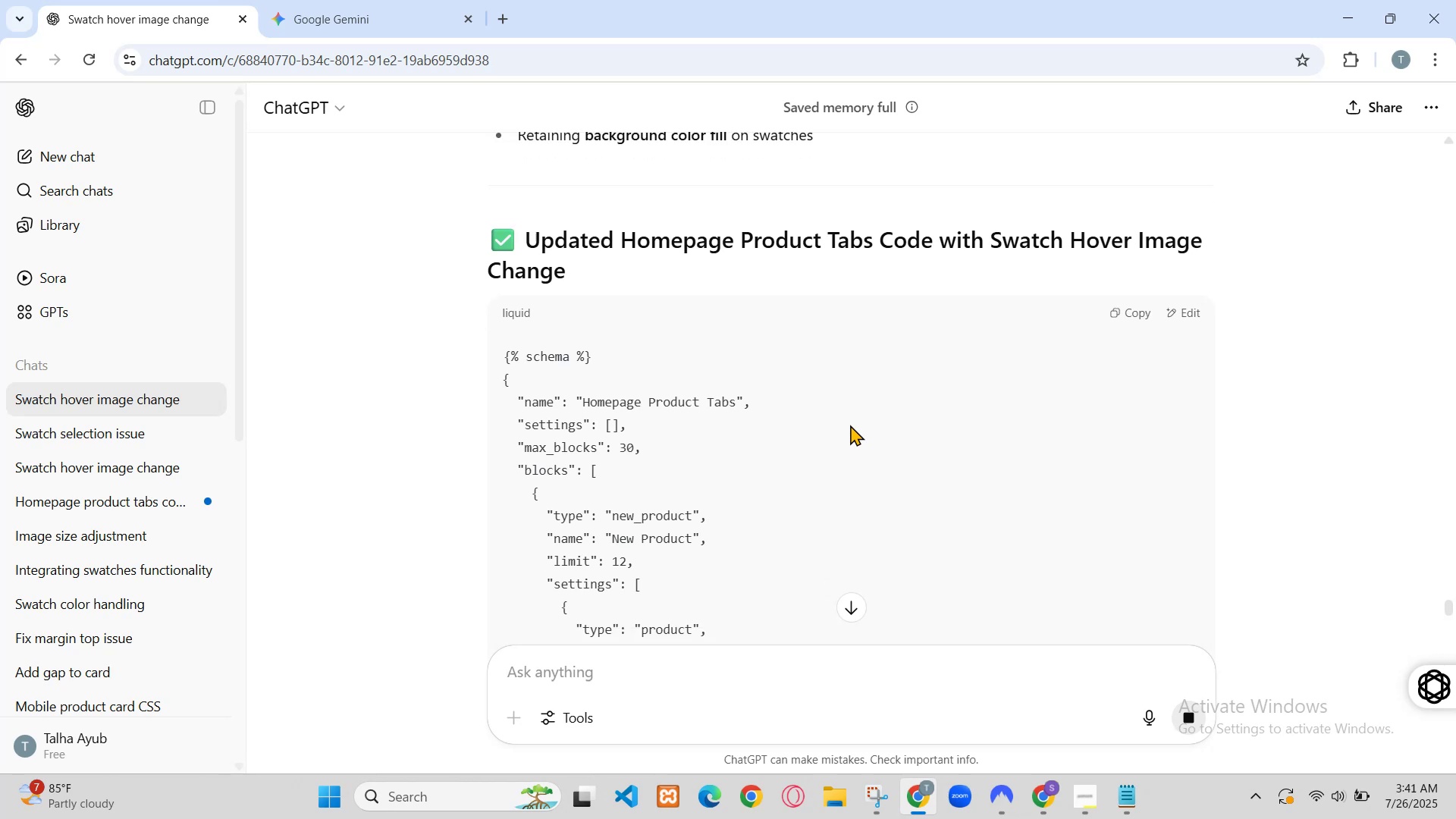 
left_click([361, 0])
 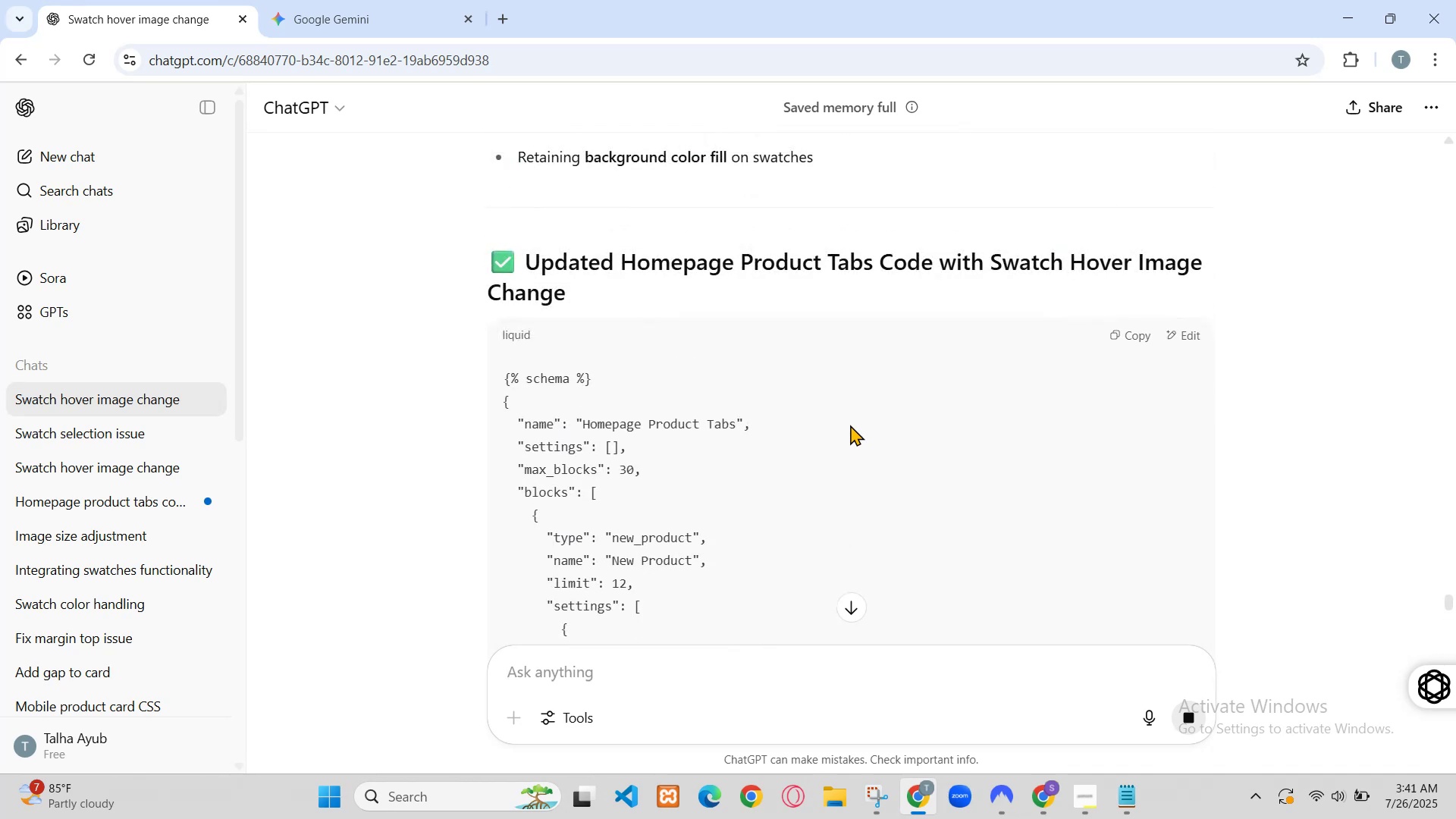 
scroll: coordinate [473, 181], scroll_direction: up, amount: 3.0
 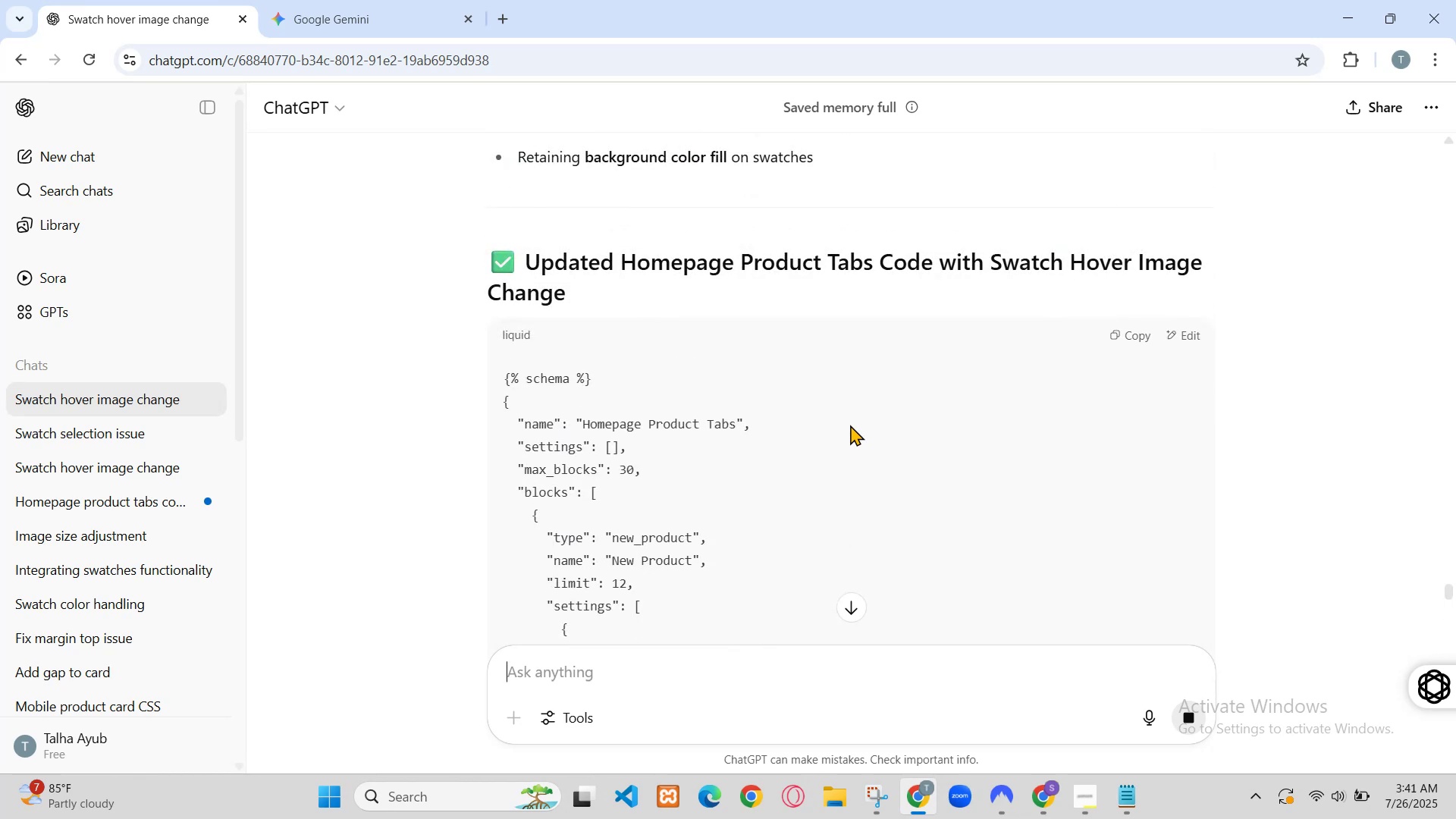 
left_click([488, 0])
 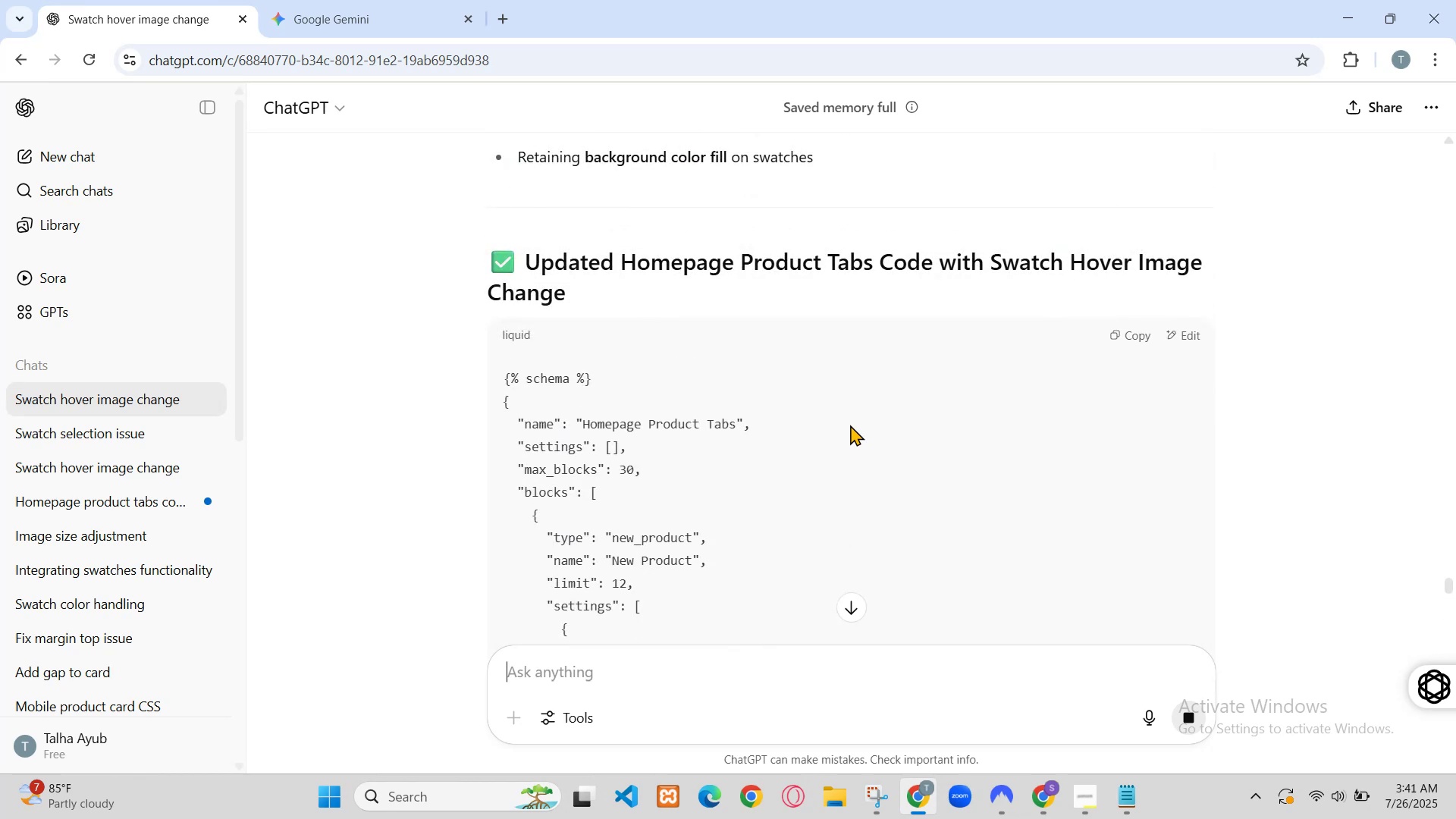 
scroll: coordinate [114, 455], scroll_direction: up, amount: 1.0
 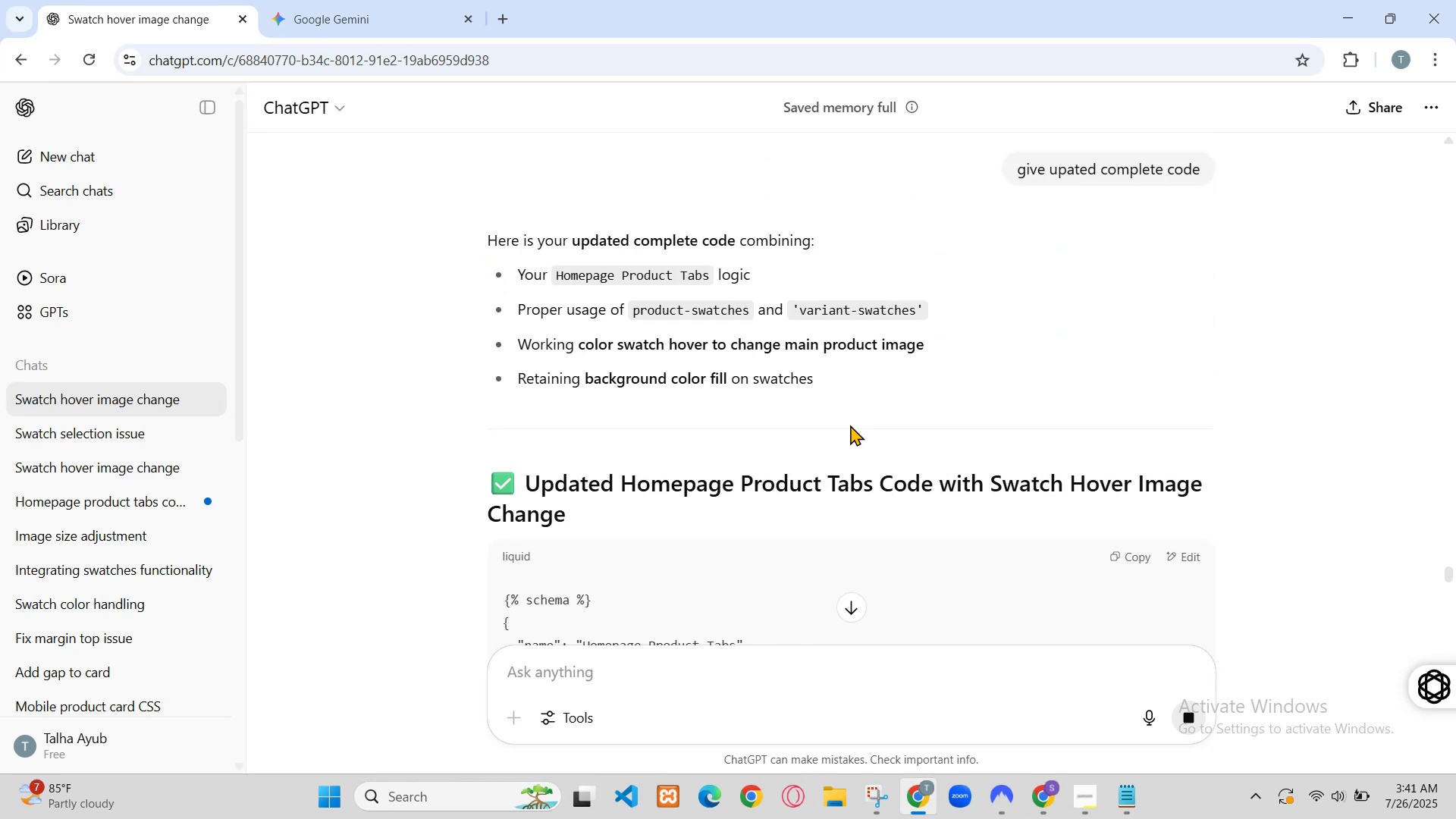 
left_click([619, 0])
 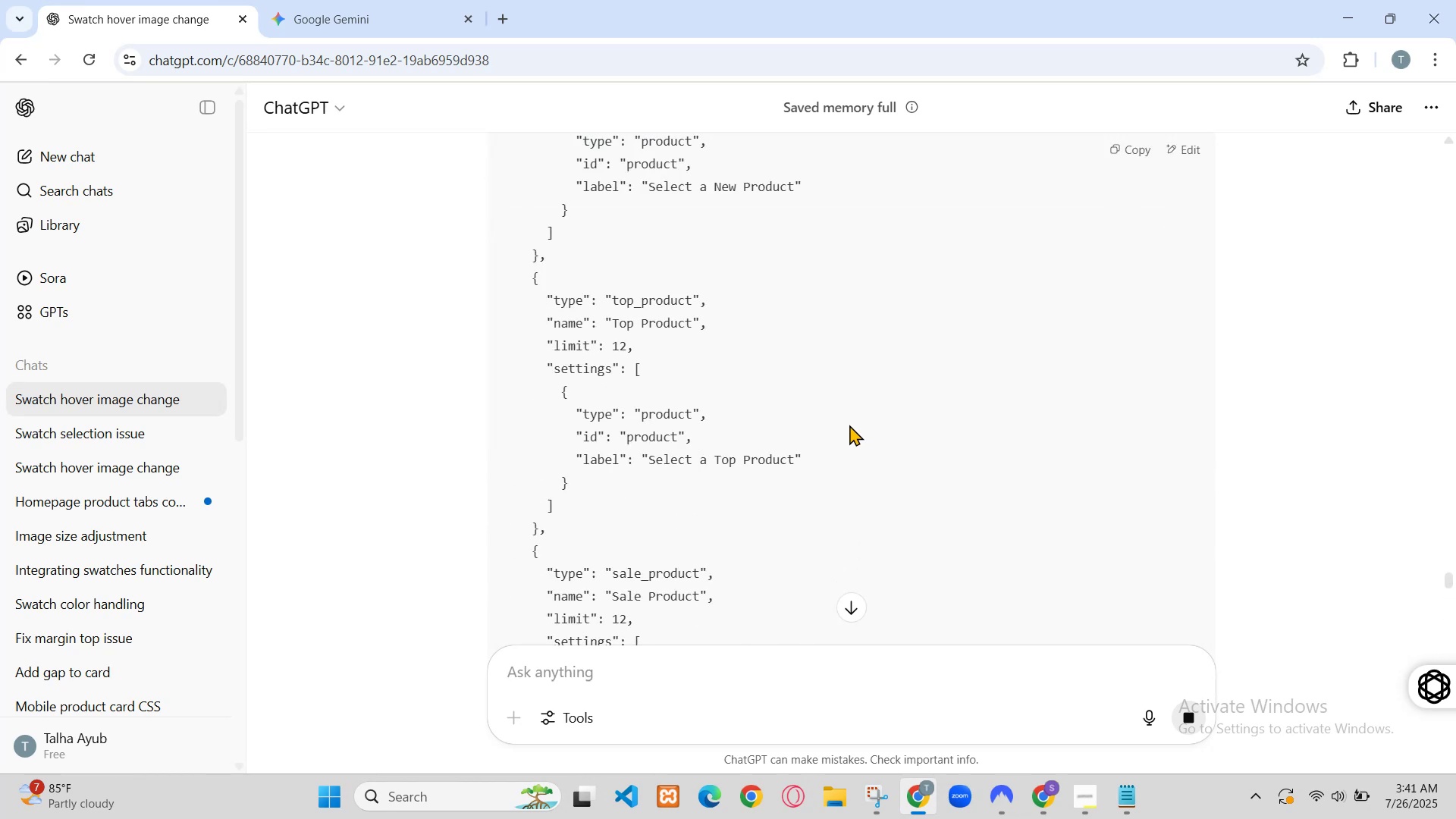 
left_click([30, 119])
 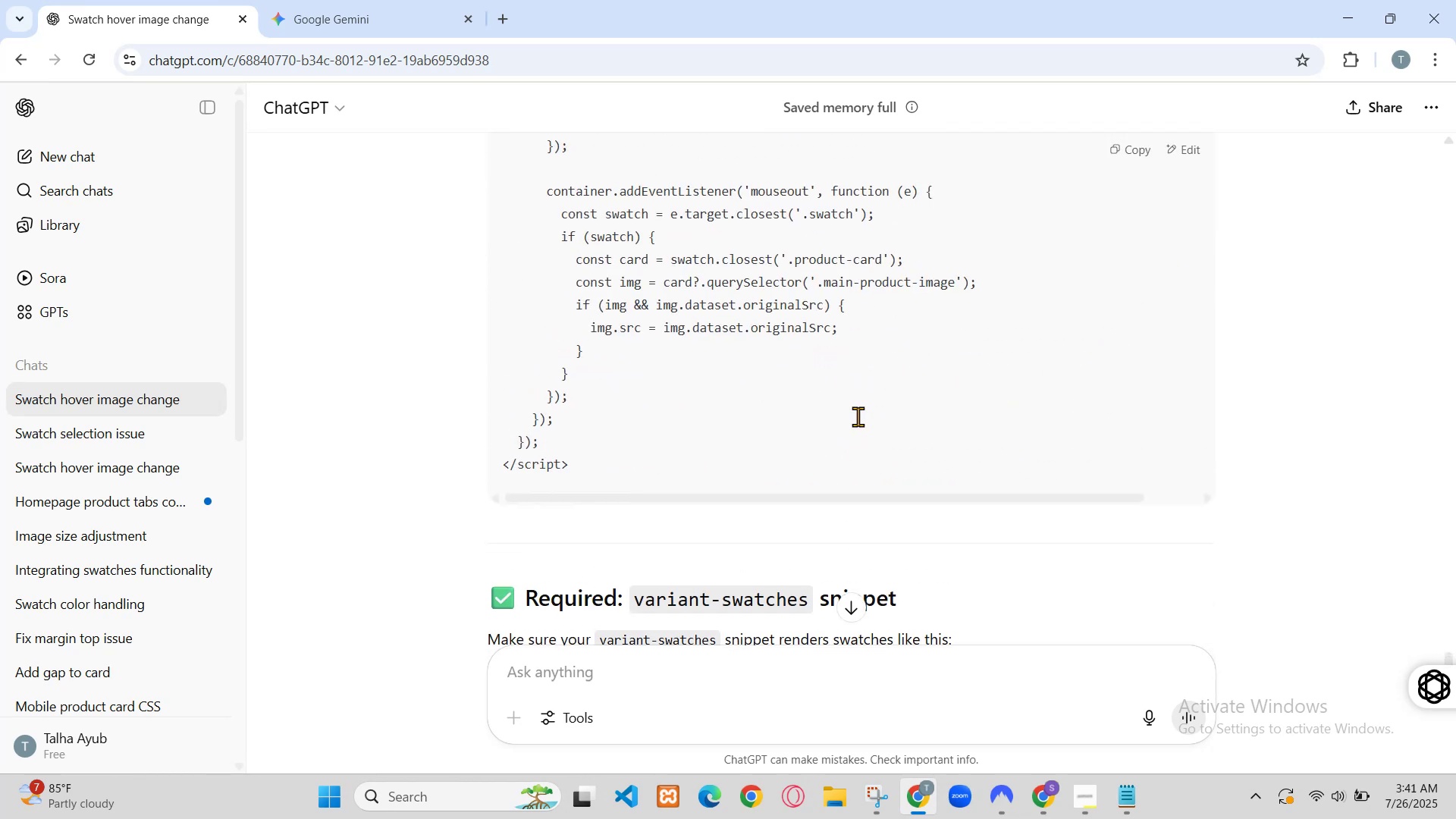 
left_click([89, 209])
 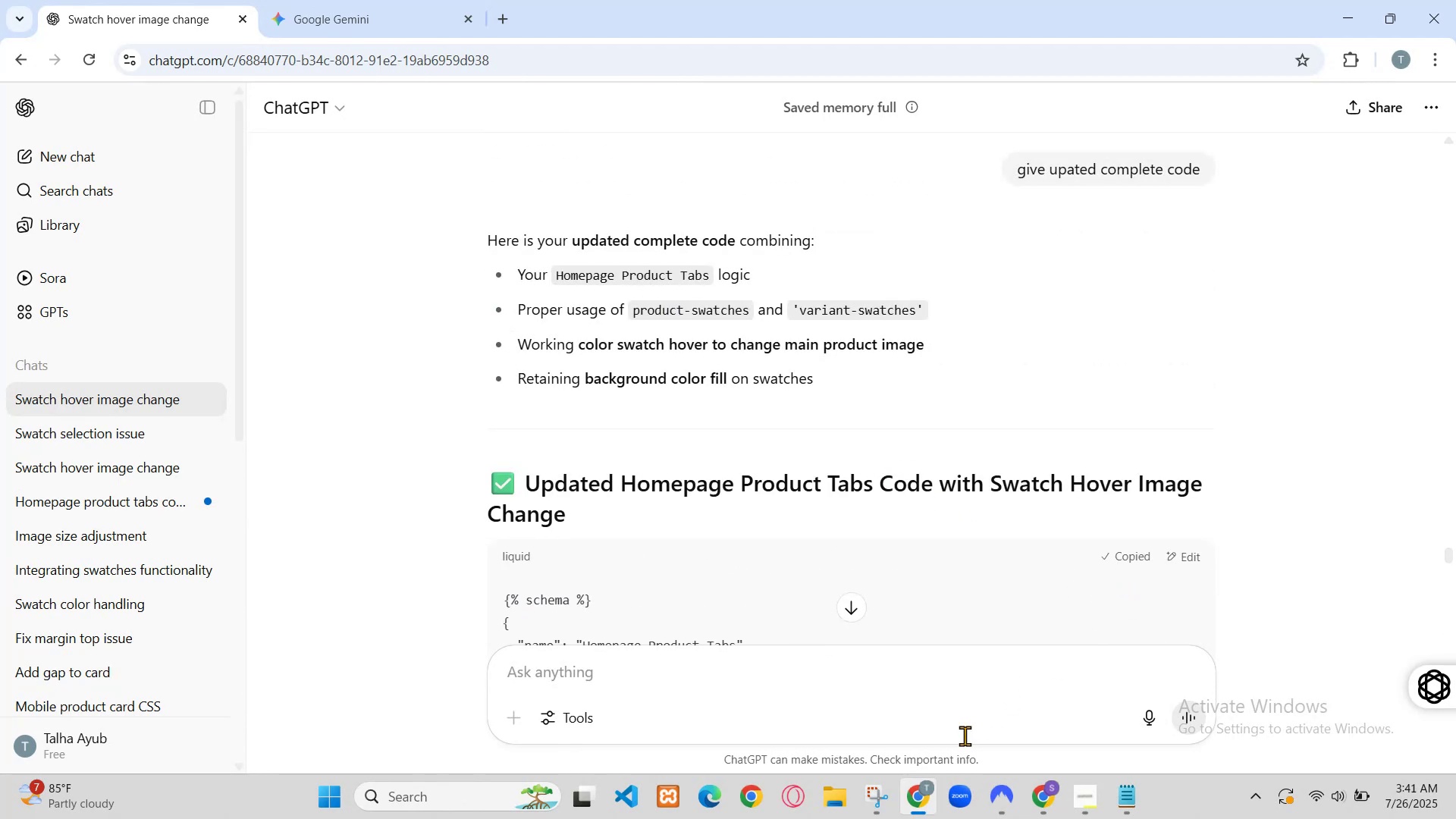 
wait(7.18)
 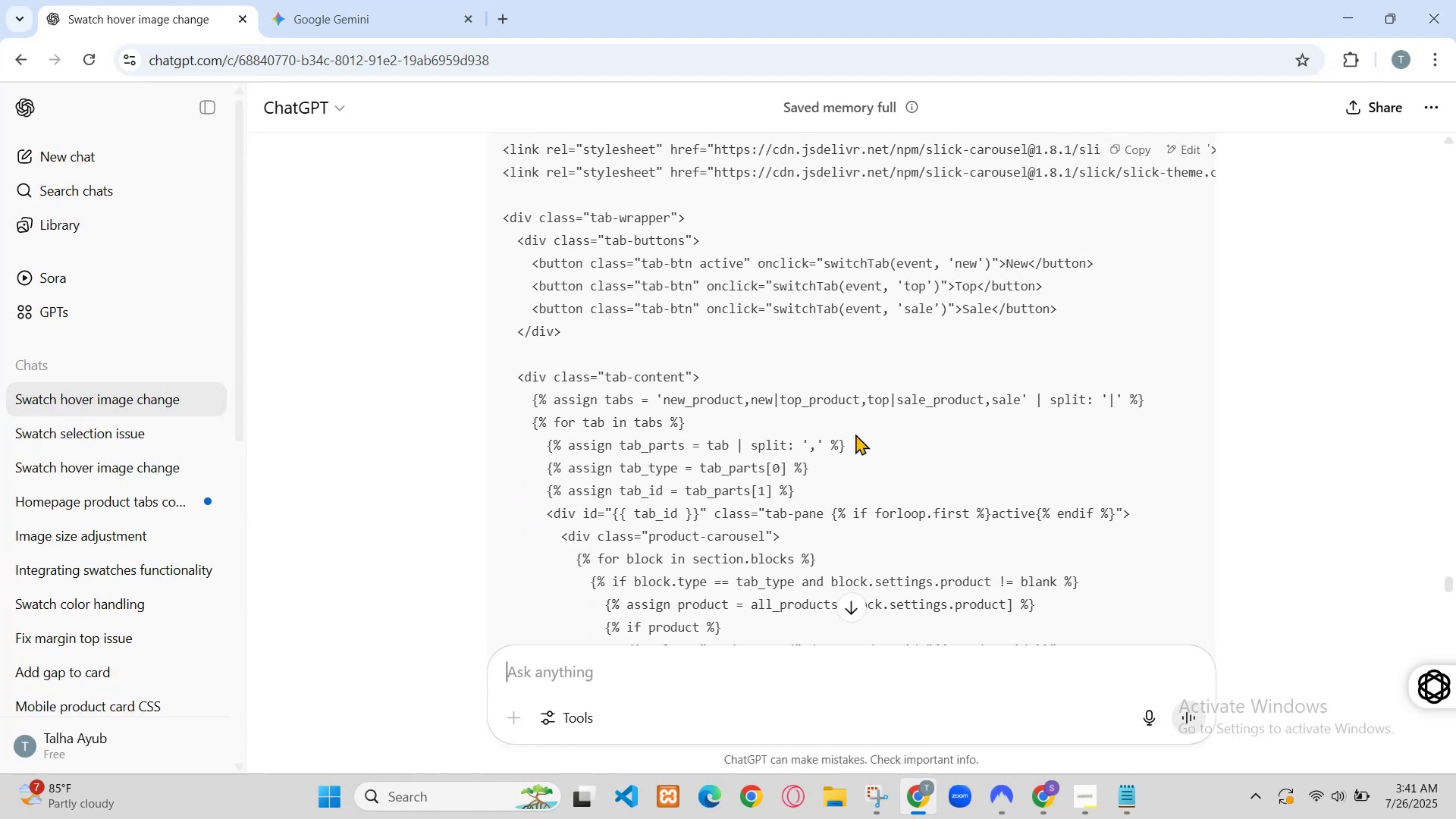 
scroll: coordinate [422, 523], scroll_direction: down, amount: 4.0
 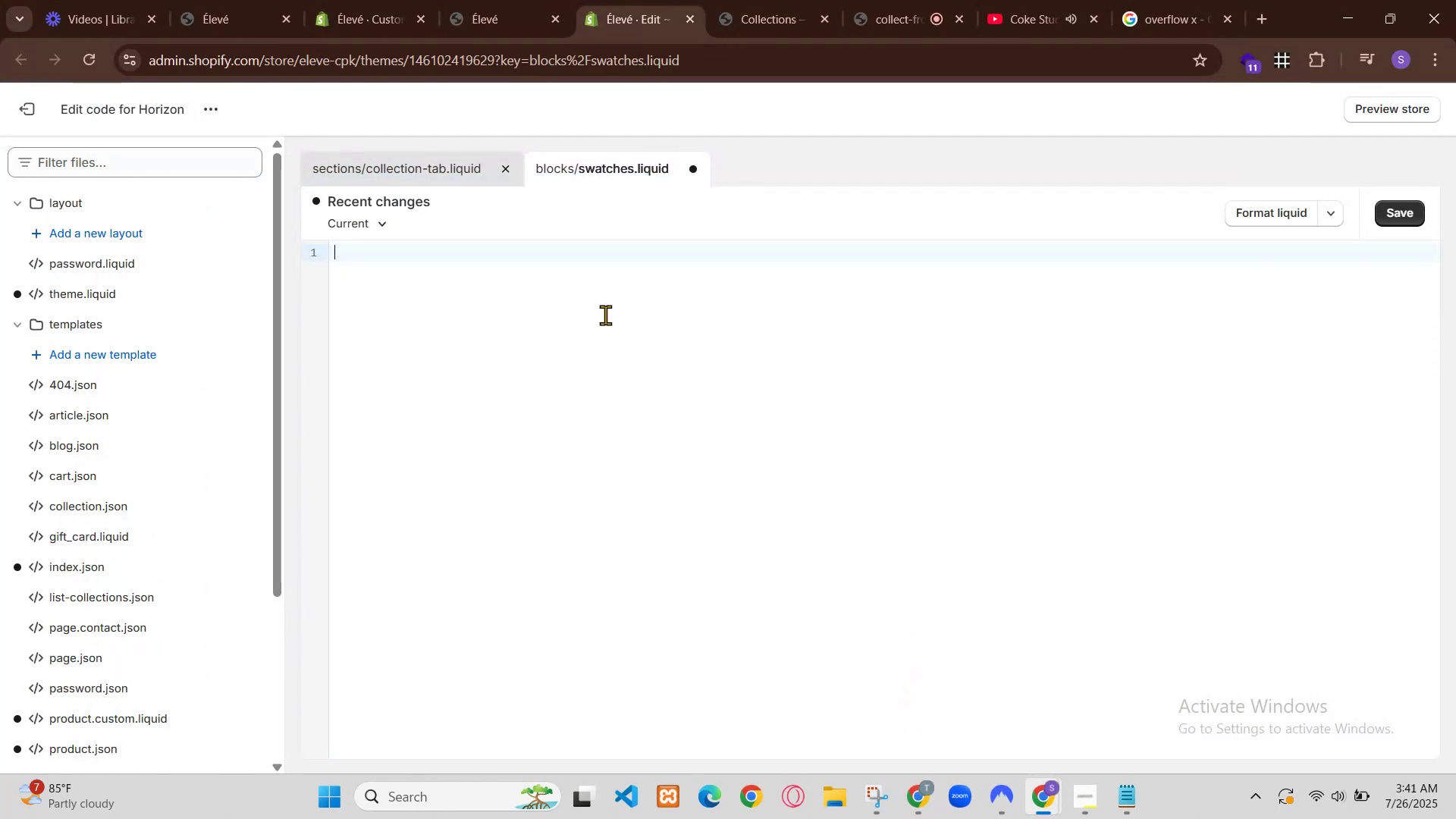 
left_click([431, 532])
 